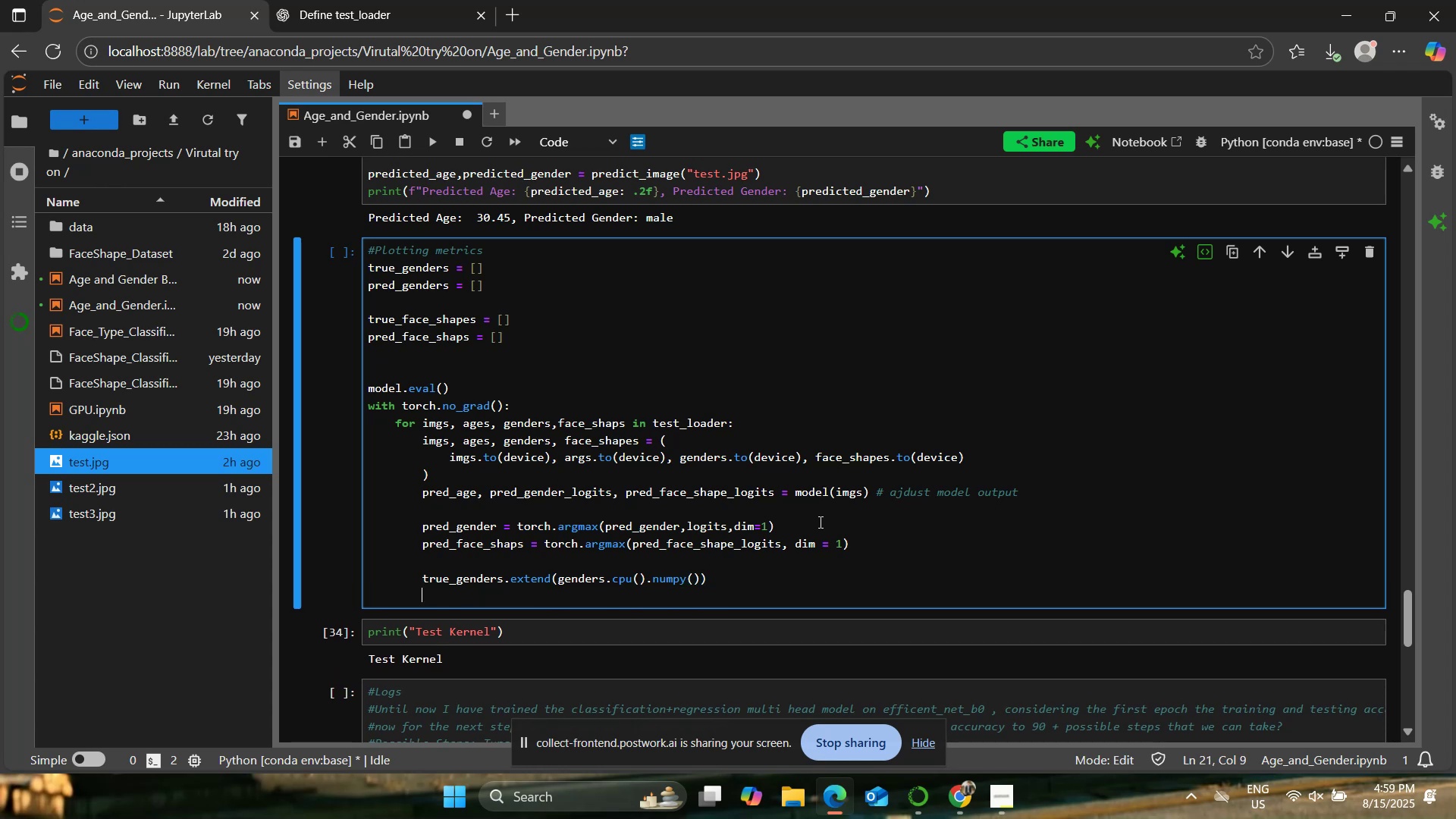 
type(pred_genders.extend(pred_gender.cpu()/)
key(Backspace)
type(.numpu()))
 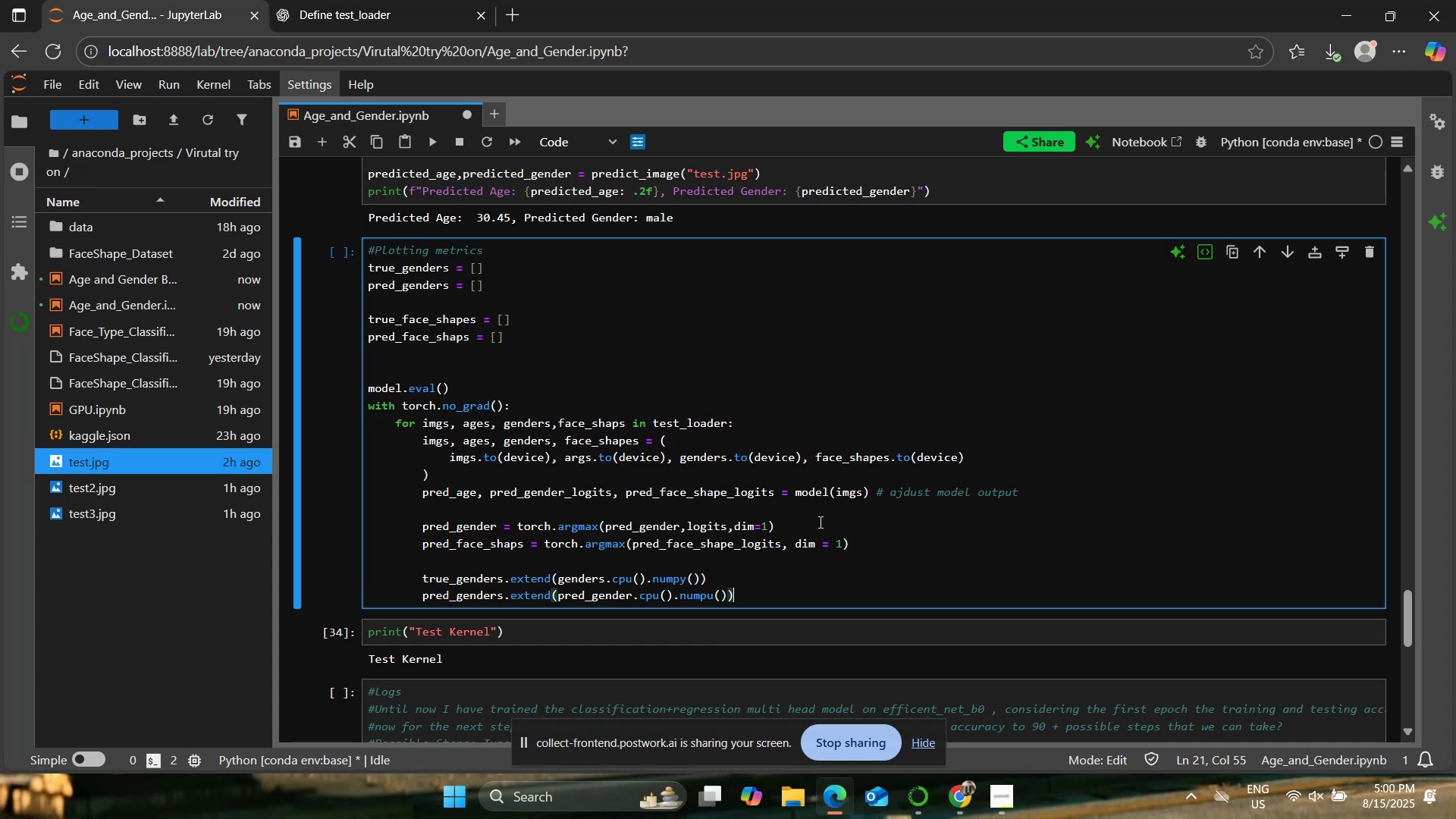 
 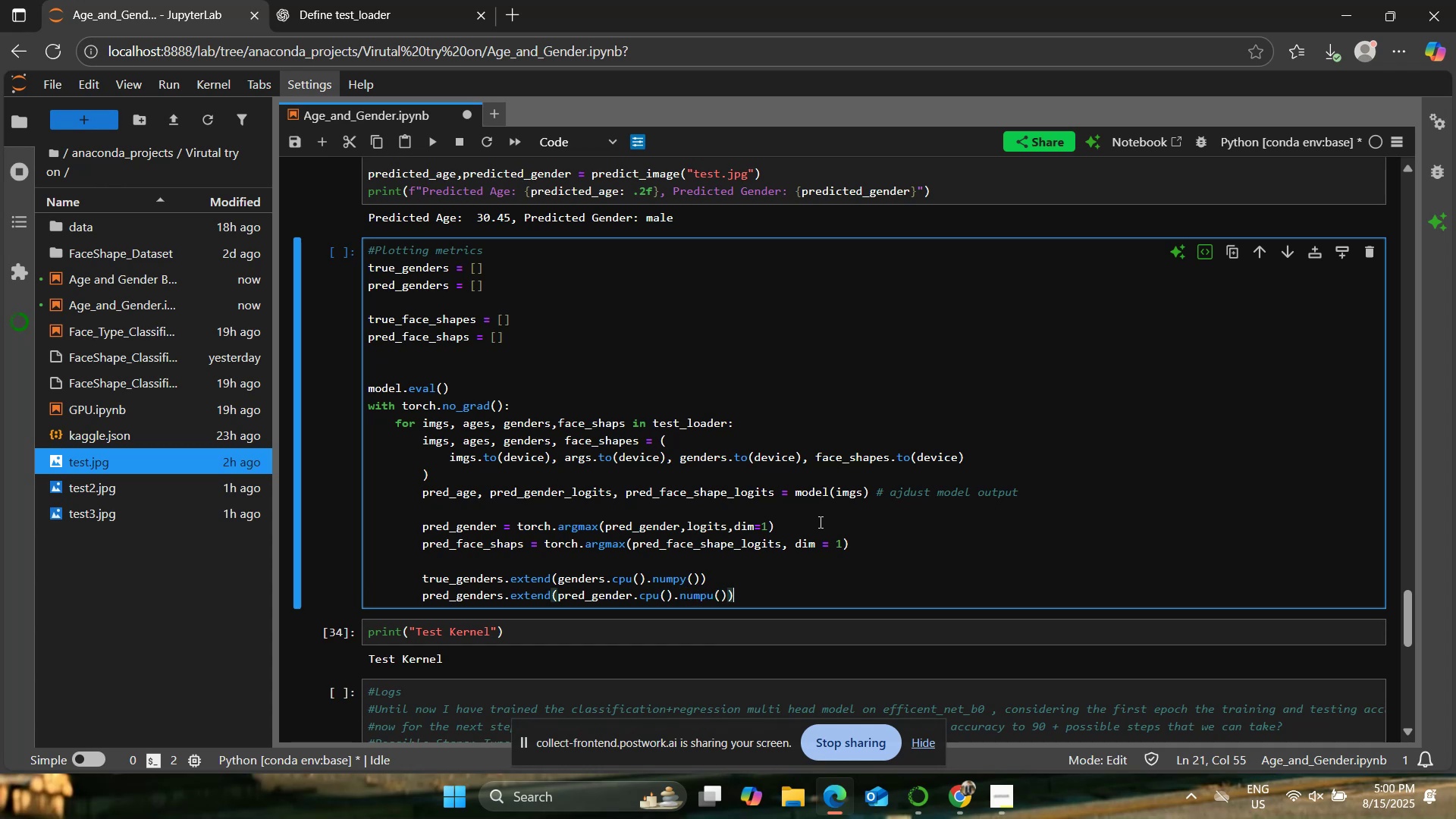 
key(Enter)
 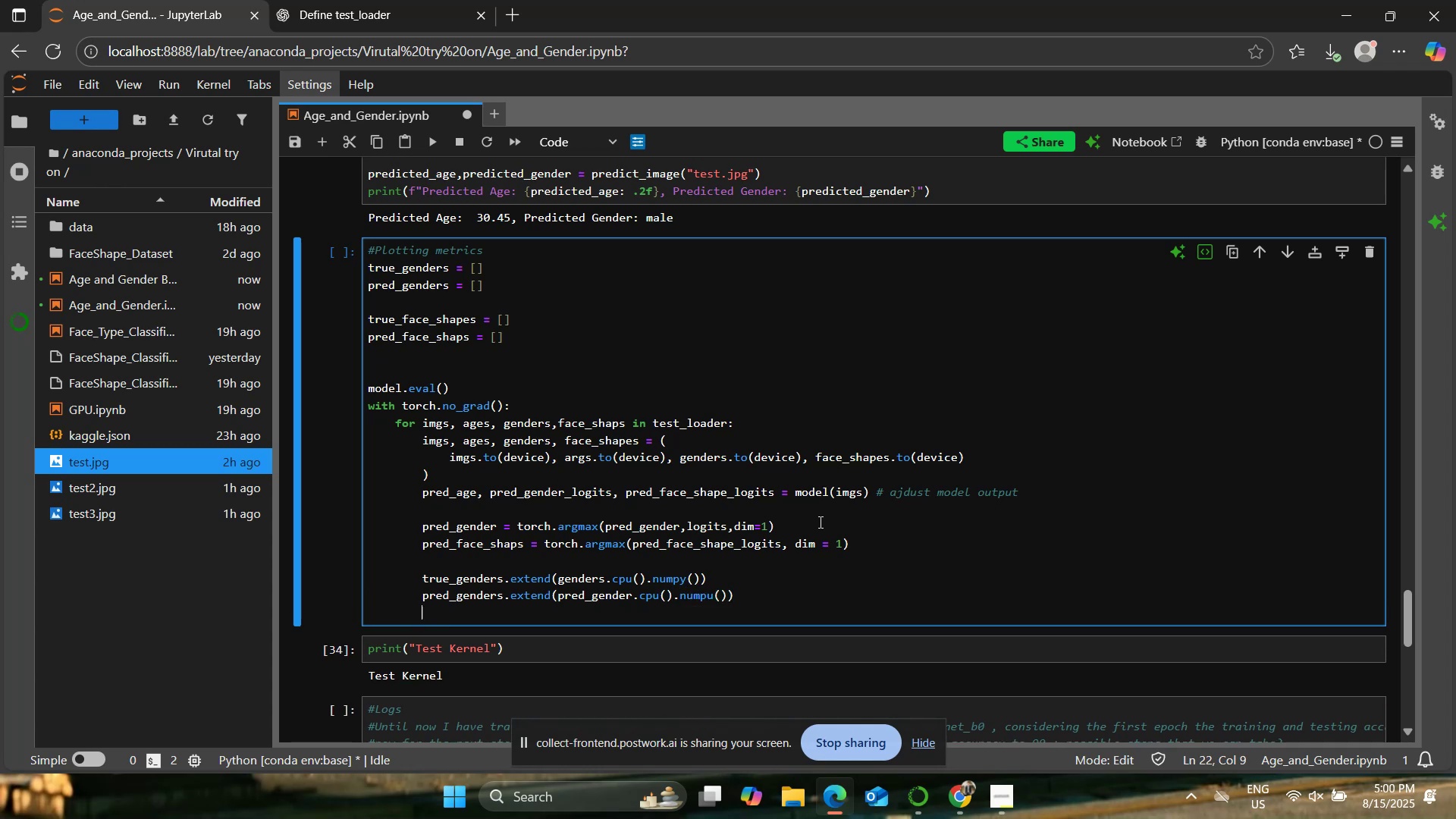 
key(Enter)
 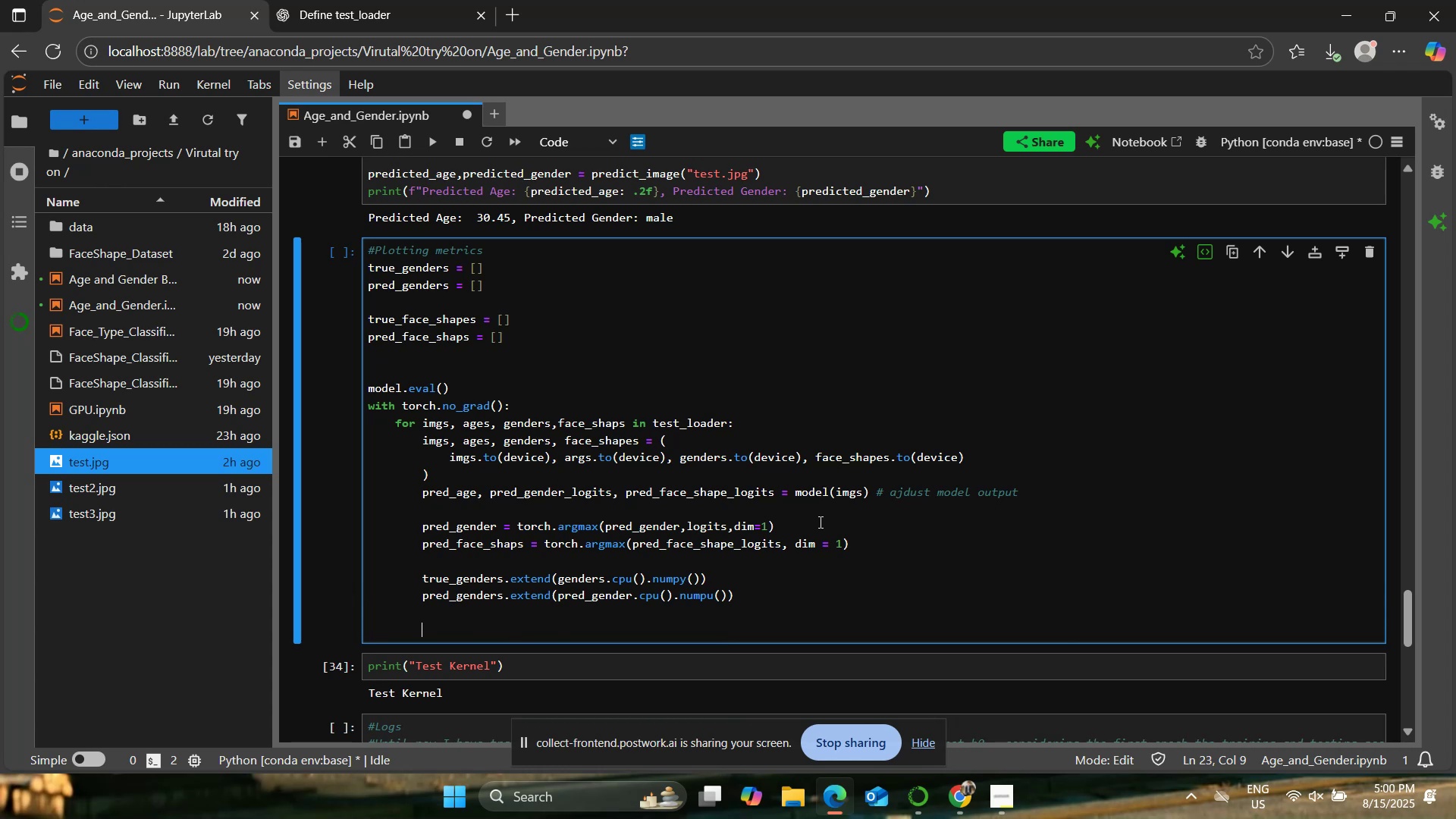 
wait(5.54)
 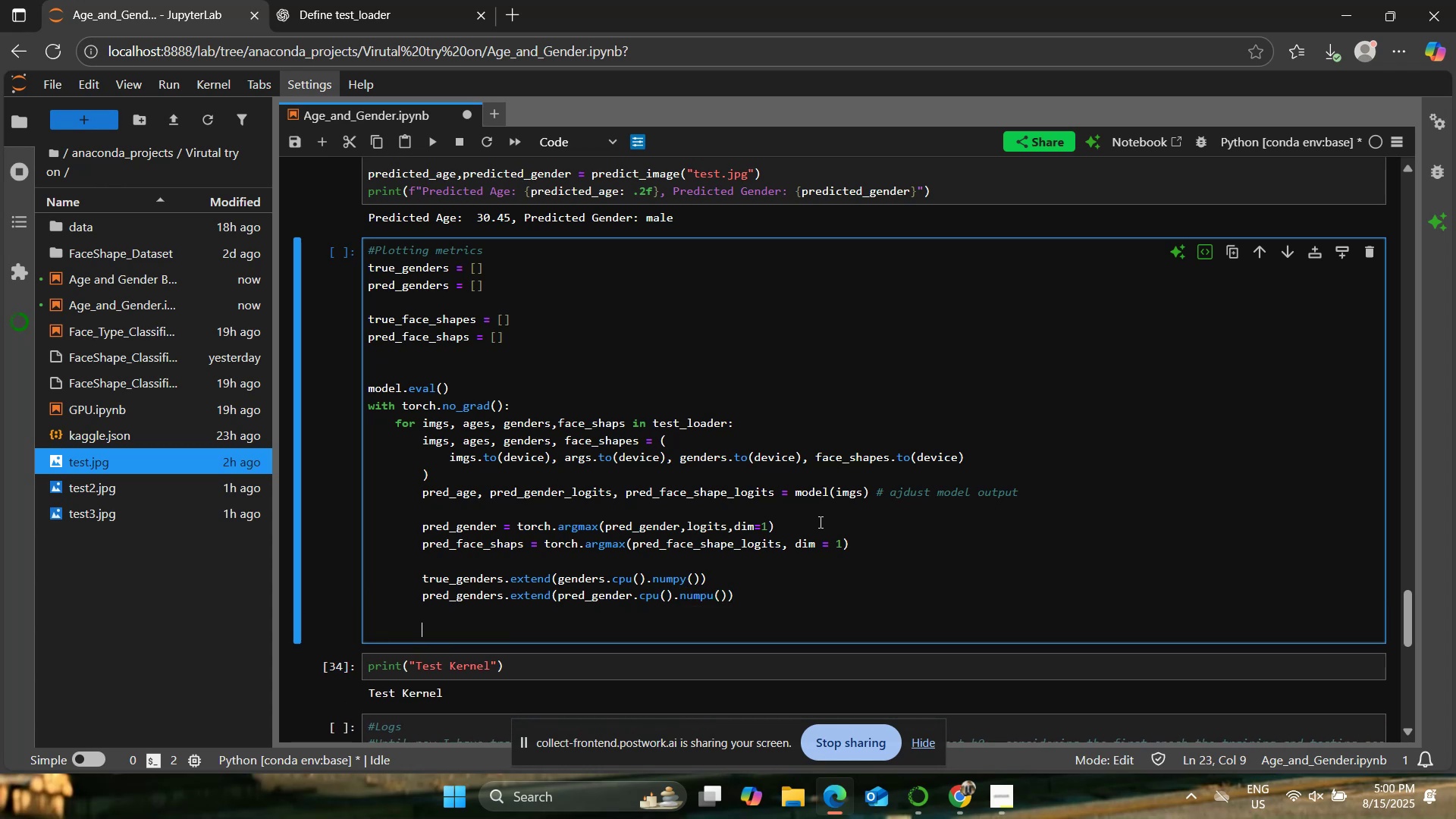 
type(true_face_sa)
key(Backspace)
type(hapes.extend(face_shapes)
 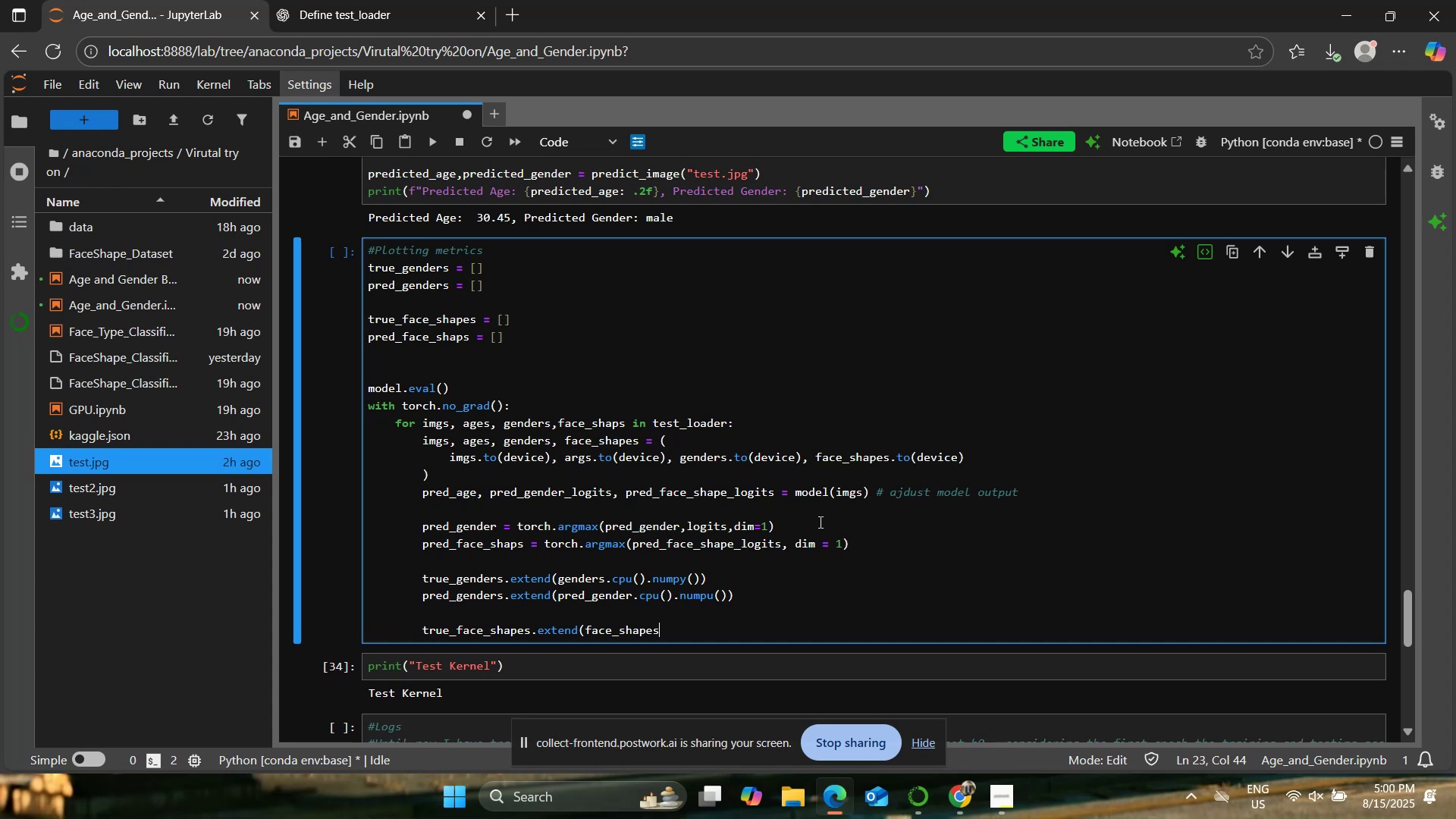 
type(/)
key(Backspace)
type(.cpu().numpy()))
 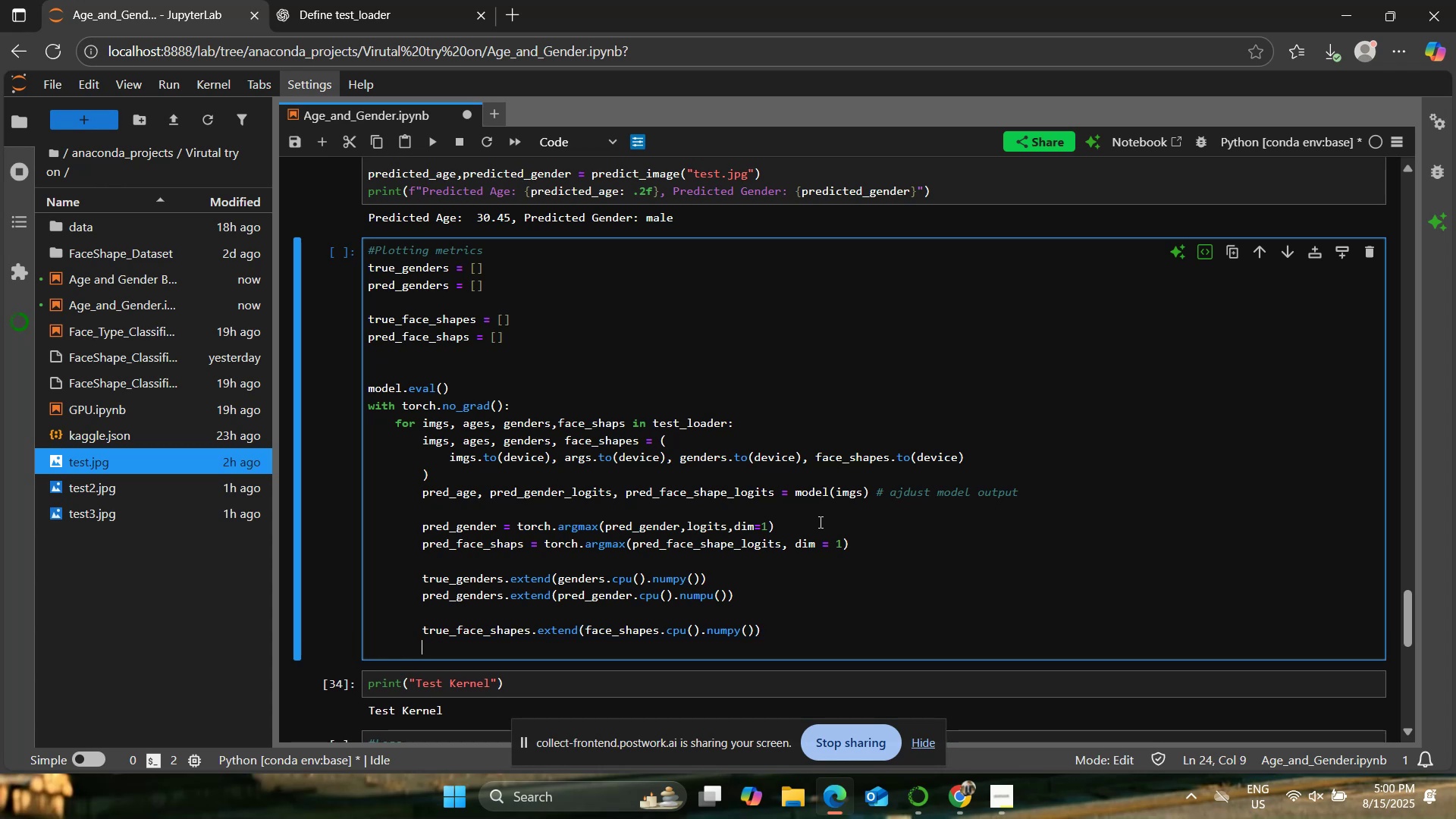 
 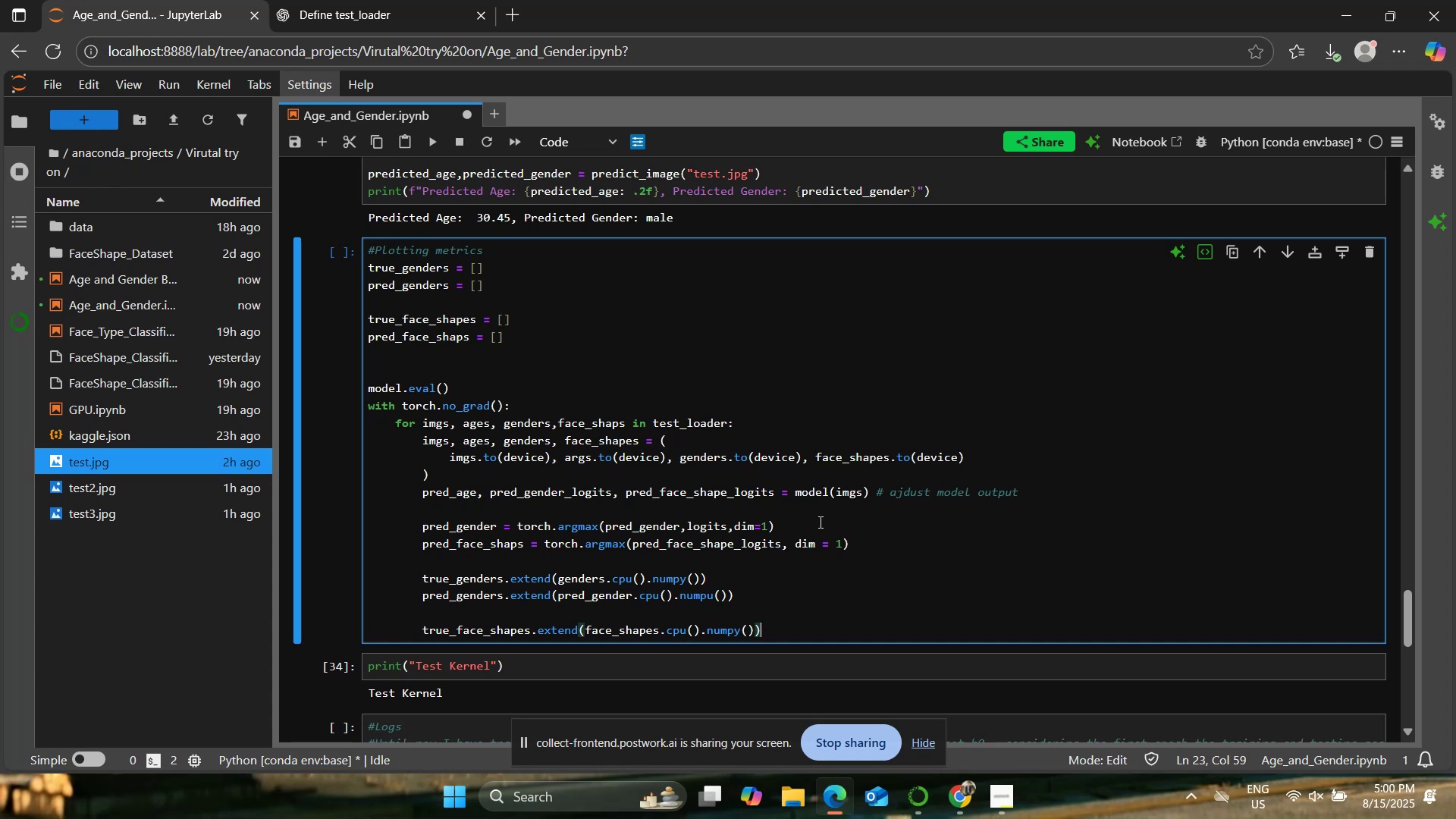 
key(Enter)
 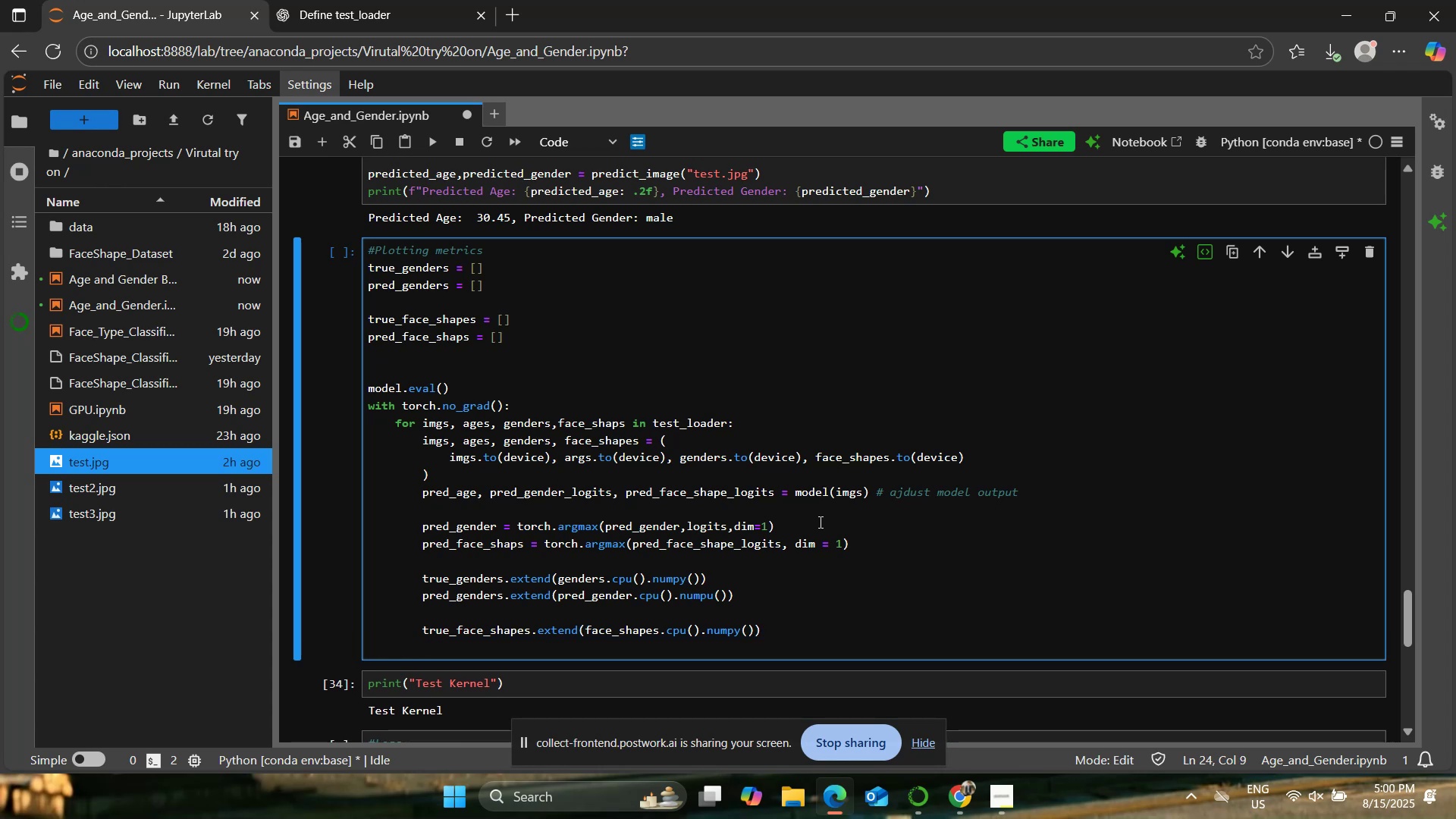 
type(pred_face_shapes.extend(pred_Face_)
key(Backspace)
key(Backspace)
key(Backspace)
key(Backspace)
key(Backspace)
type(face_shape.cpu())
 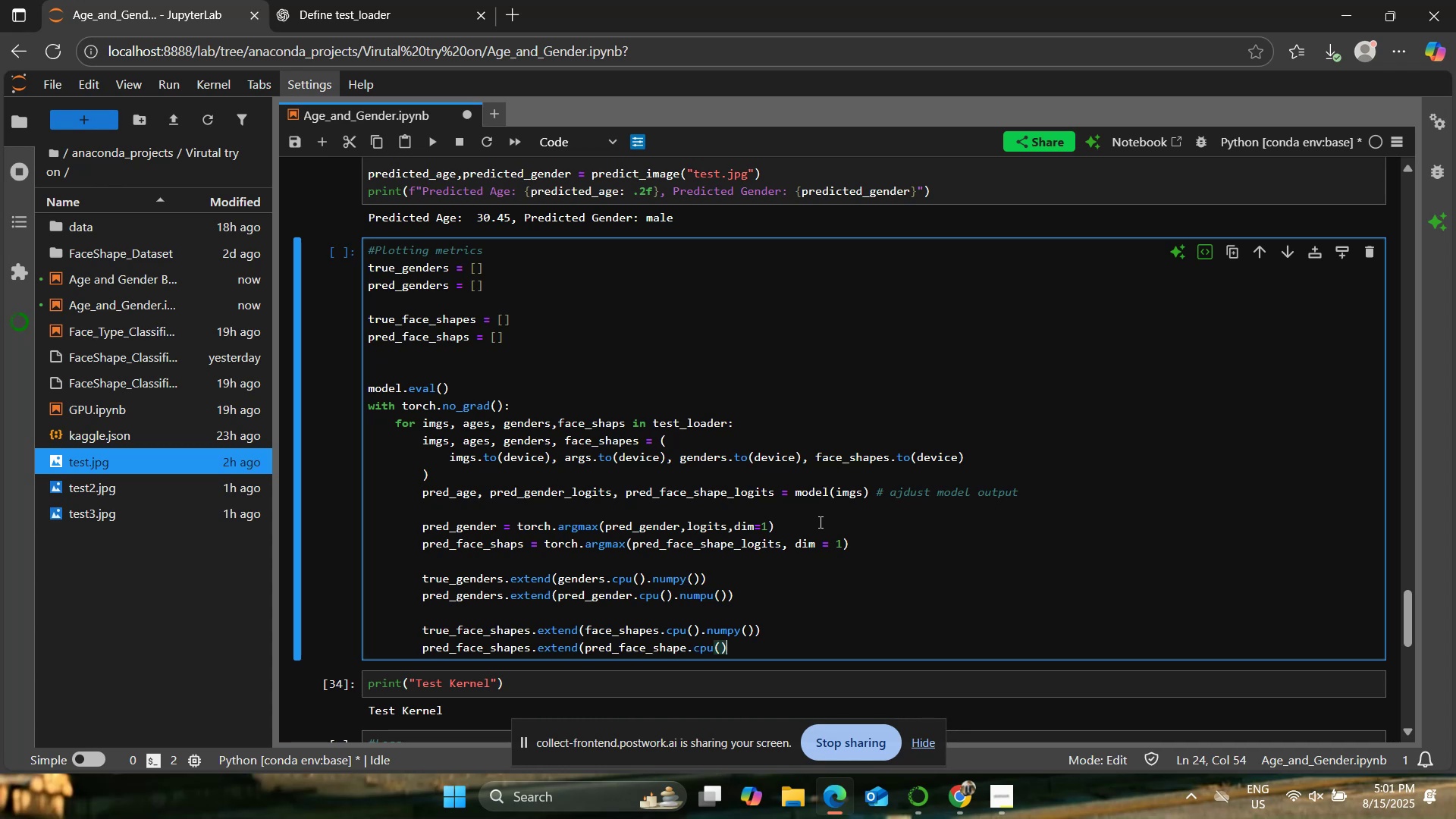 
type(.numpy)
 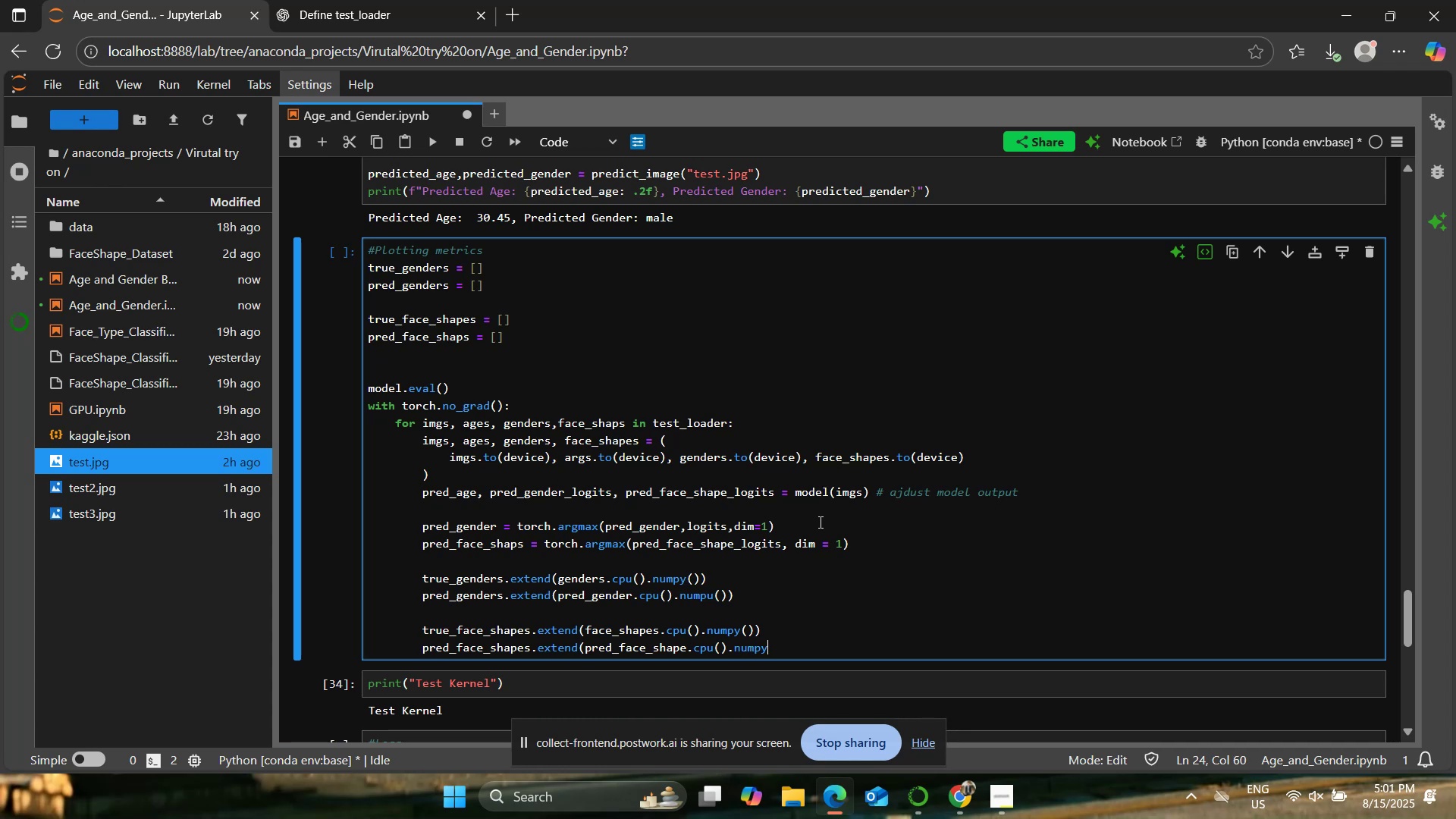 
hold_key(key=ShiftRight, duration=1.5)
 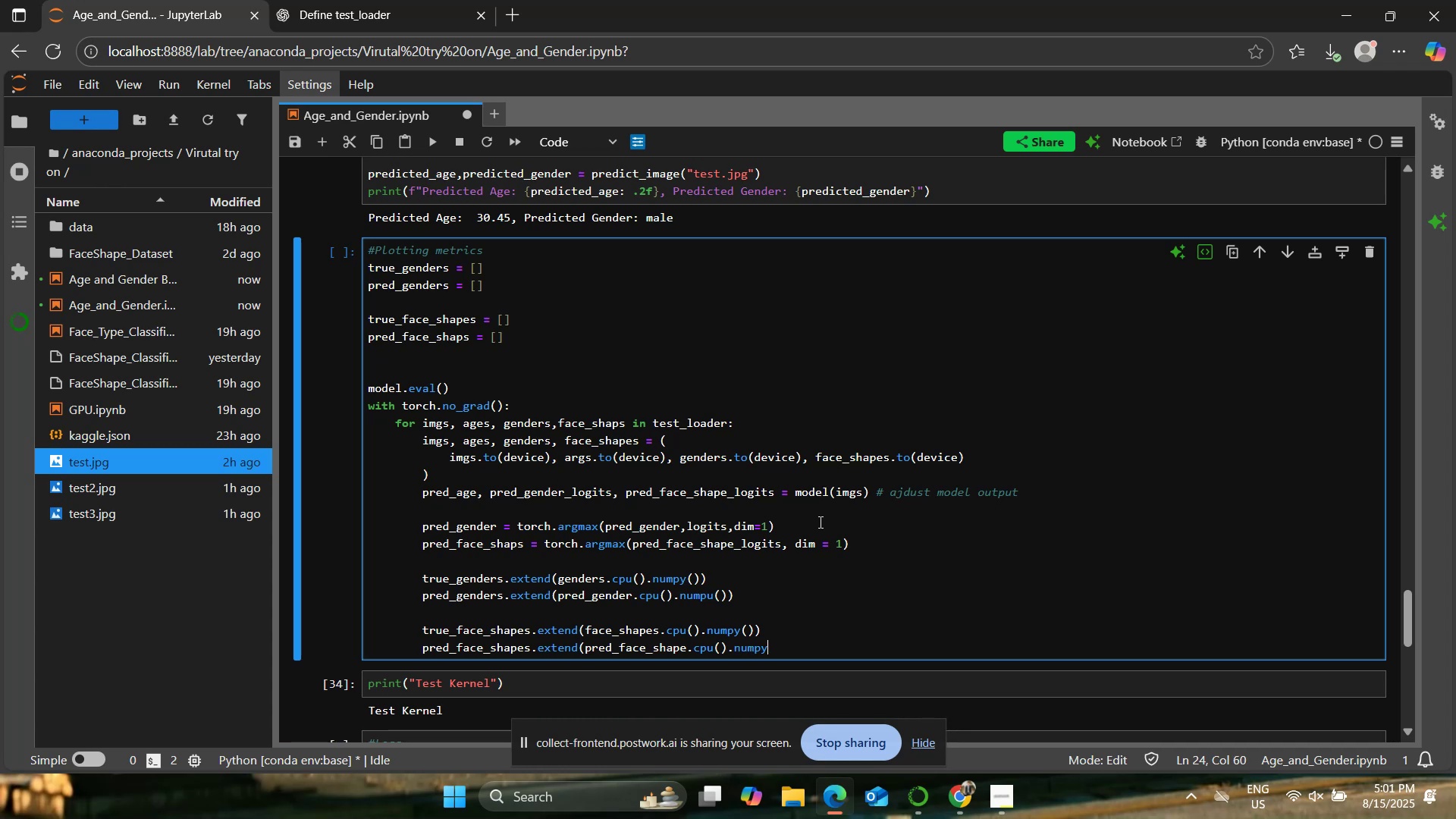 
hold_key(key=ShiftRight, duration=0.47)
 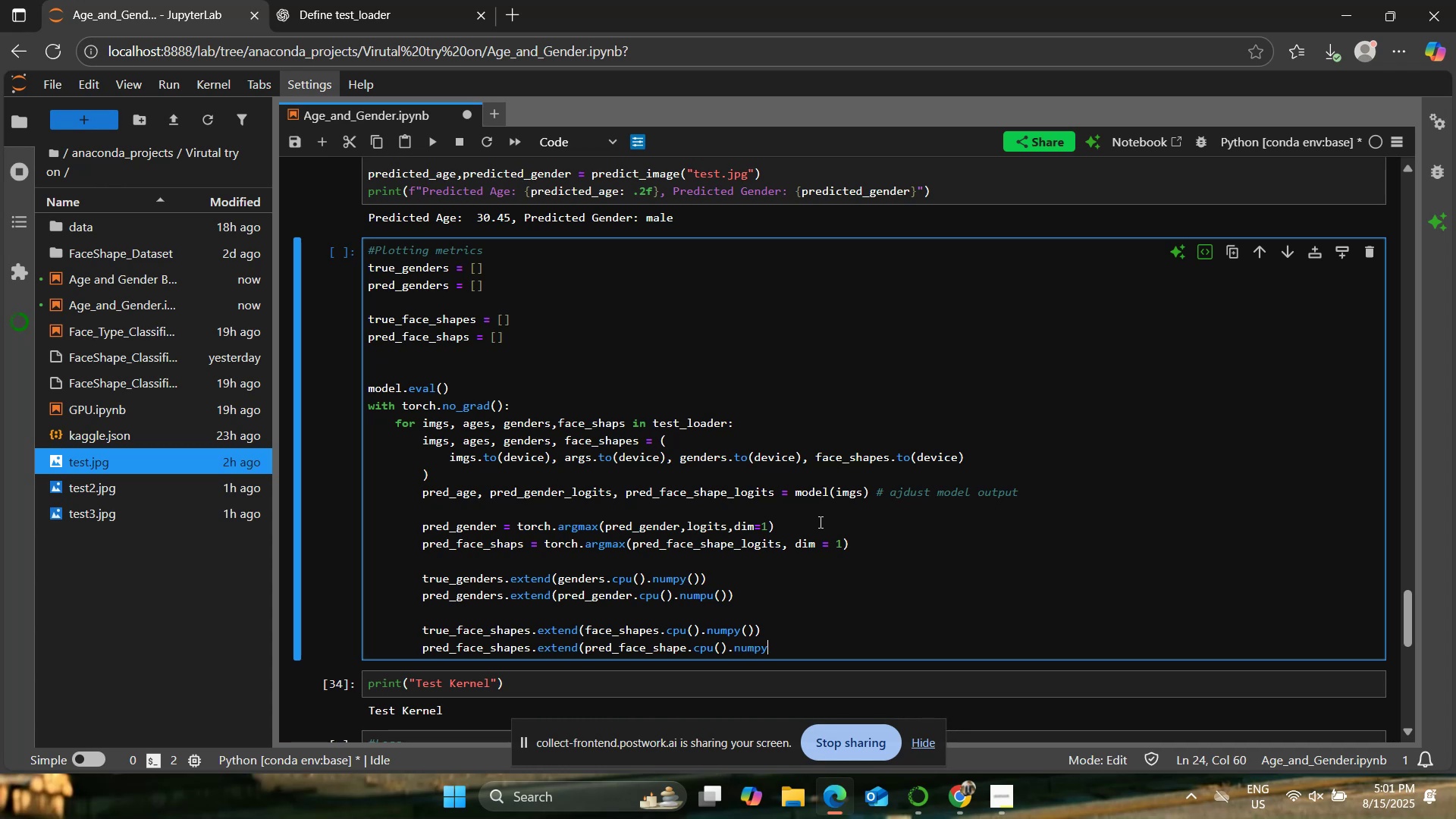 
hold_key(key=ShiftRight, duration=1.52)
 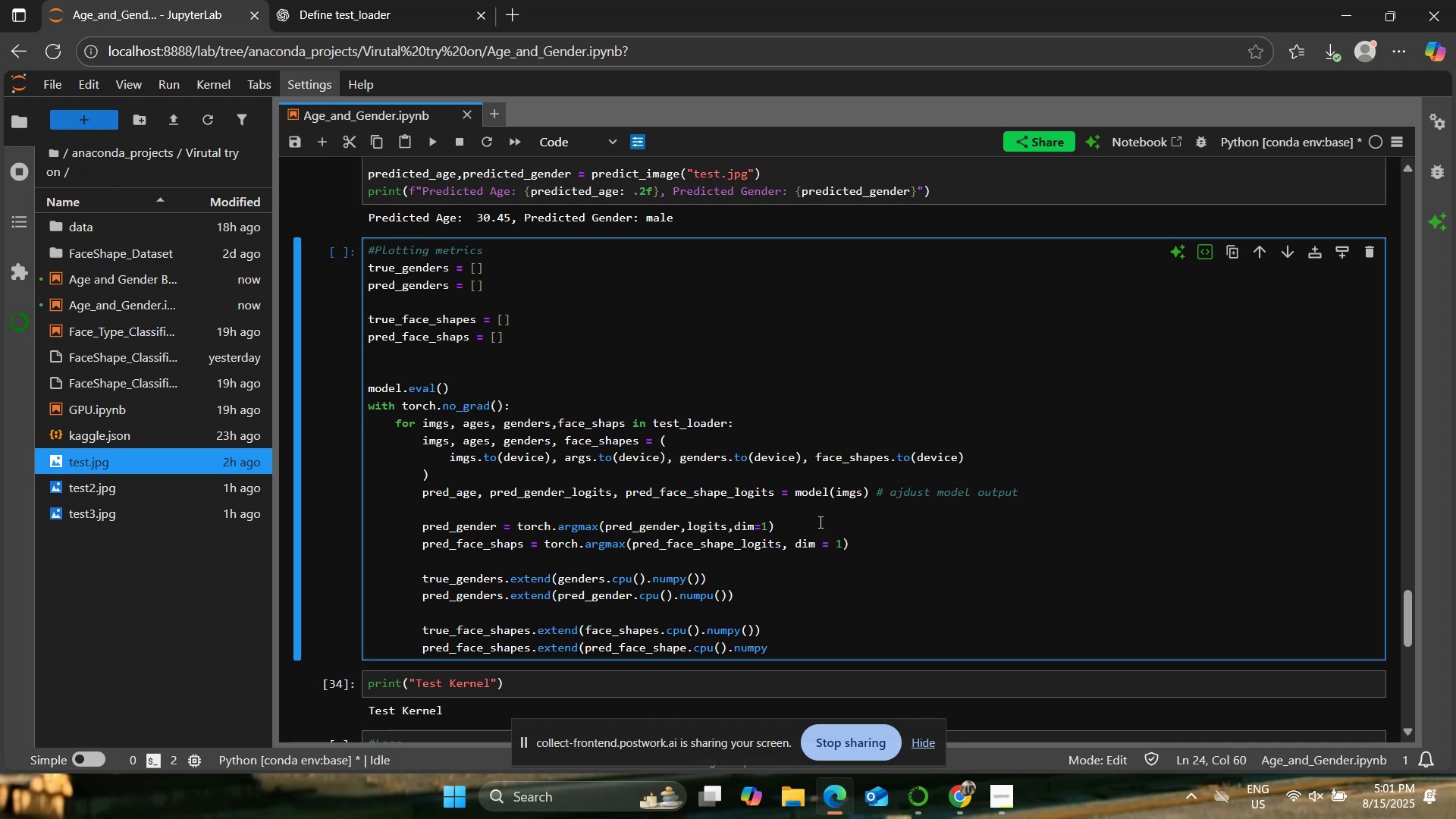 
type(()))
 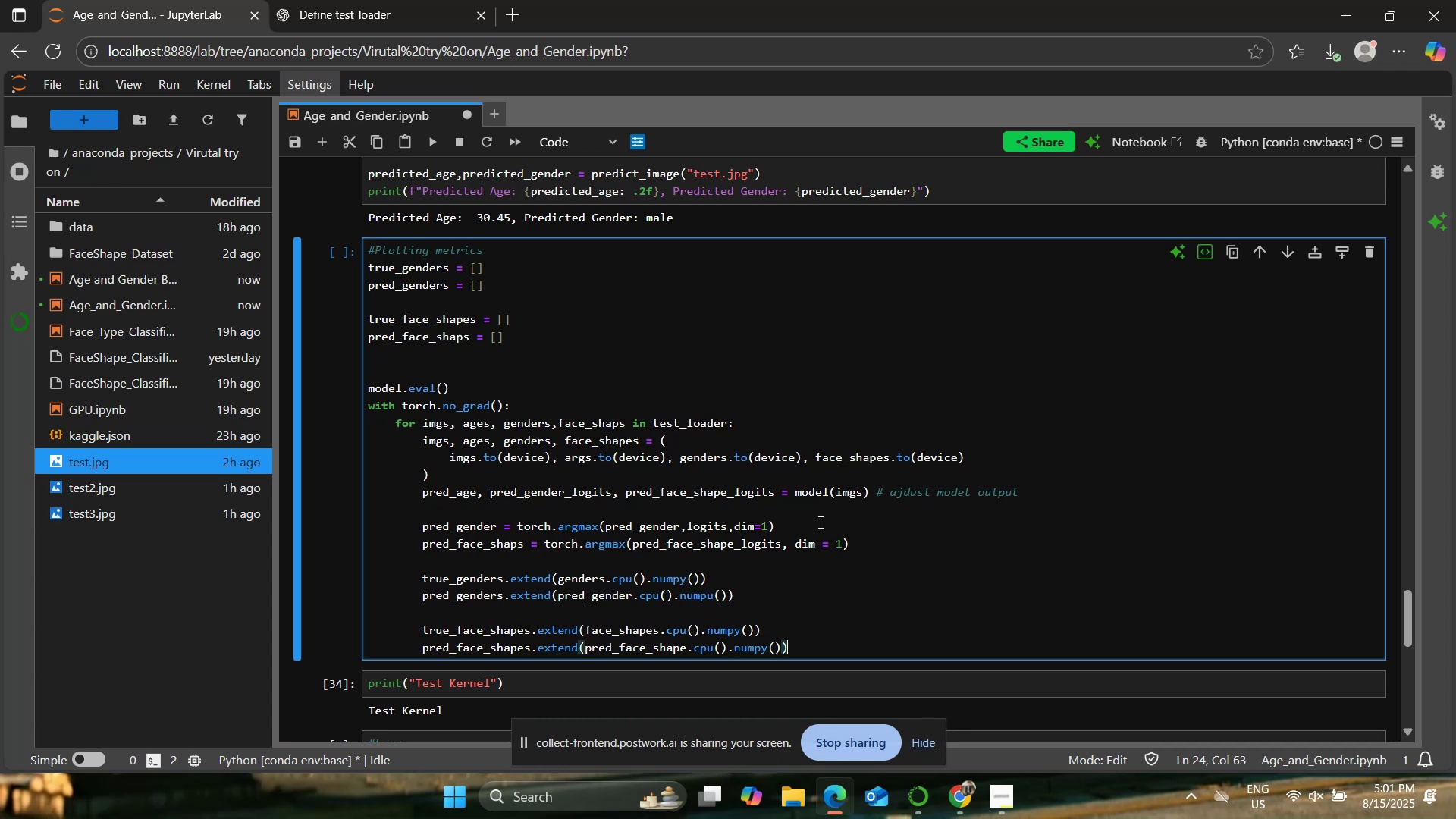 
left_click([836, 504])
 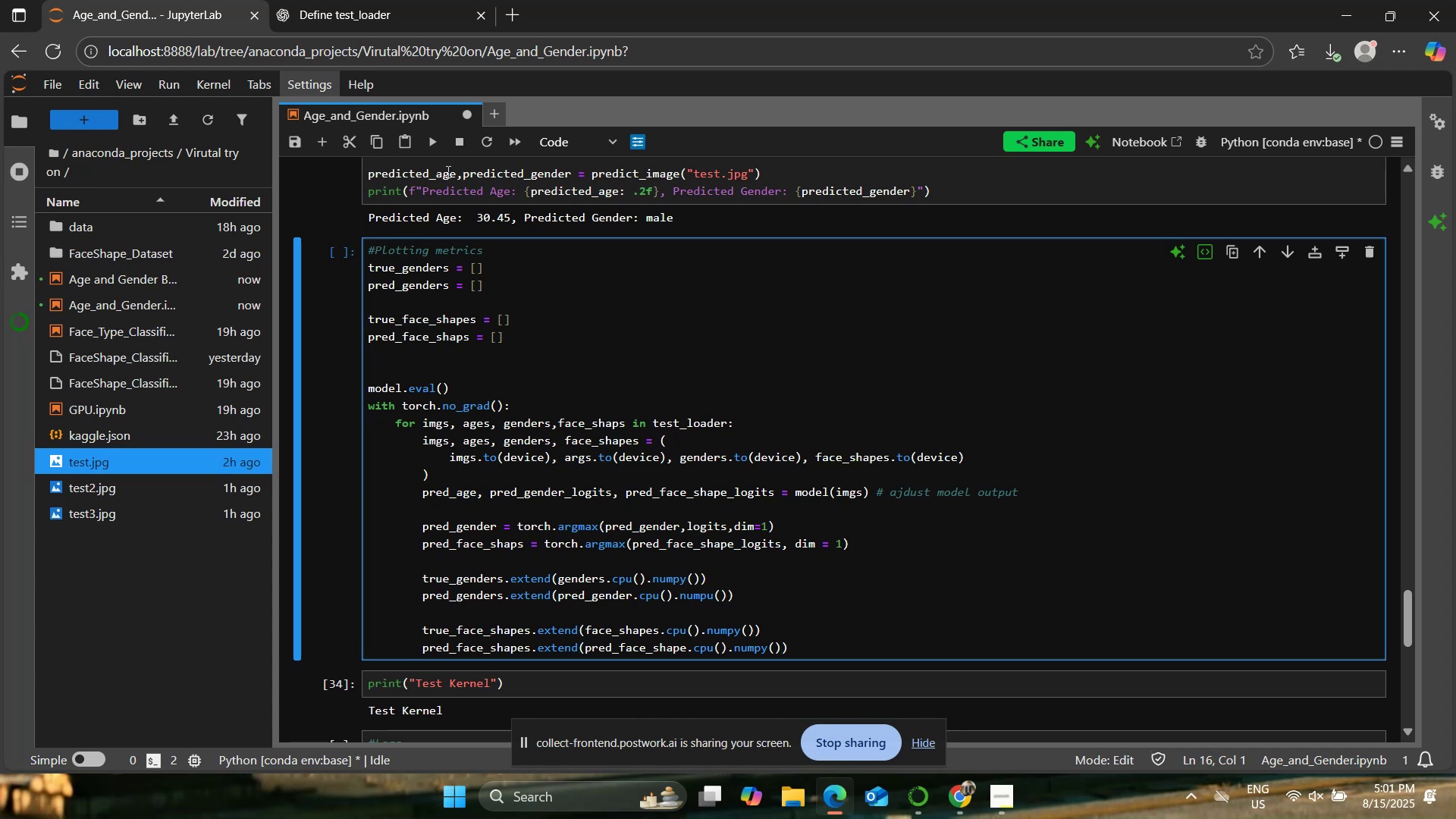 
left_click([428, 141])
 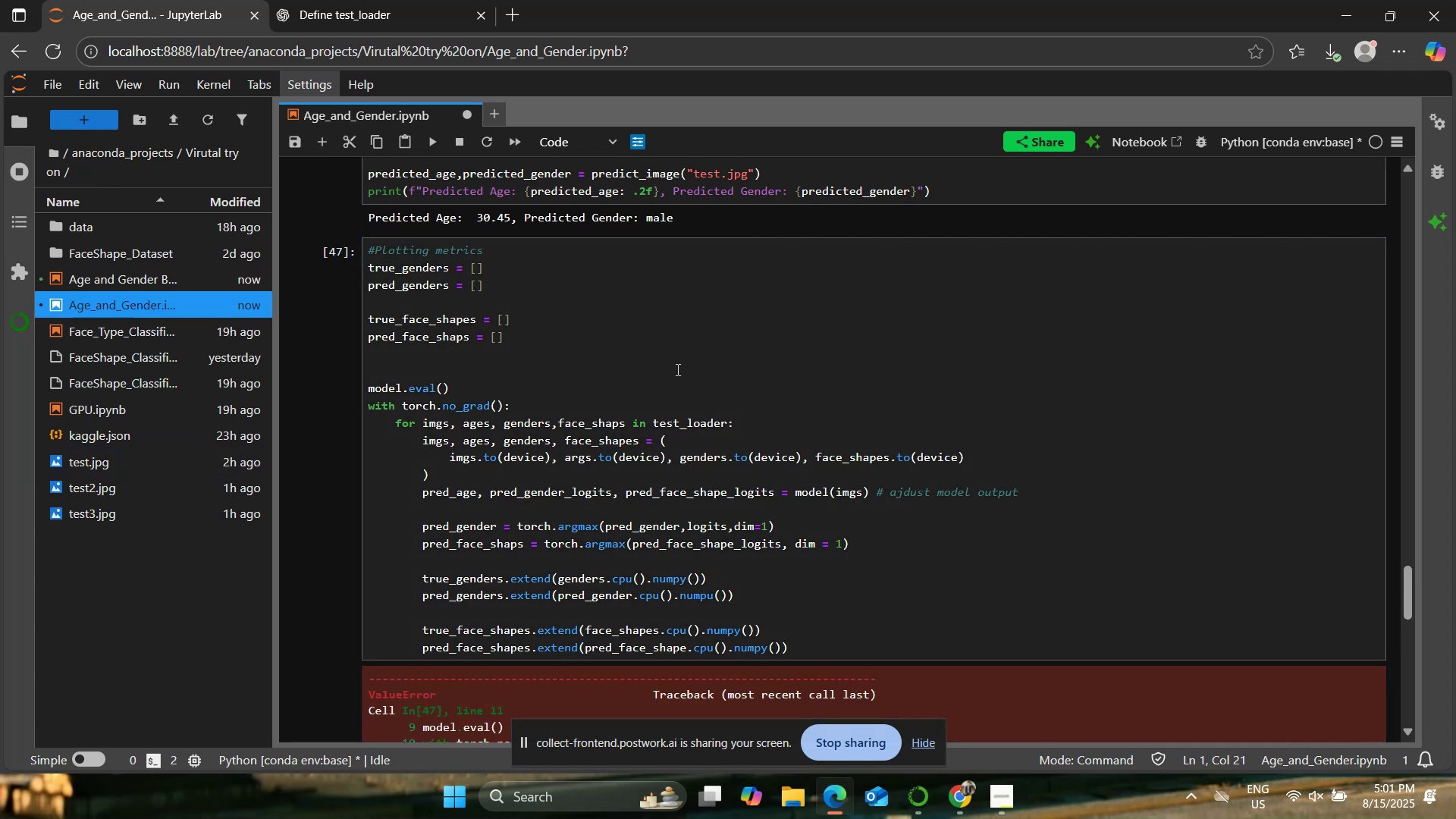 
scroll: coordinate [676, 369], scroll_direction: down, amount: 3.0
 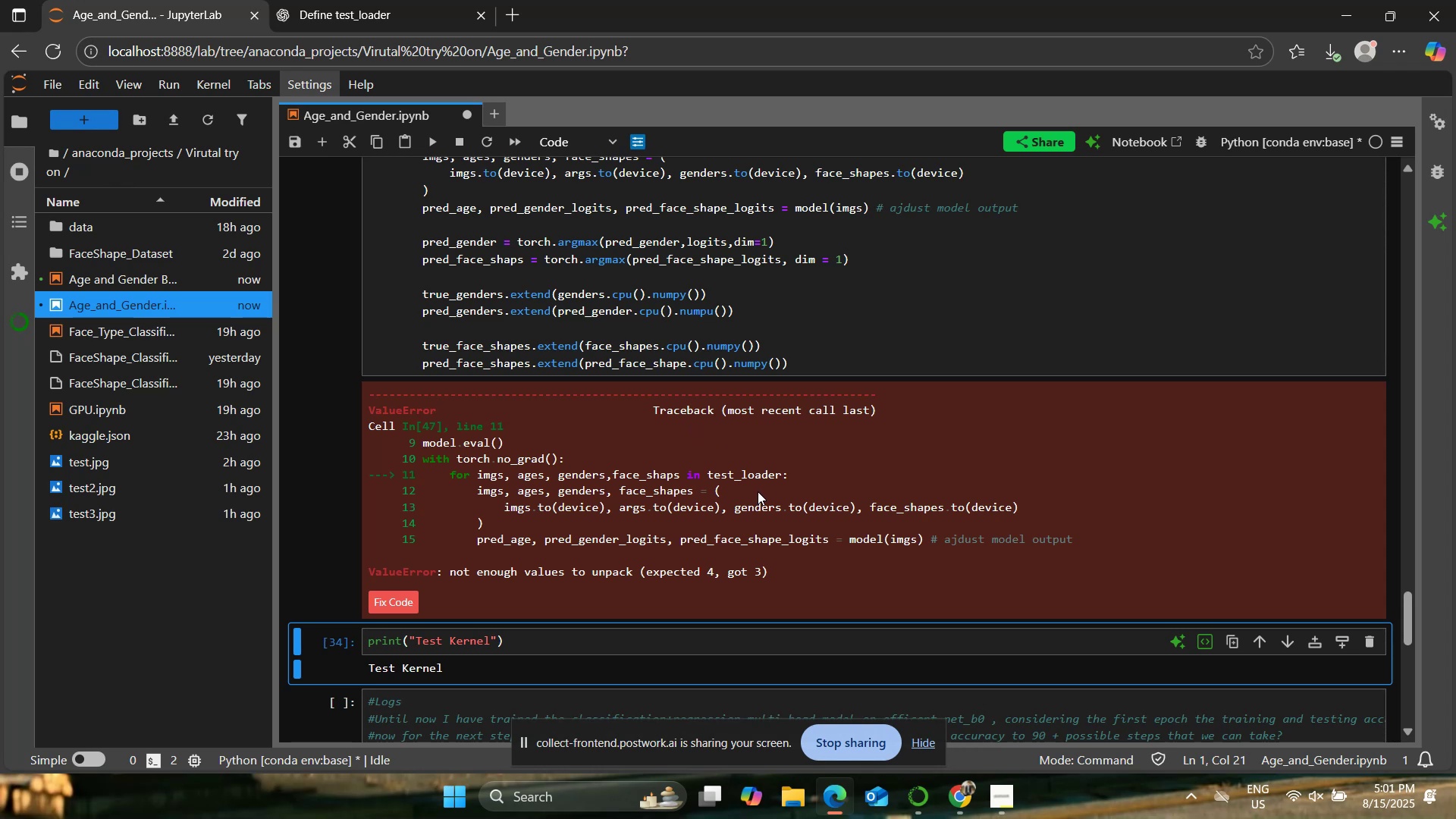 
wait(26.03)
 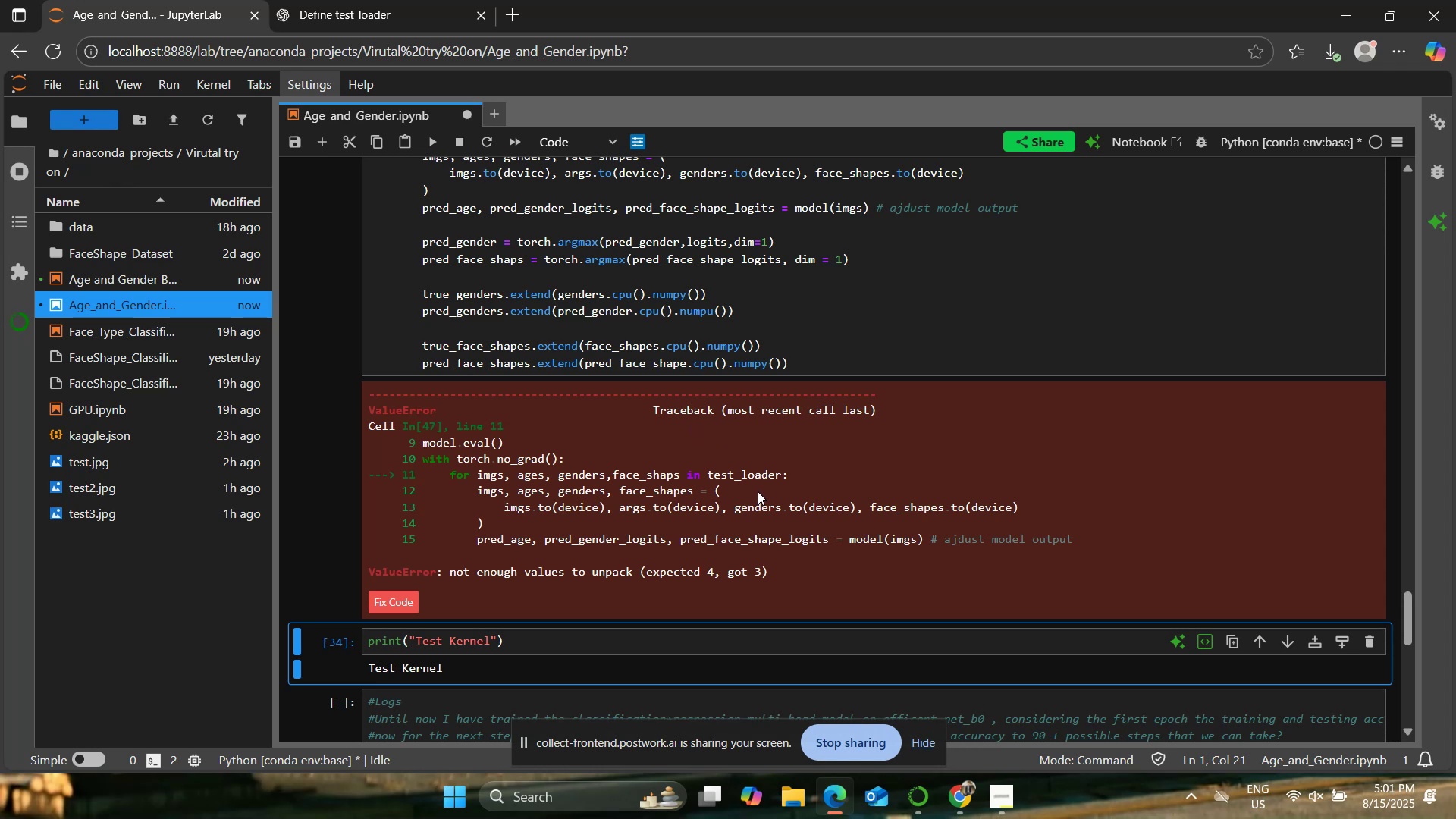 
scroll: coordinate [758, 491], scroll_direction: up, amount: 2.0
 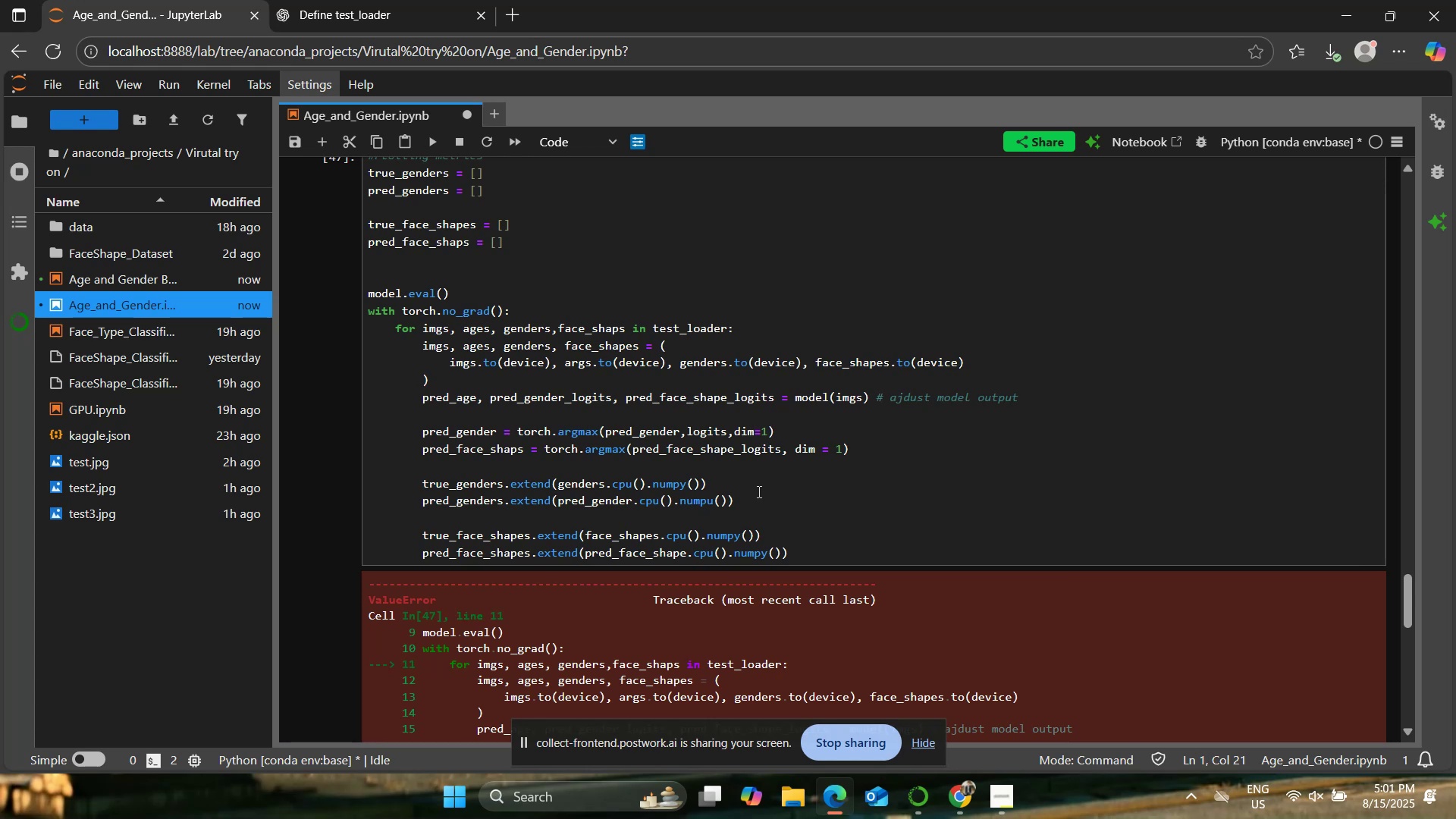 
wait(17.14)
 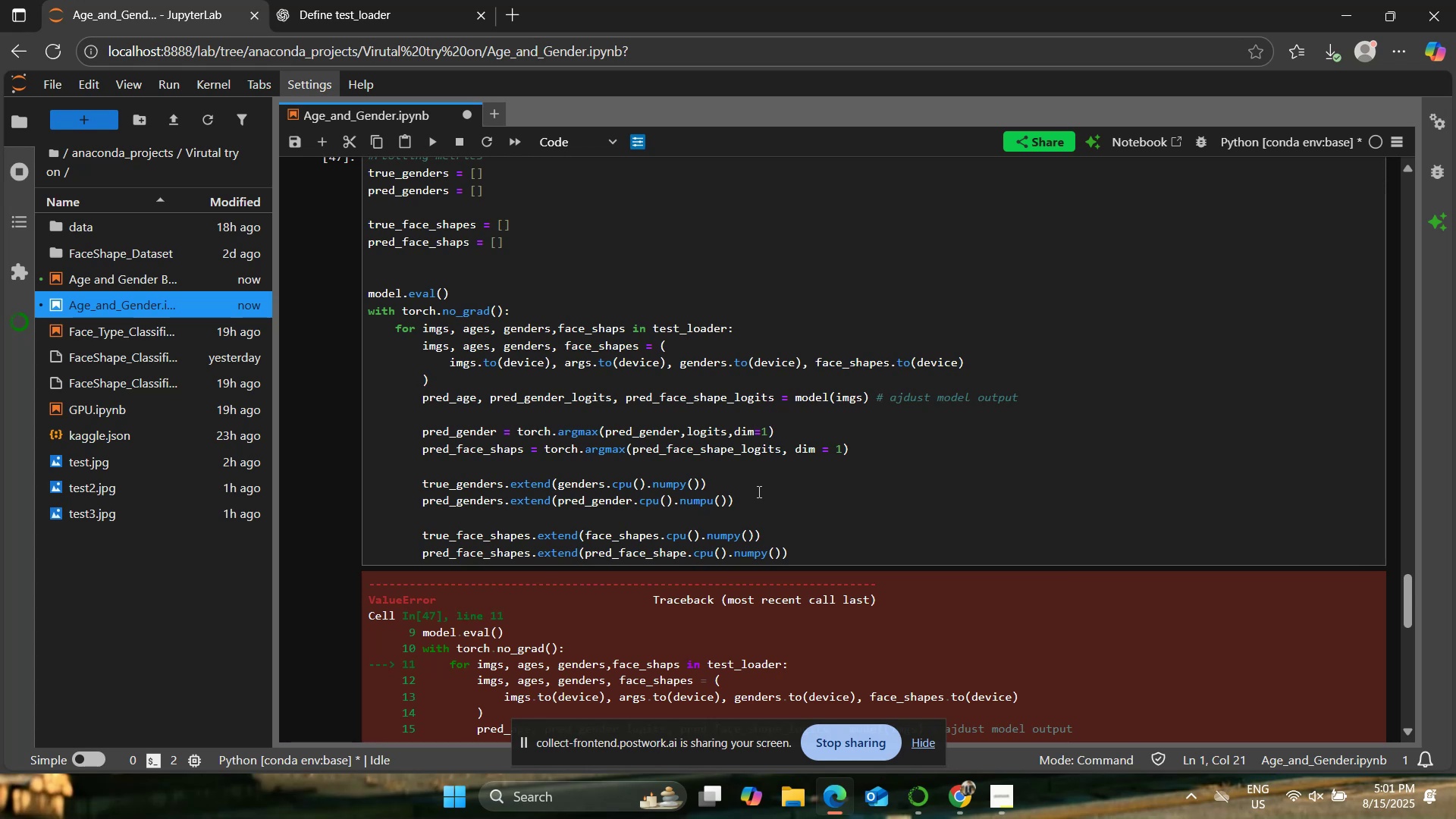 
scroll: coordinate [645, 434], scroll_direction: down, amount: 2.0
 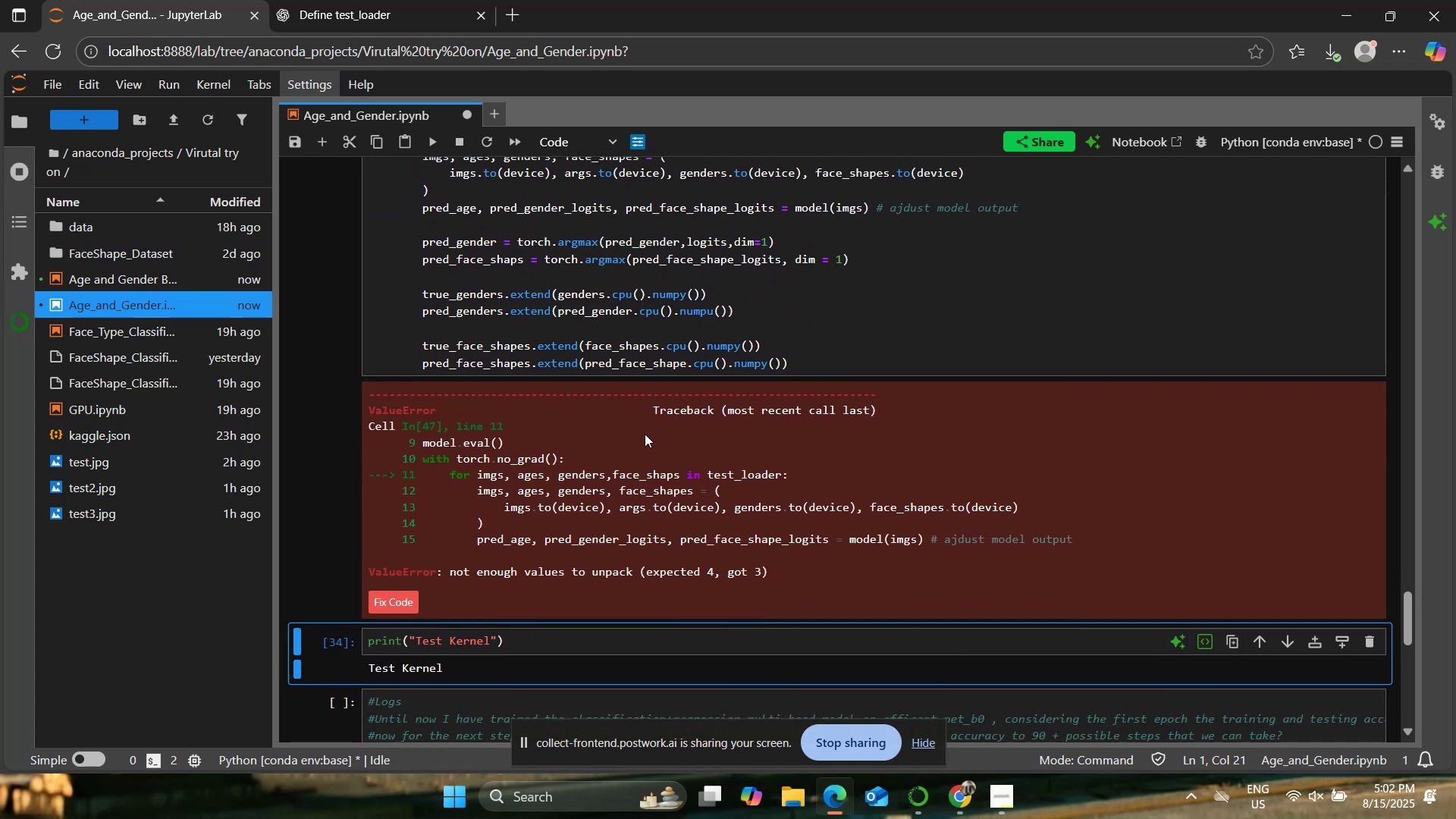 
scroll: coordinate [645, 434], scroll_direction: up, amount: 1.0
 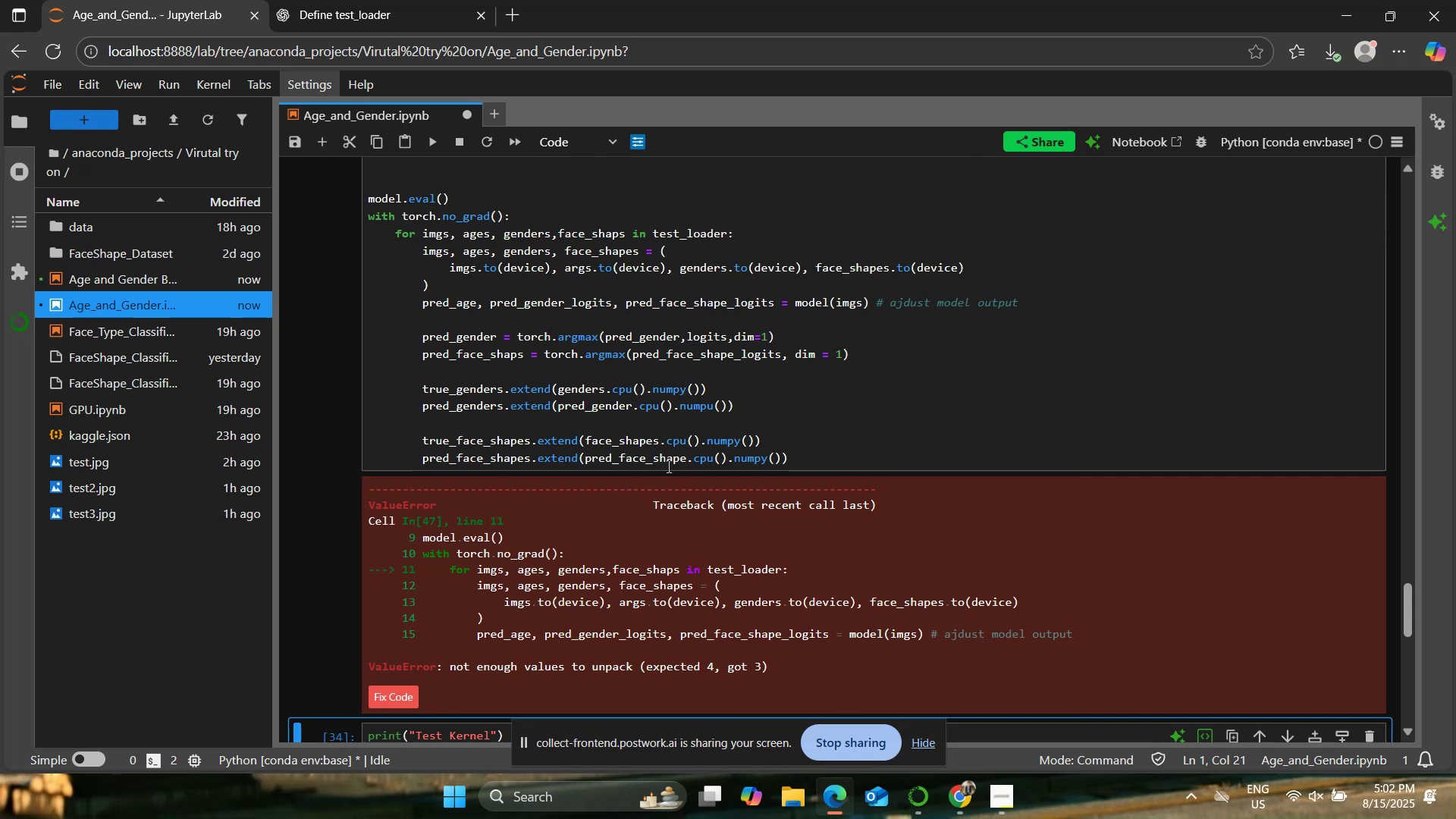 
wait(15.17)
 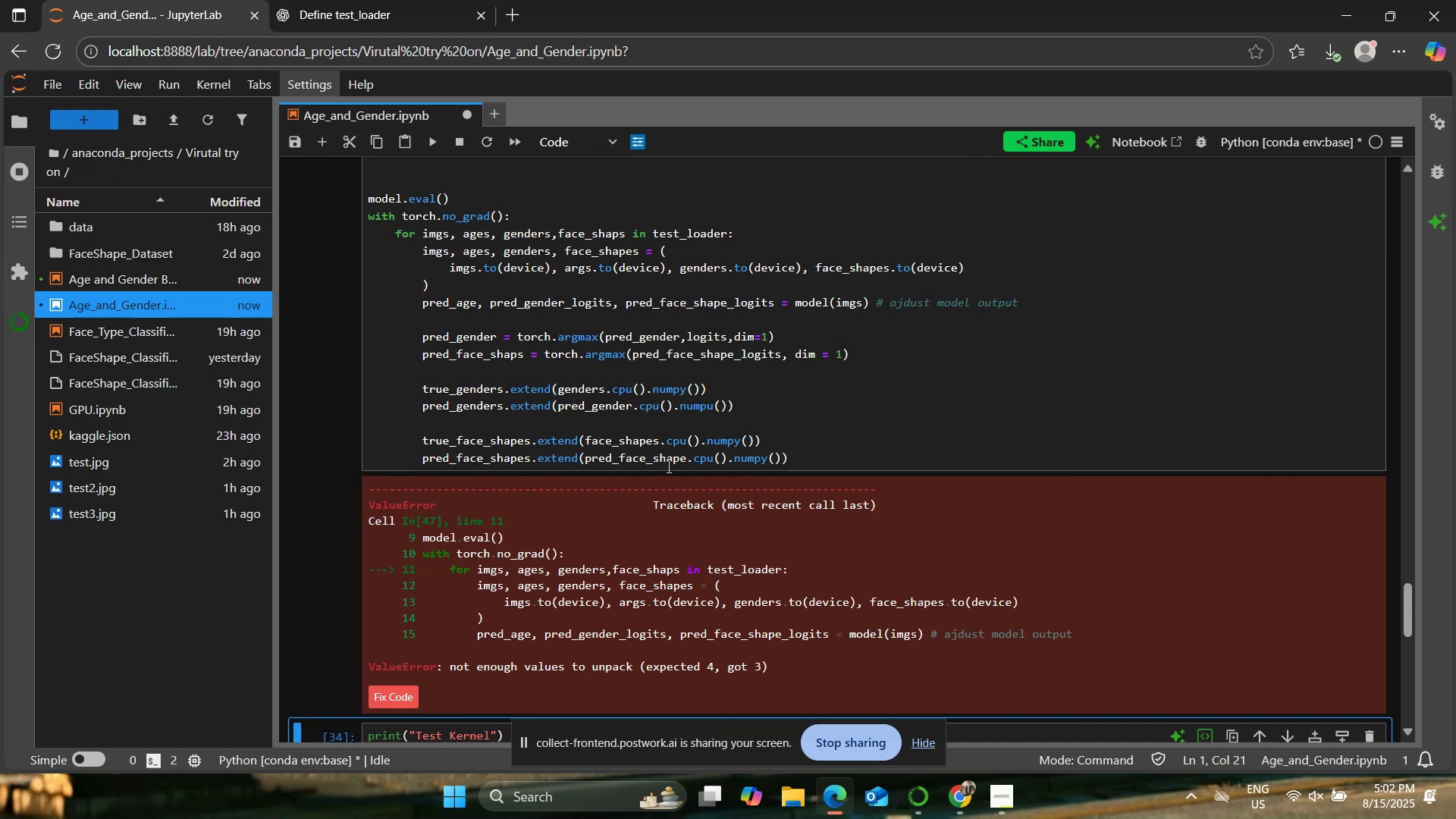 
scroll: coordinate [732, 654], scroll_direction: up, amount: 2.0
 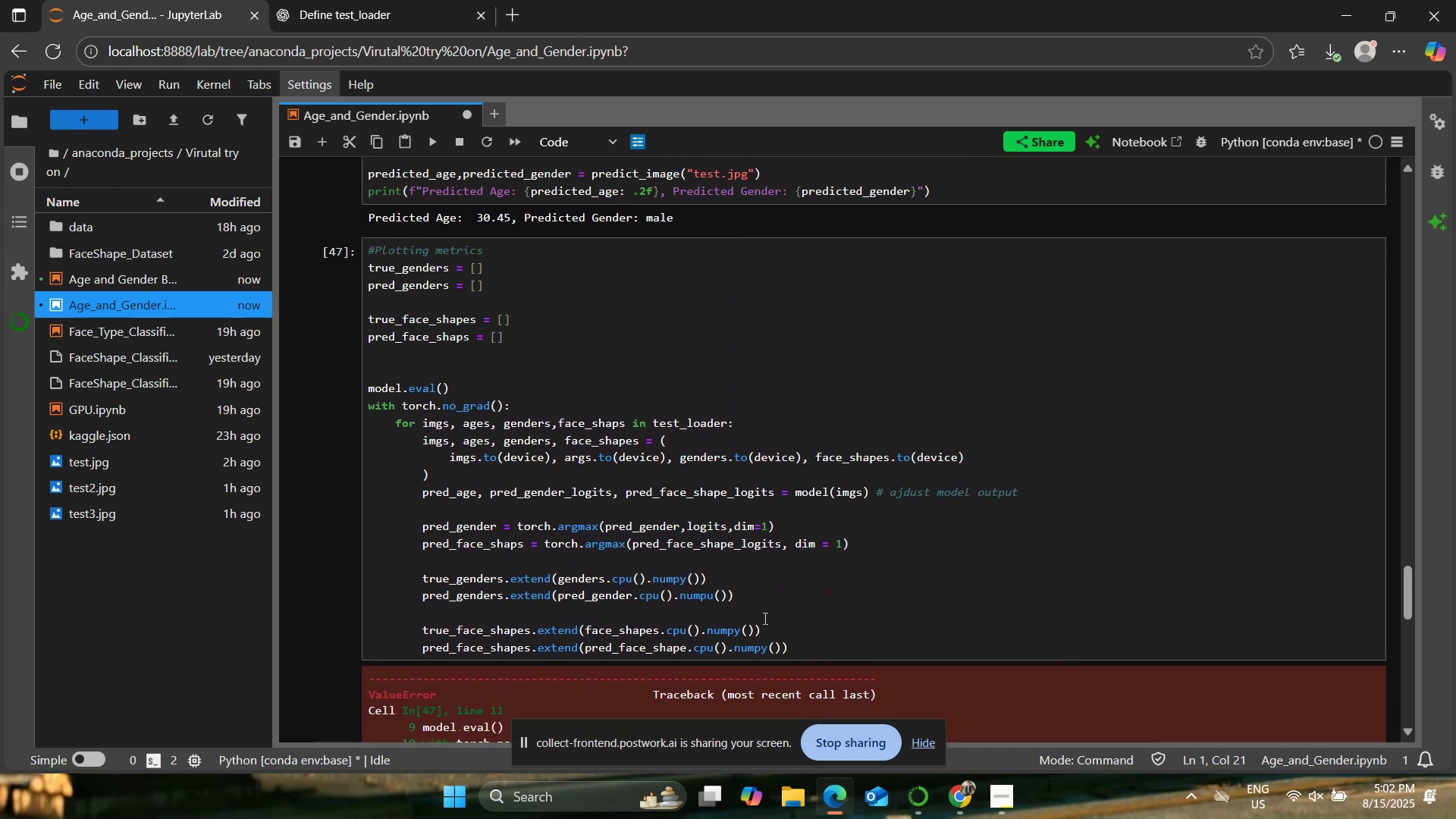 
scroll: coordinate [780, 594], scroll_direction: down, amount: 1.0
 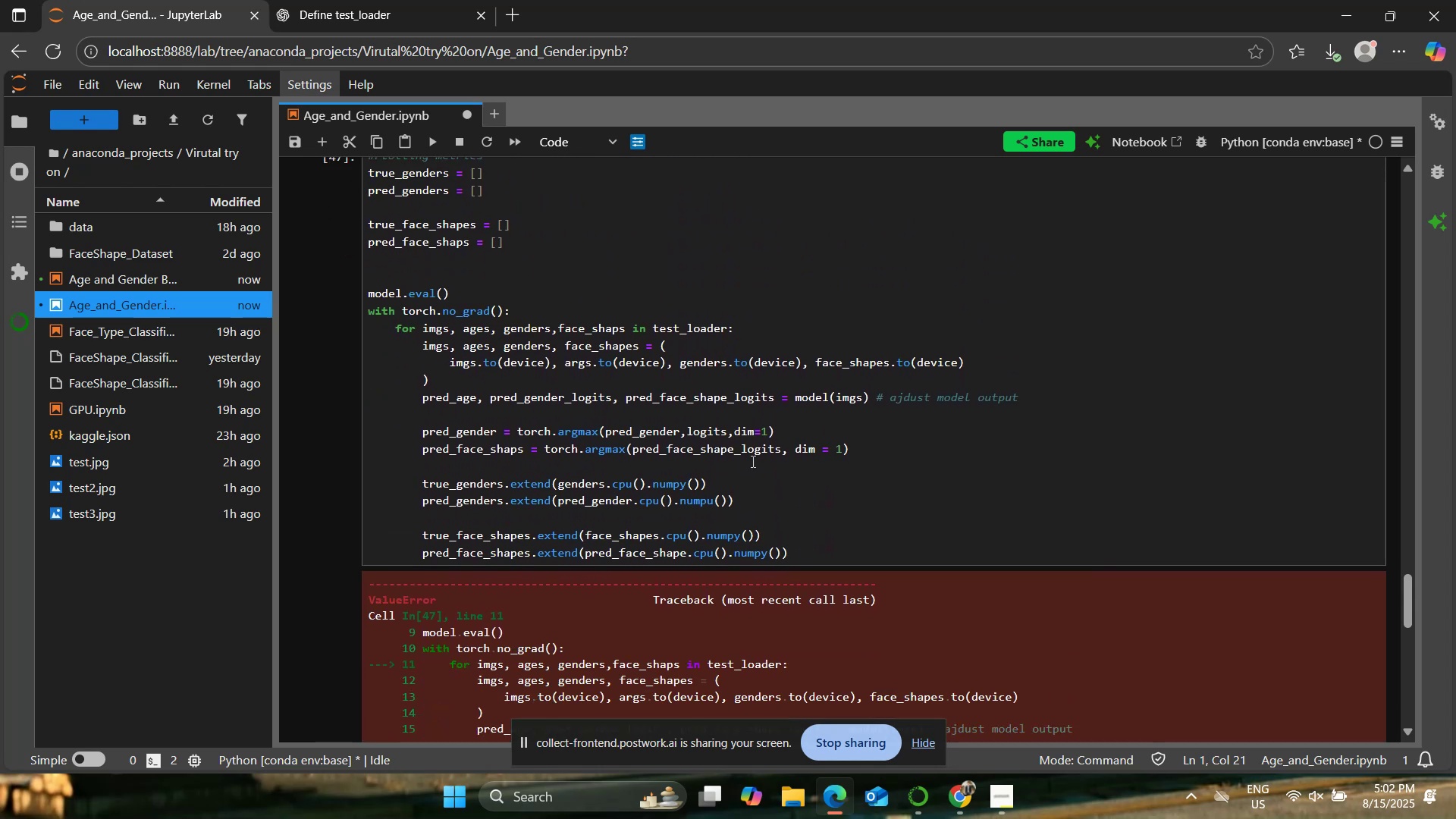 
left_click([618, 328])
 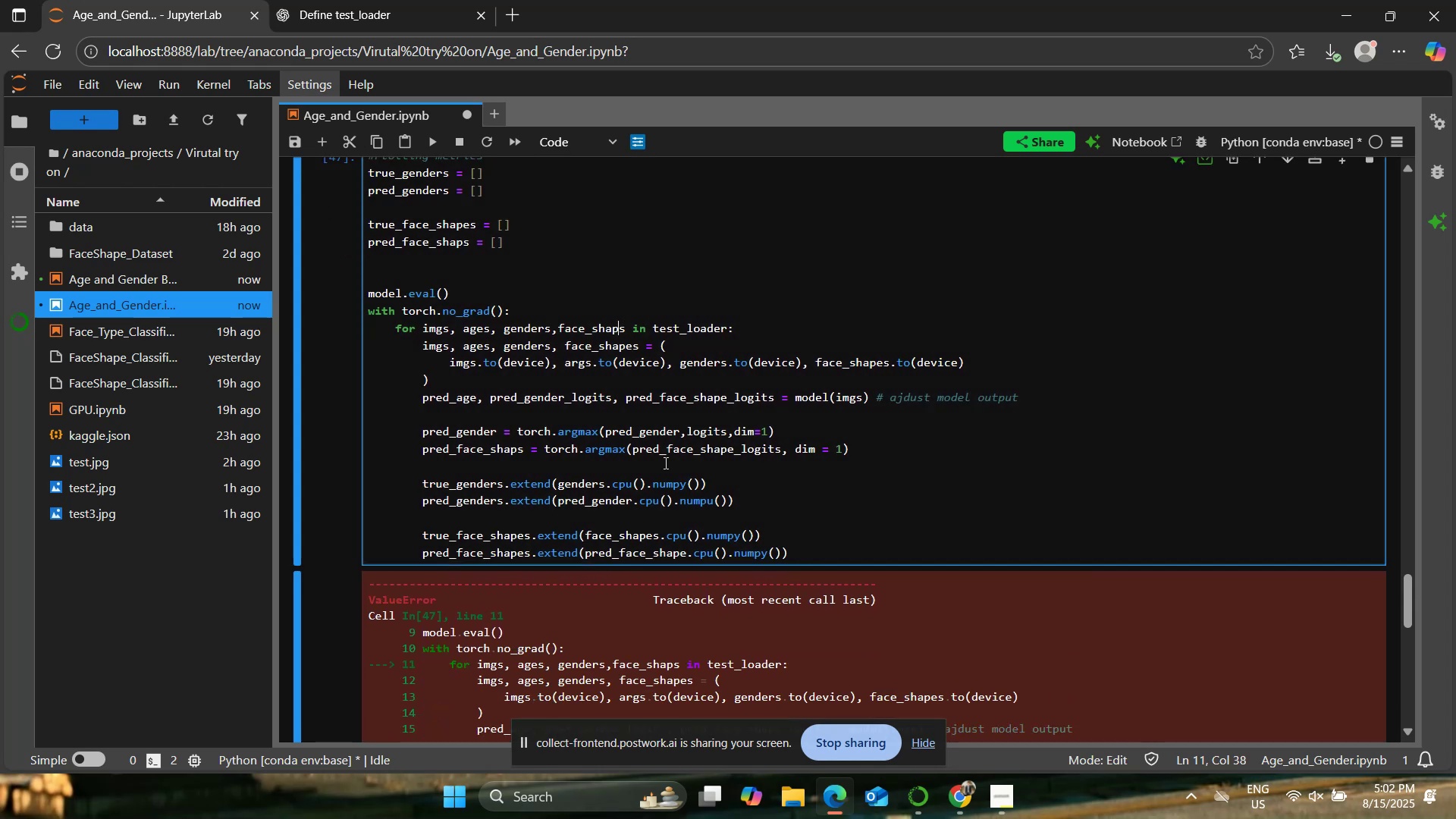 
key(D)
 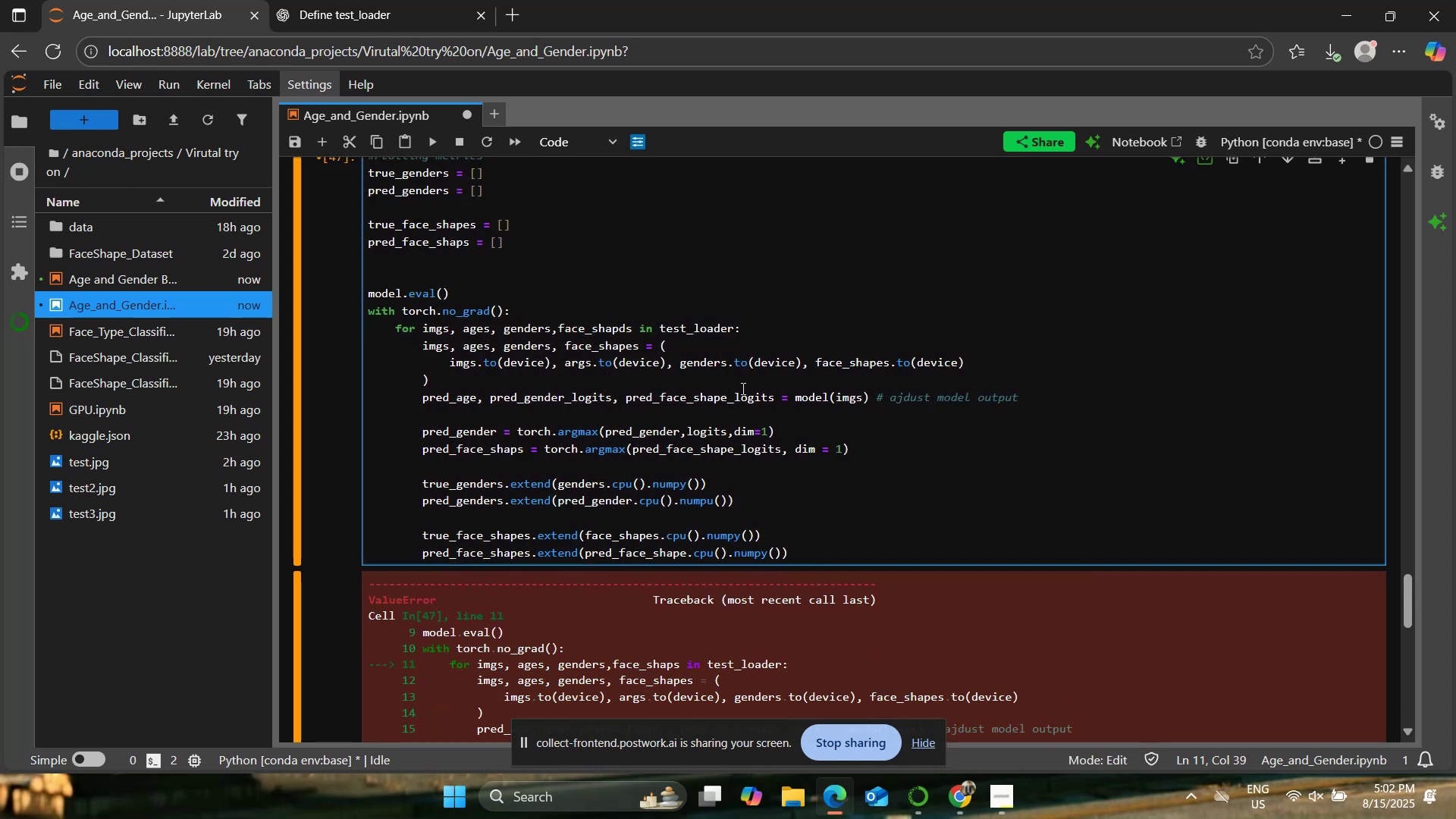 
key(Backspace)
 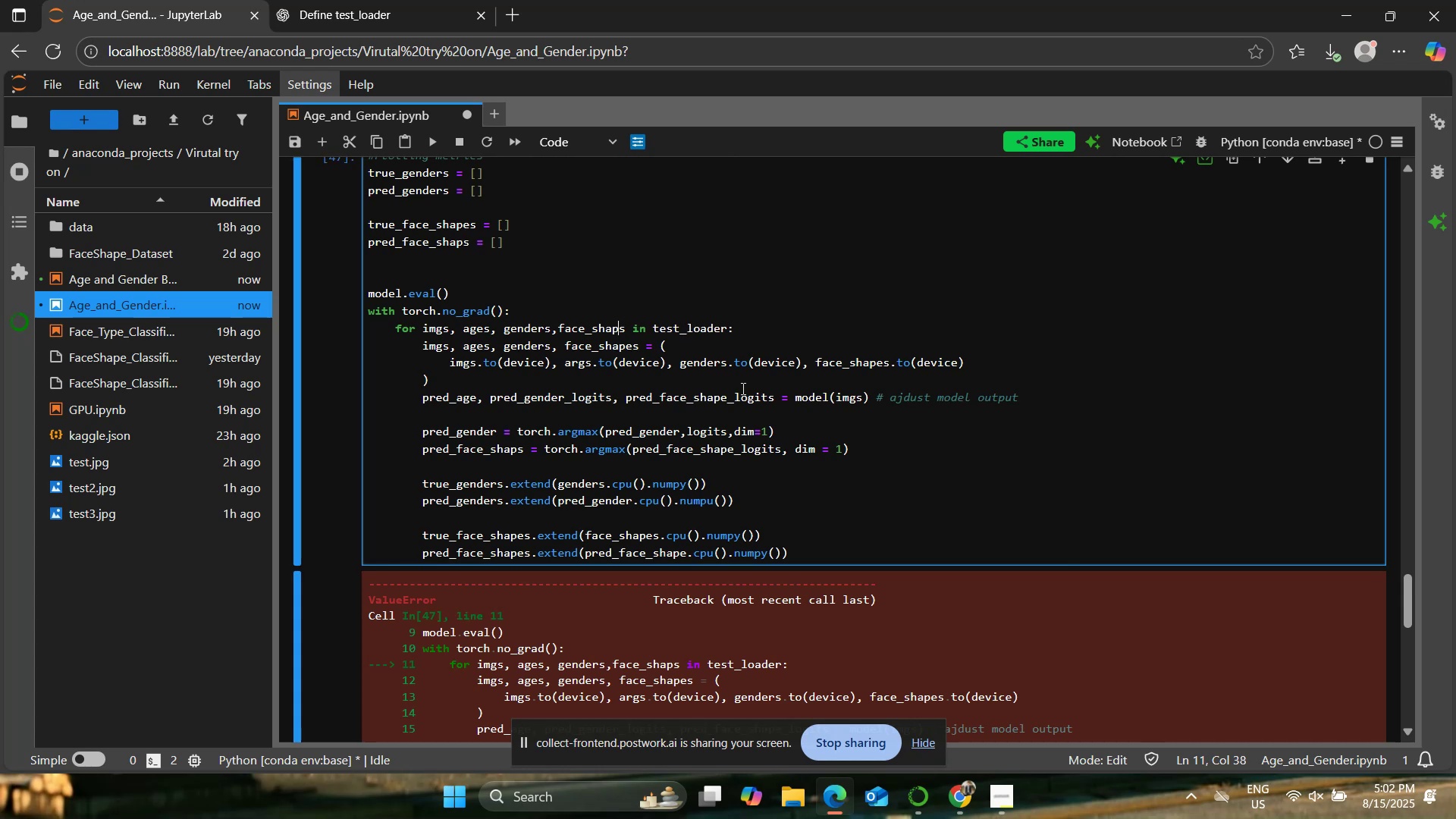 
key(E)
 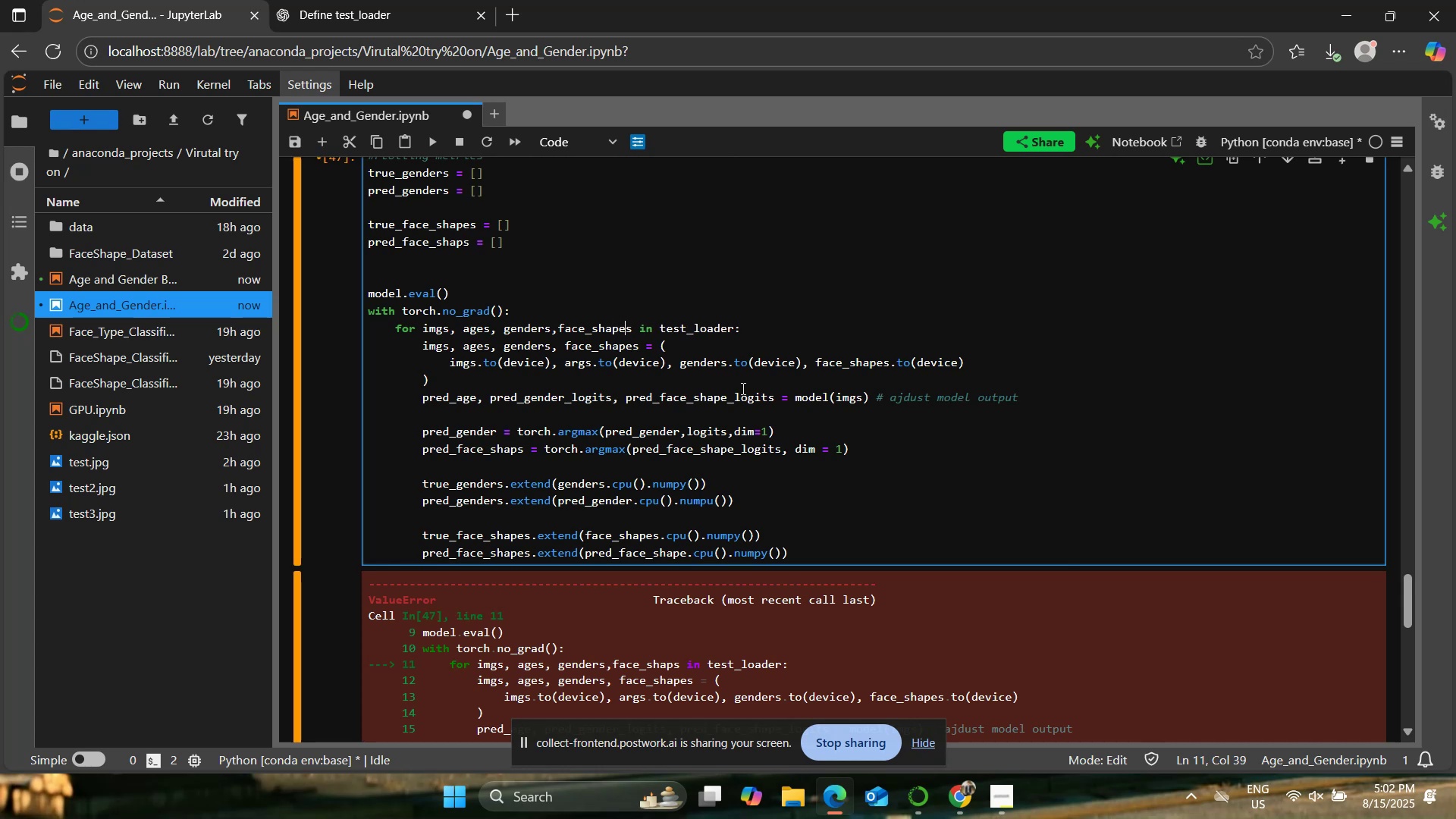 
left_click_drag(start_coordinate=[748, 381], to_coordinate=[743, 378])
 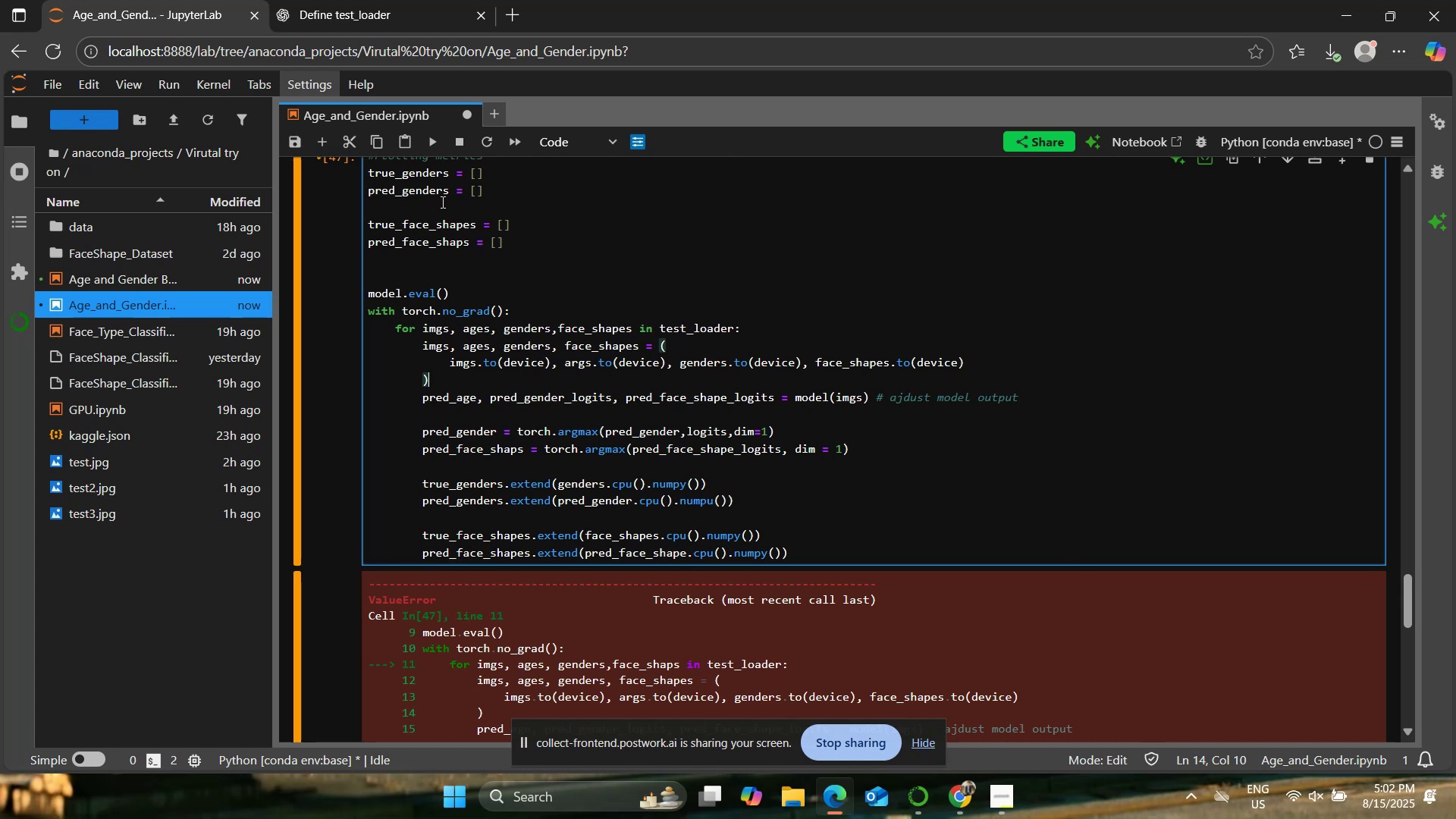 
left_click([435, 143])
 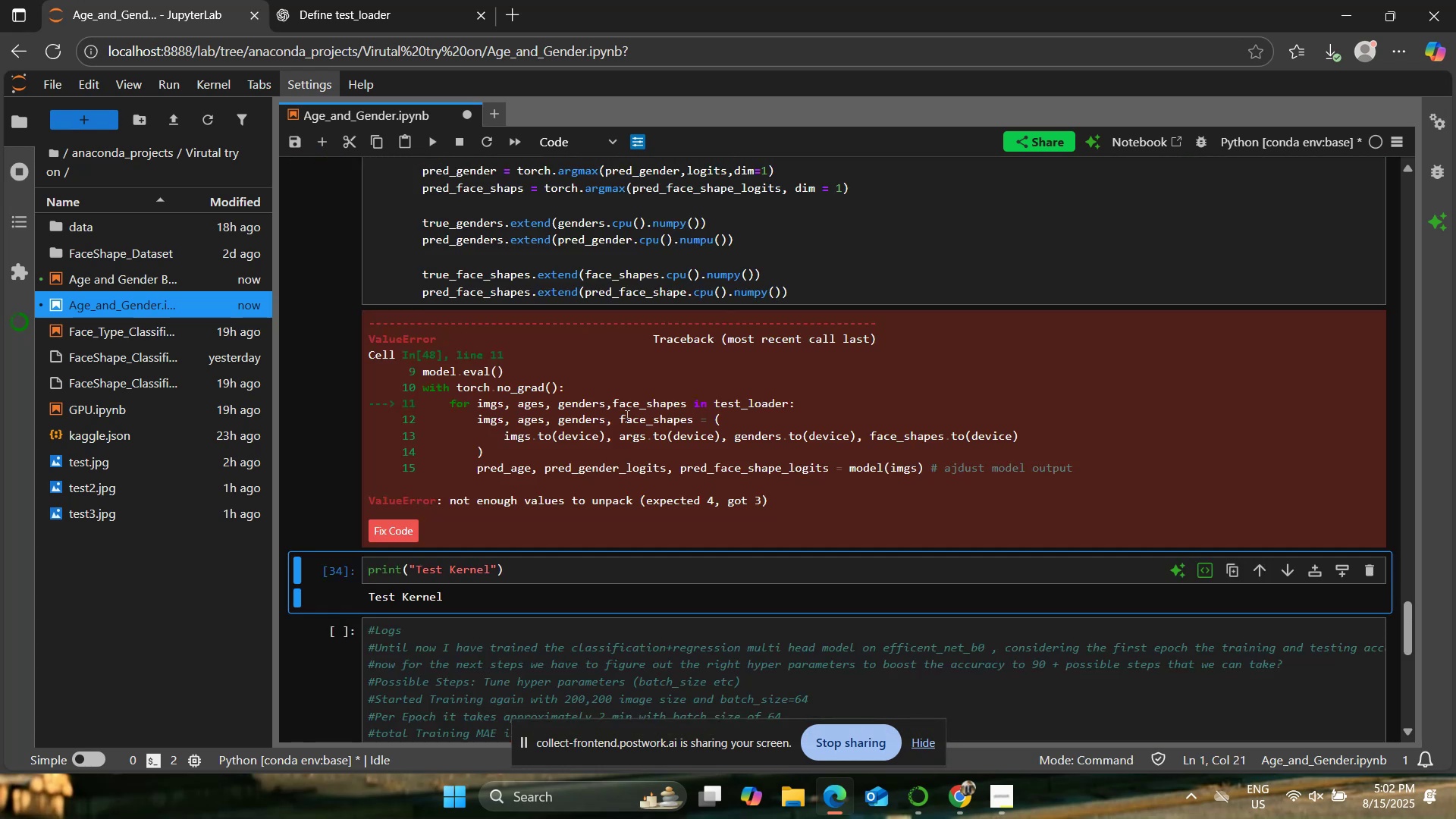 
scroll: coordinate [626, 416], scroll_direction: up, amount: 2.0
 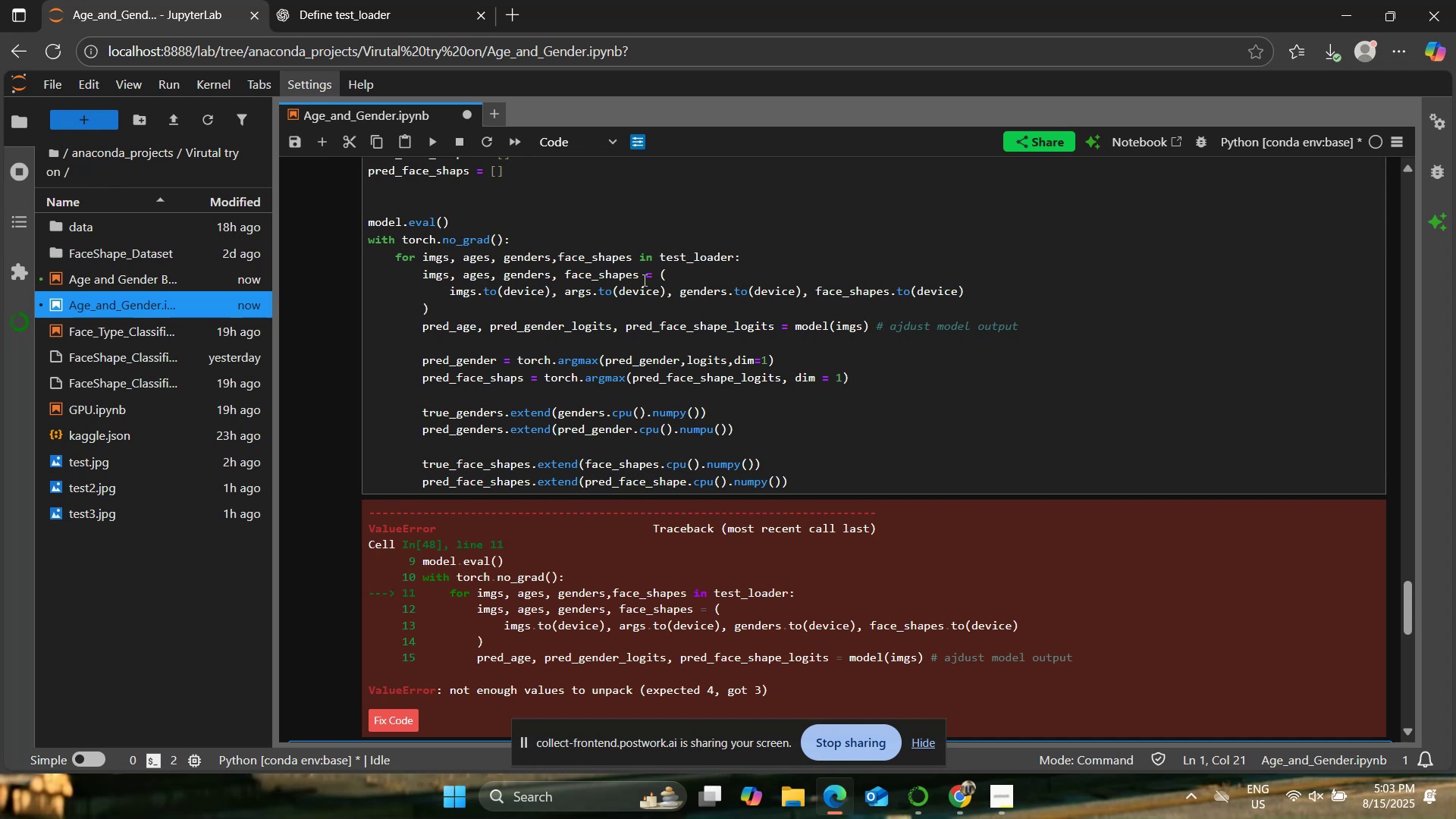 
wait(42.77)
 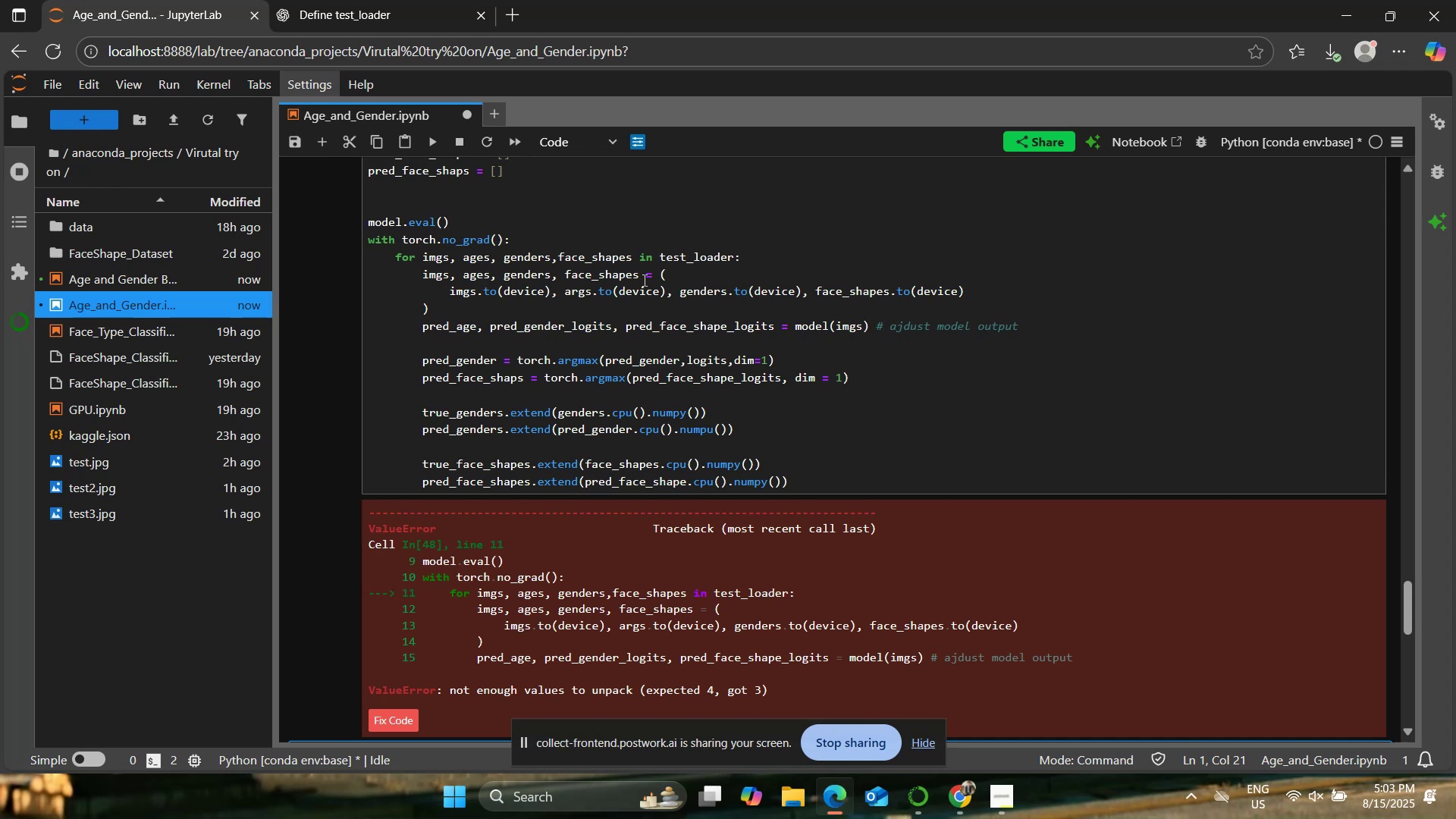 
left_click([580, 292])
 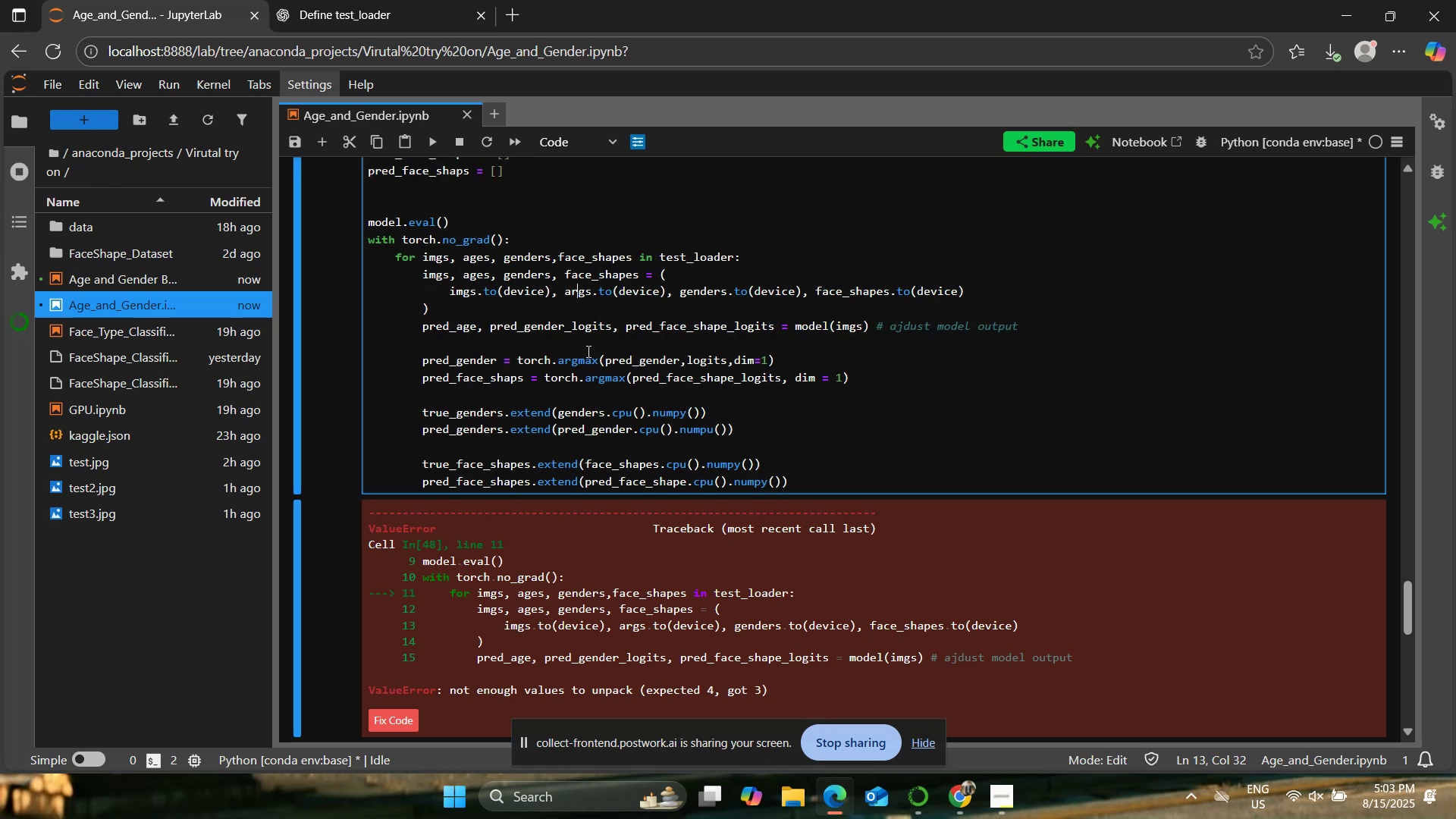 
key(ArrowRight)
 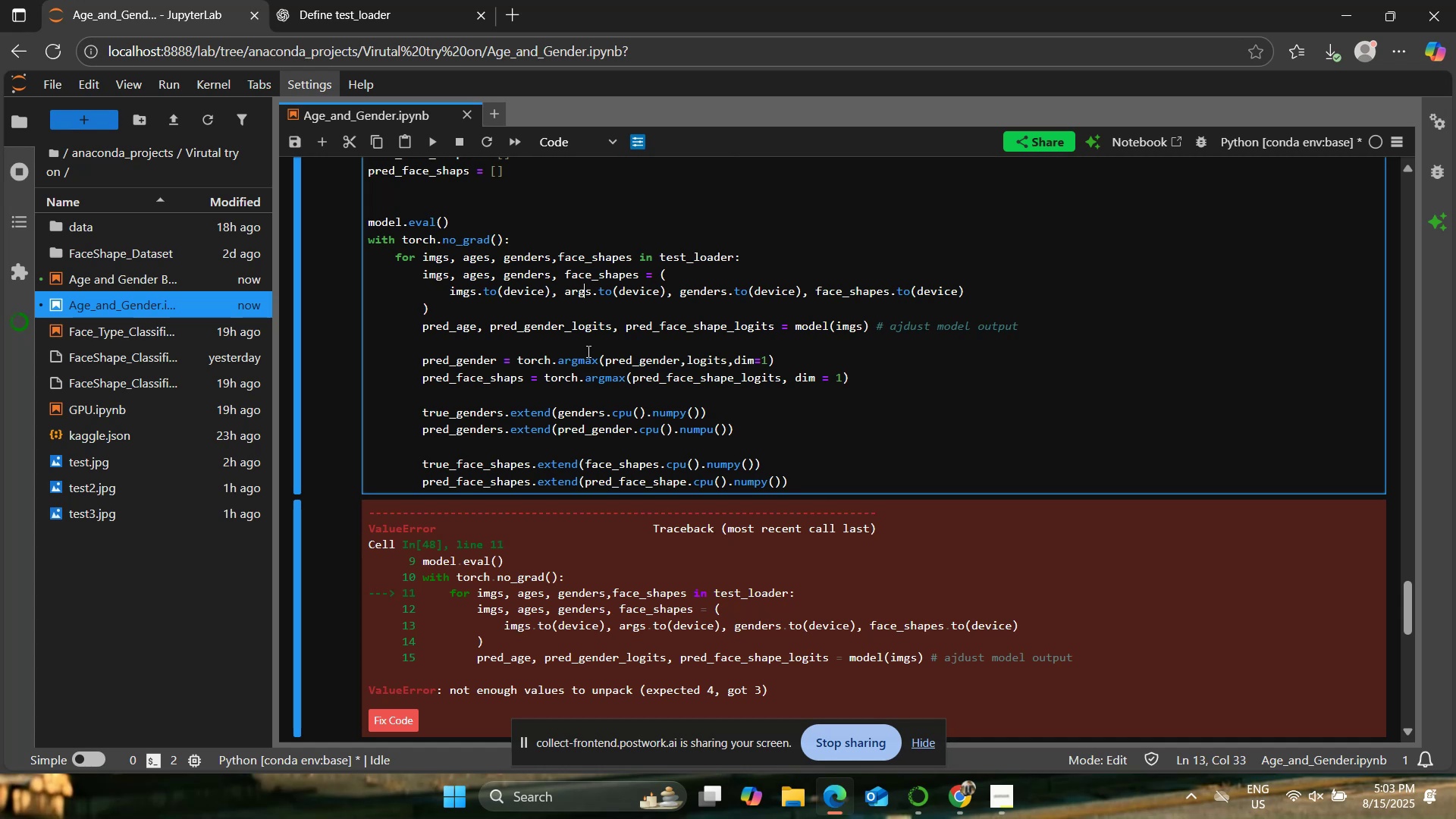 
key(Backspace)
key(Backspace)
type(ge)
 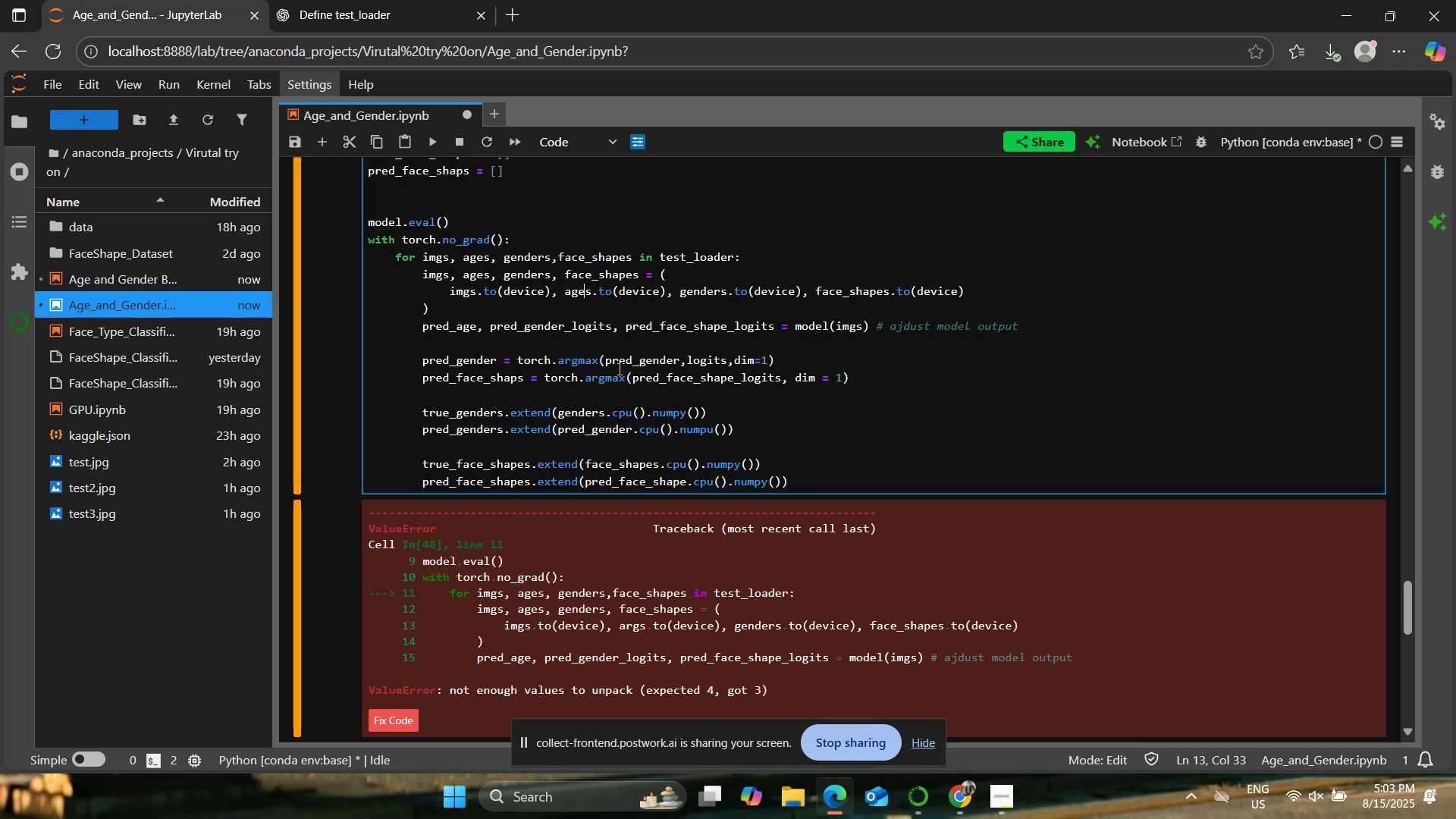 
wait(38.69)
 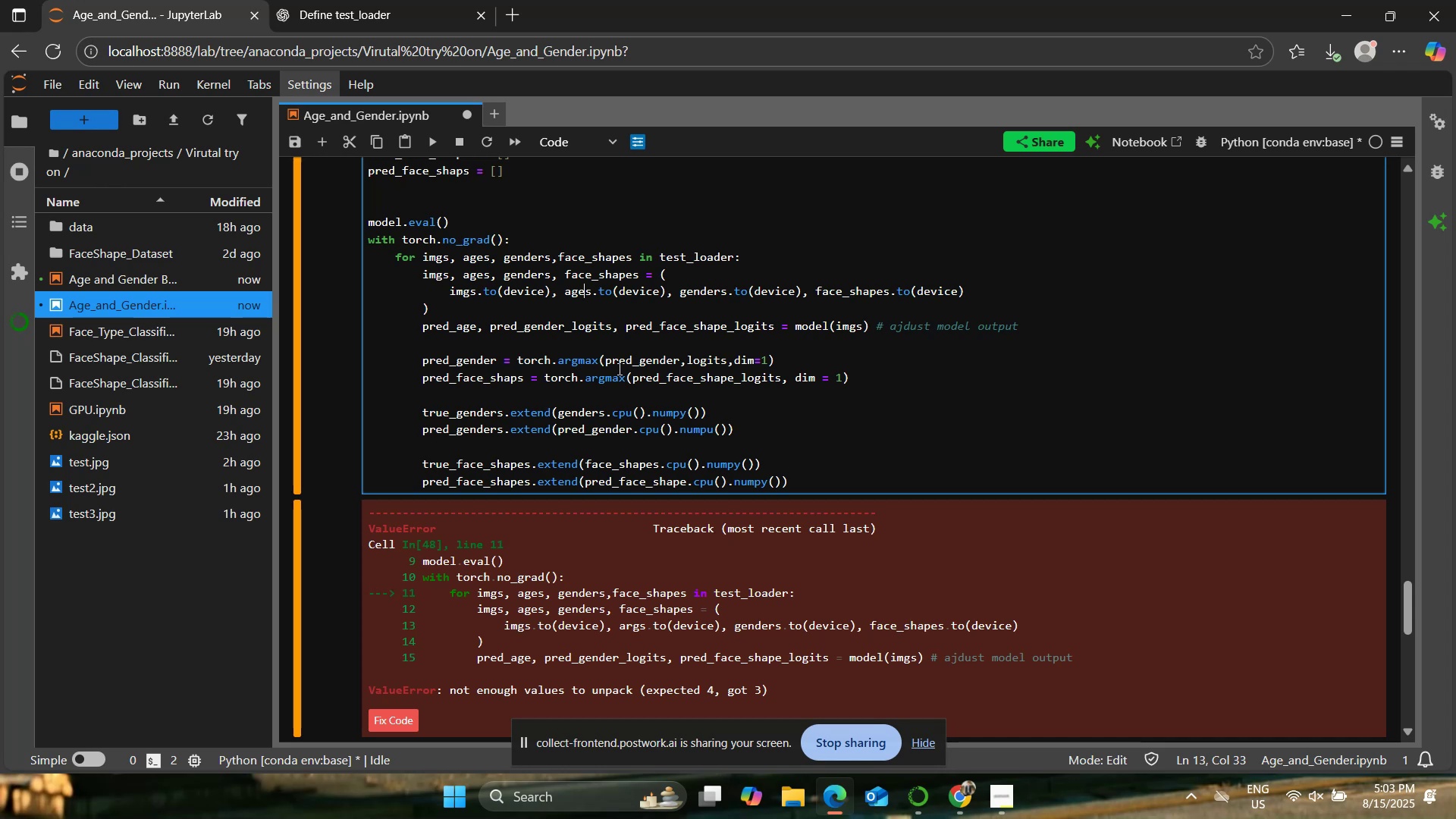 
left_click([688, 362])
 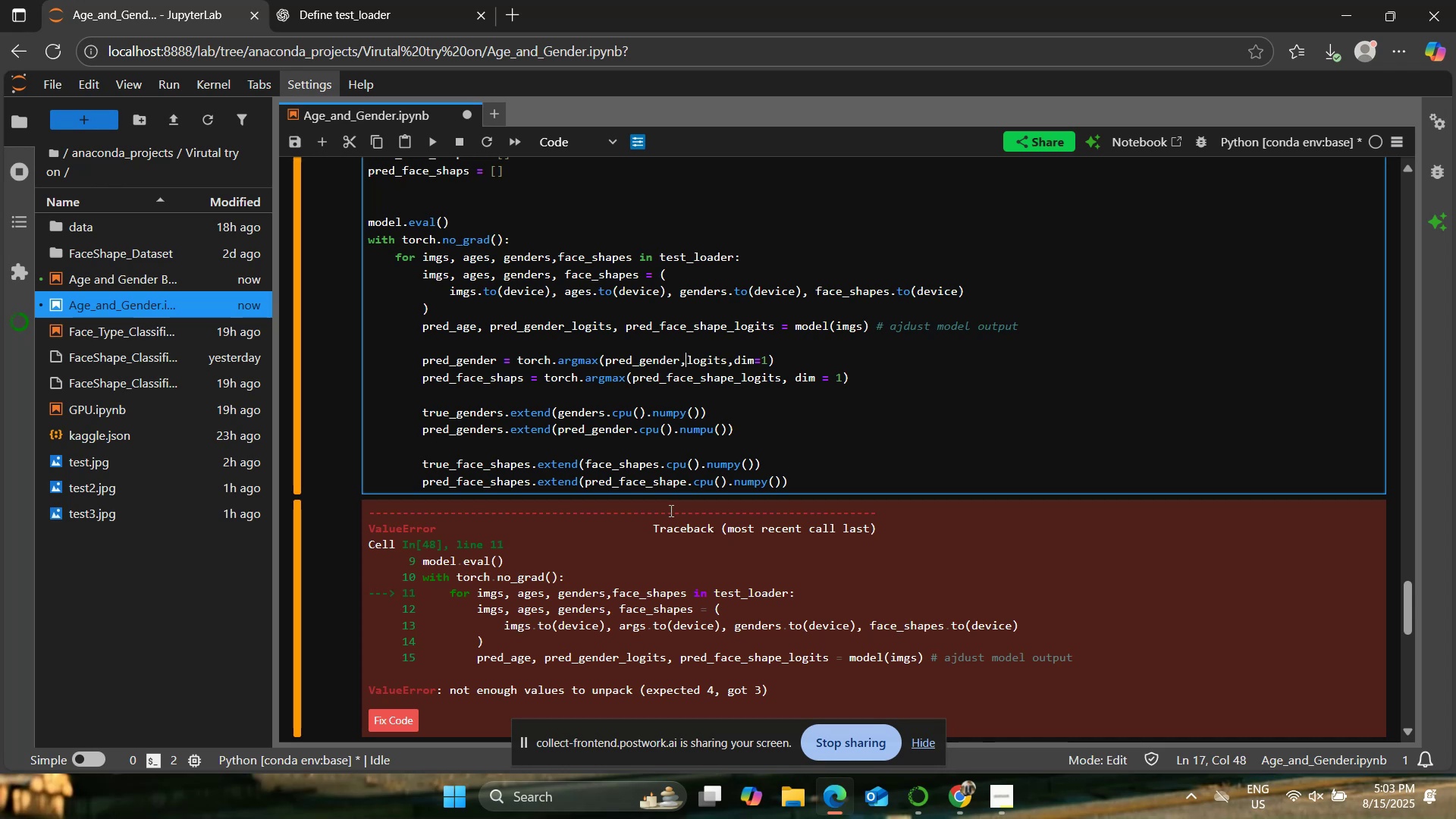 
key(Backspace)
 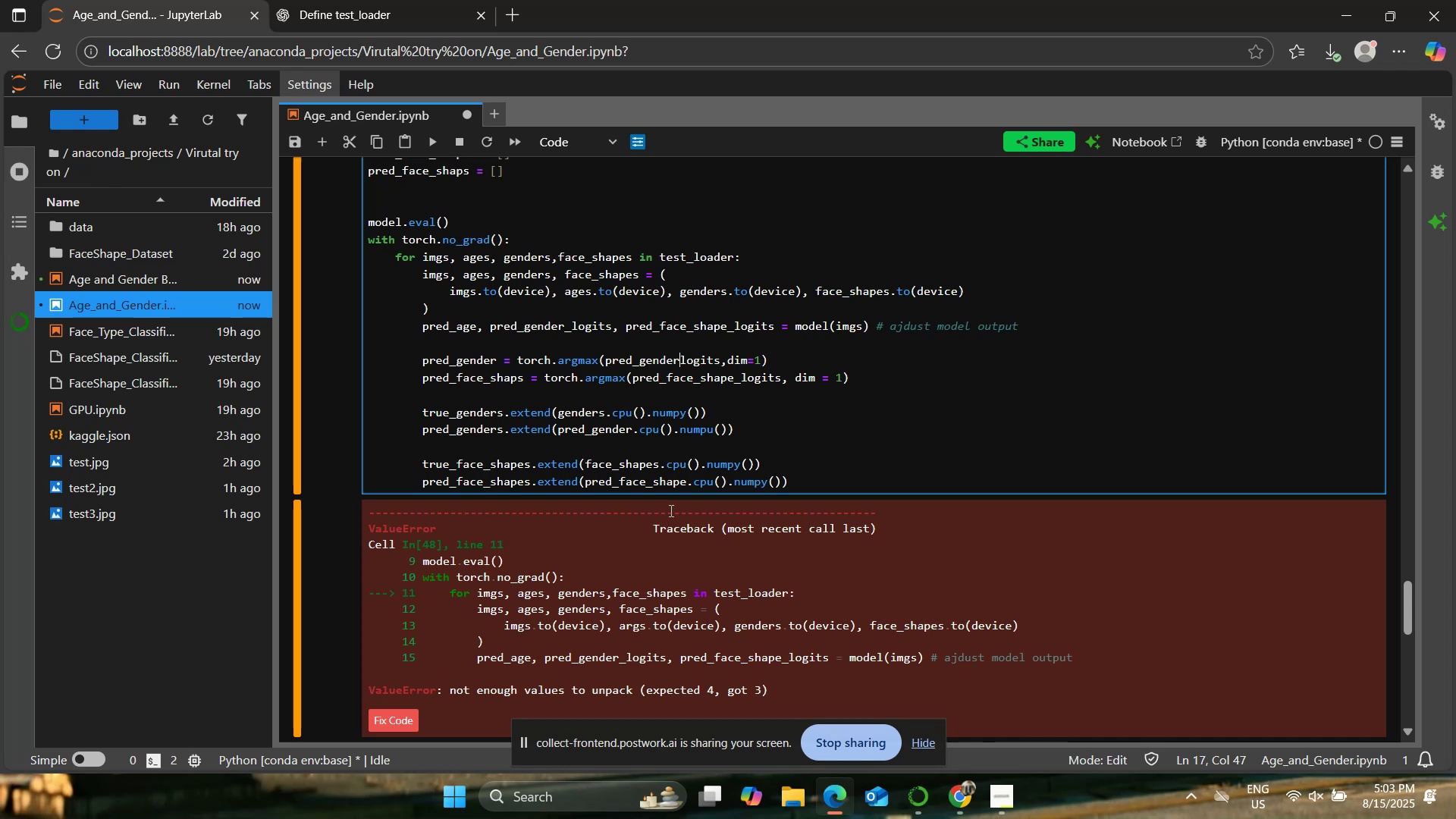 
key(Shift+Minus)
 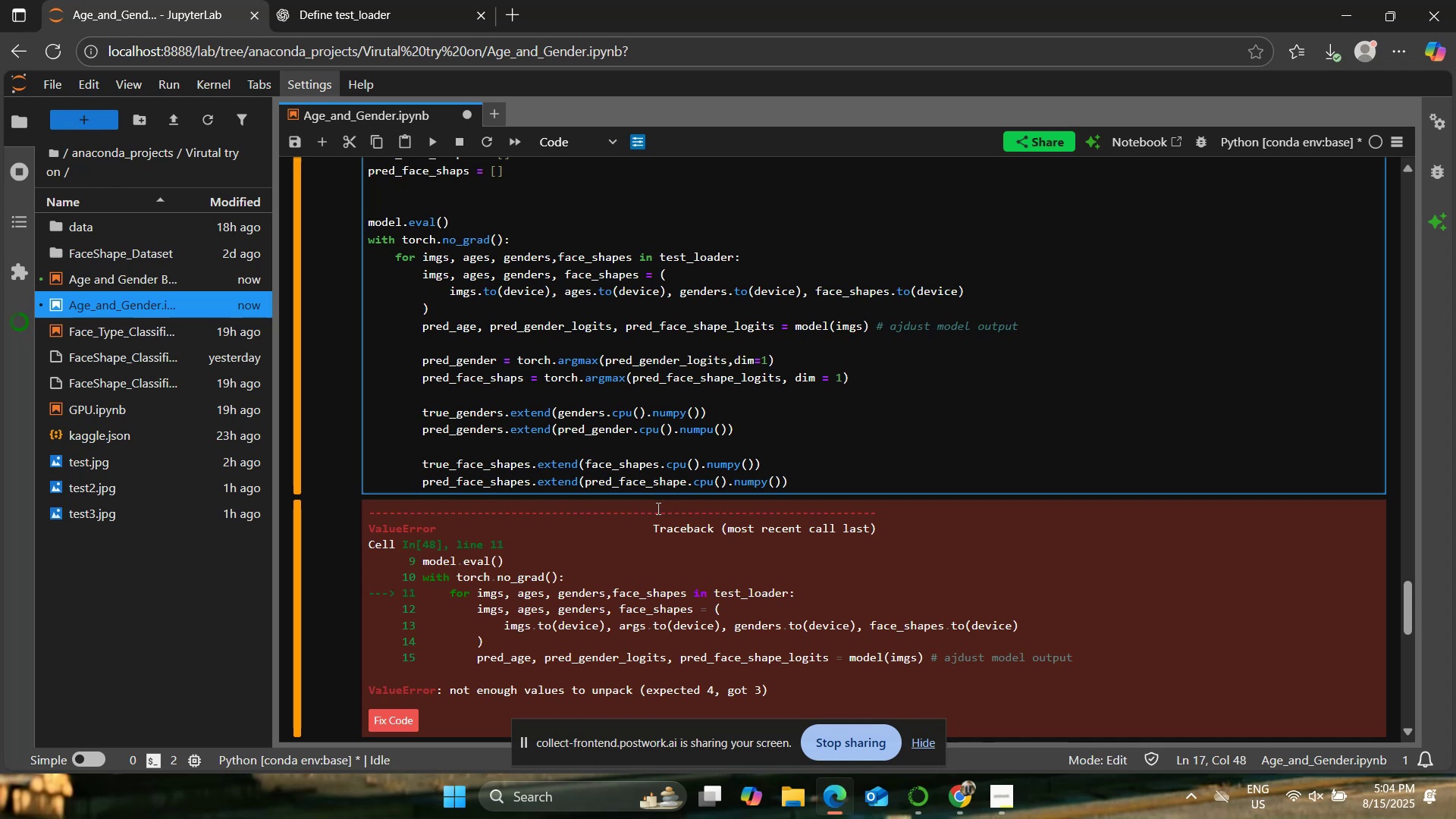 
left_click([560, 338])
 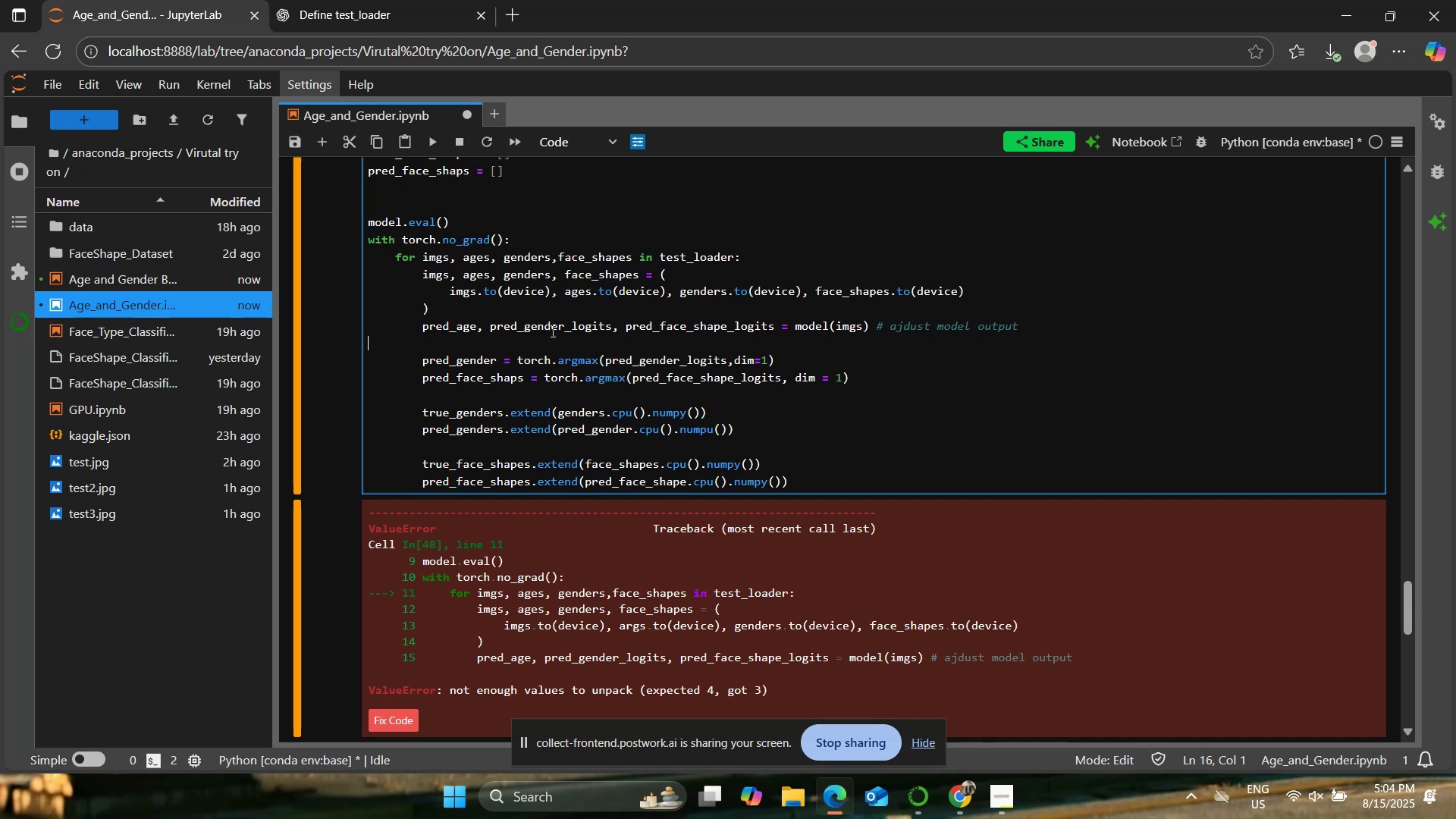 
scroll: coordinate [541, 328], scroll_direction: up, amount: 1.0
 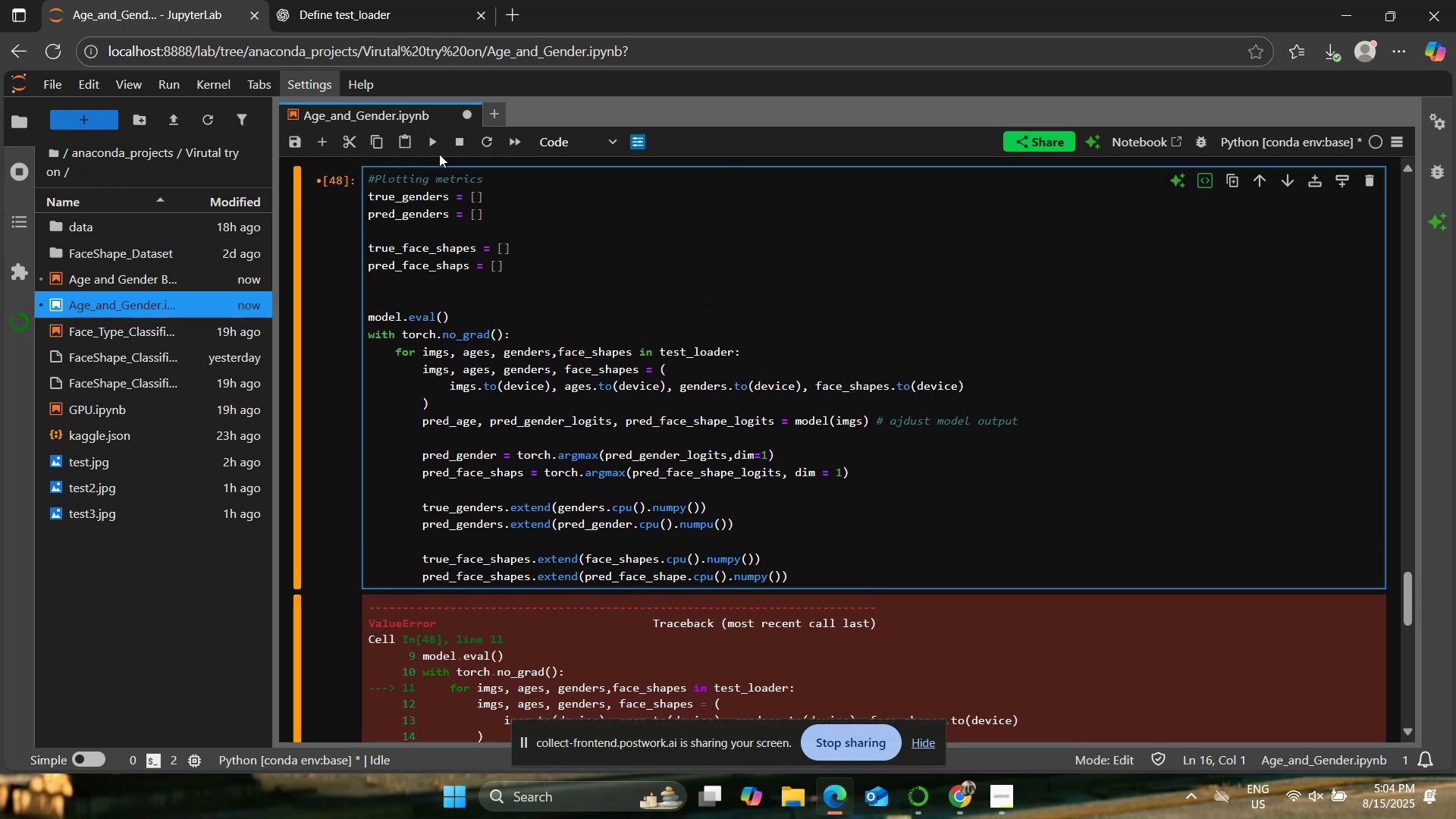 
left_click([428, 146])
 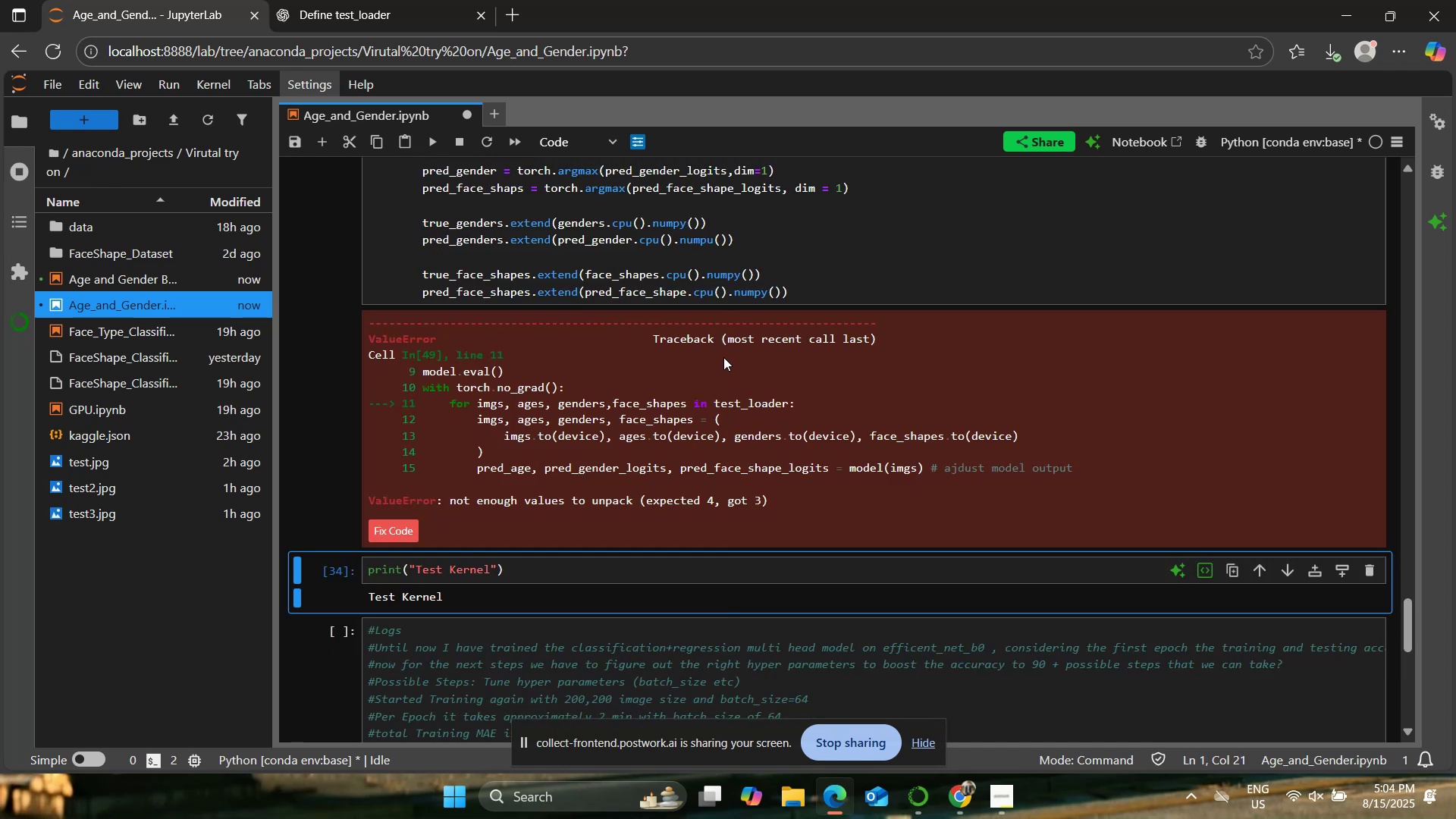 
scroll: coordinate [723, 357], scroll_direction: up, amount: 2.0
 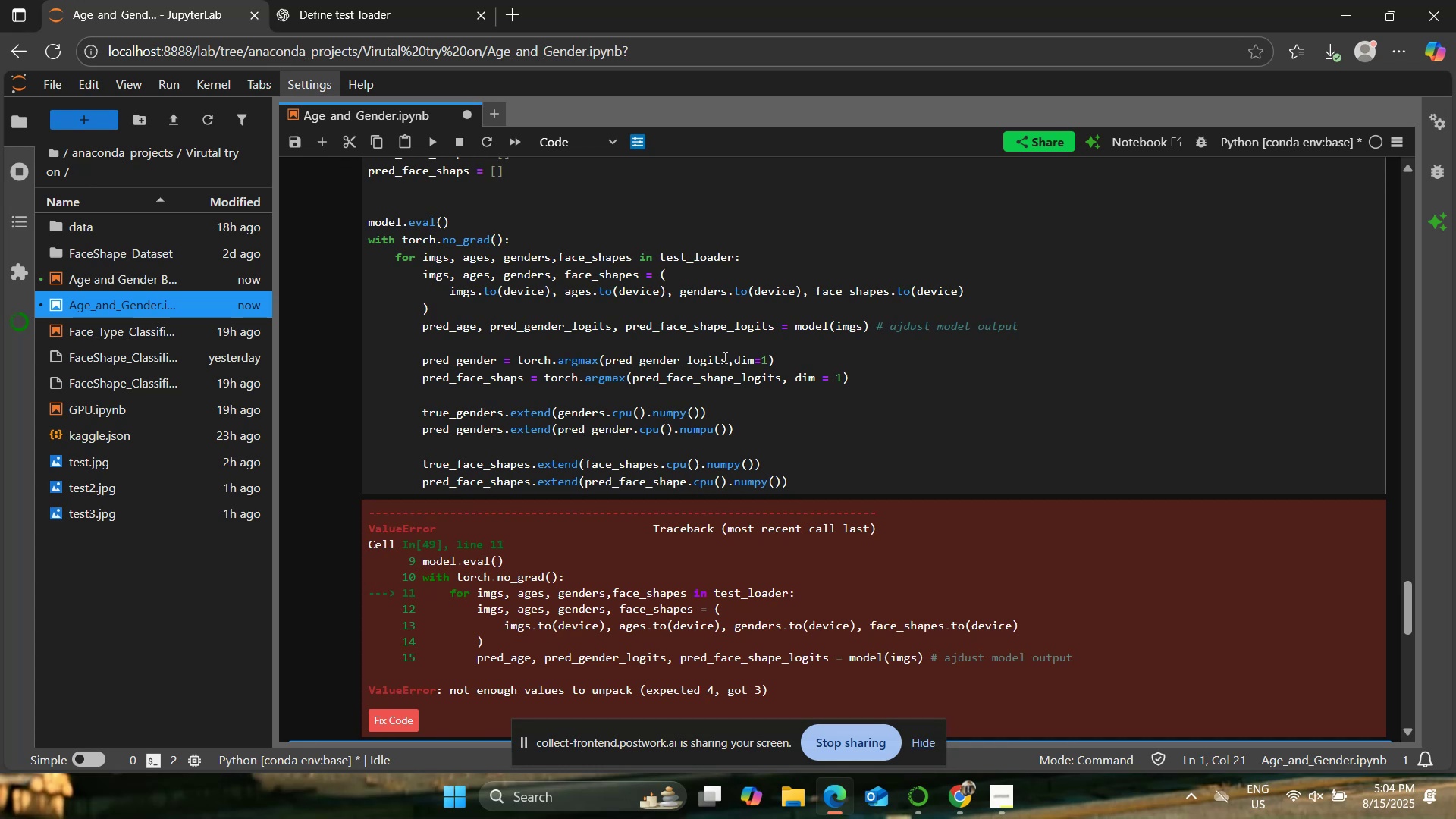 
left_click([799, 359])
 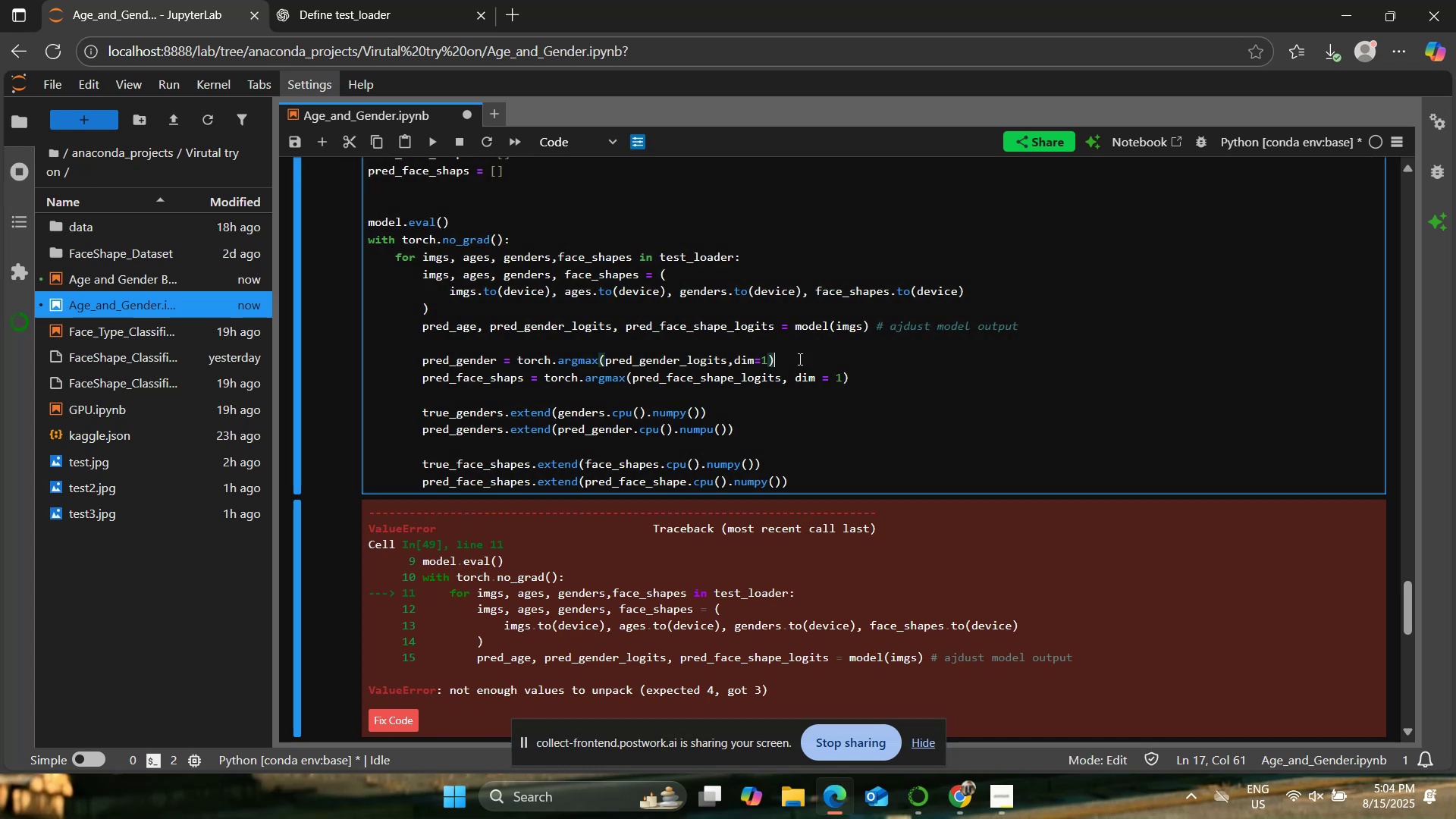 
wait(8.75)
 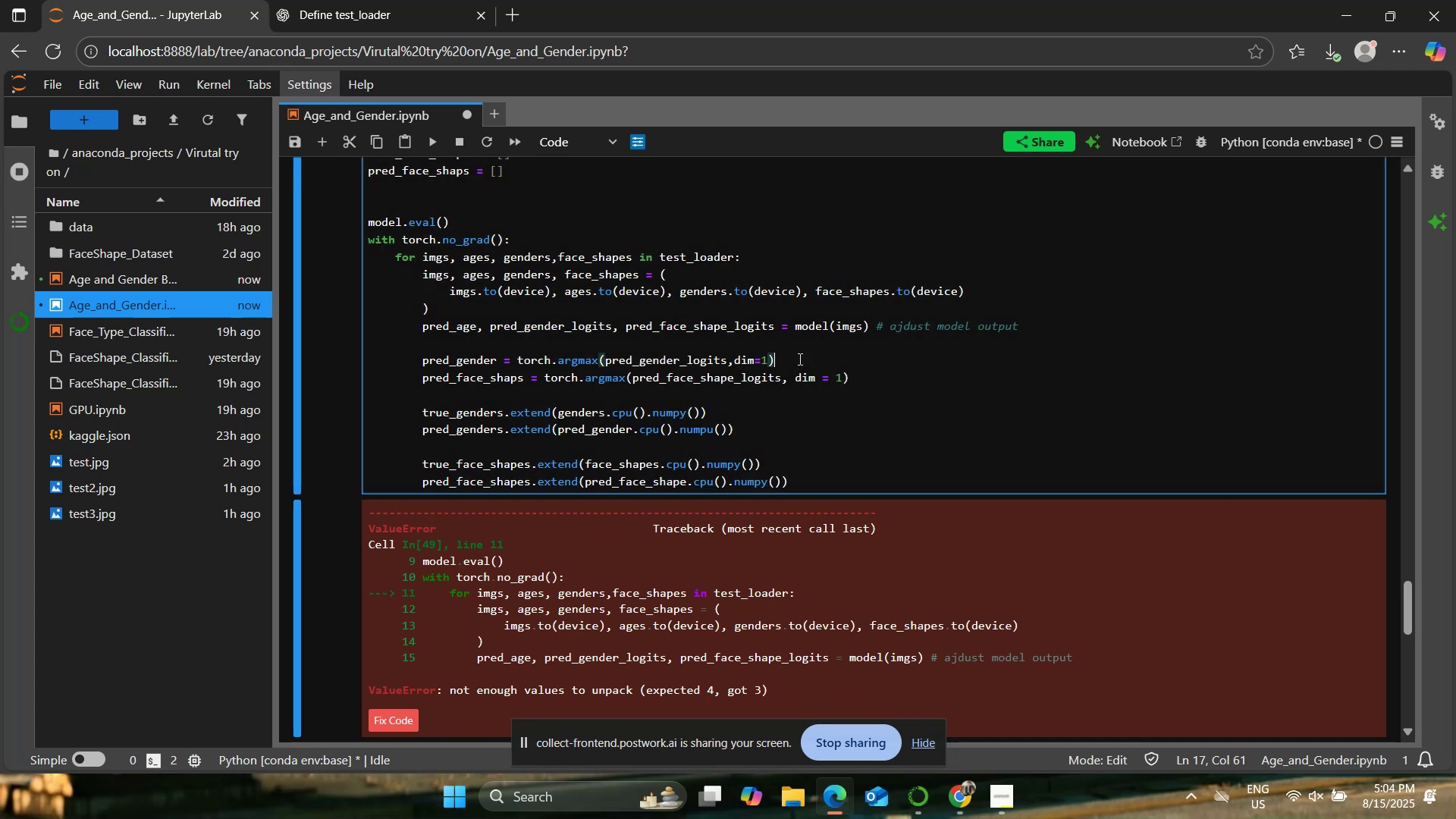 
left_click([524, 380])
 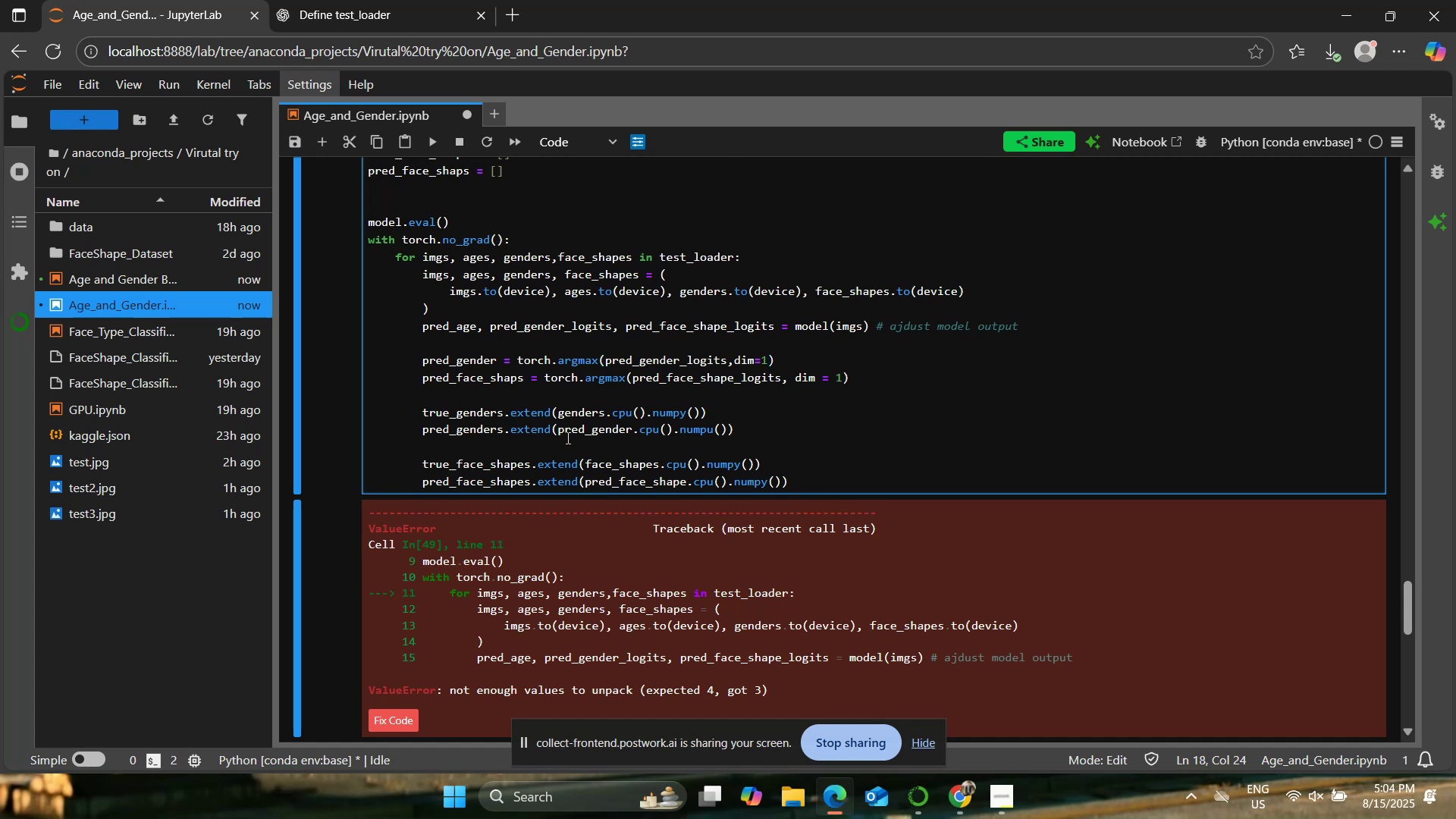 
key(Backspace)
 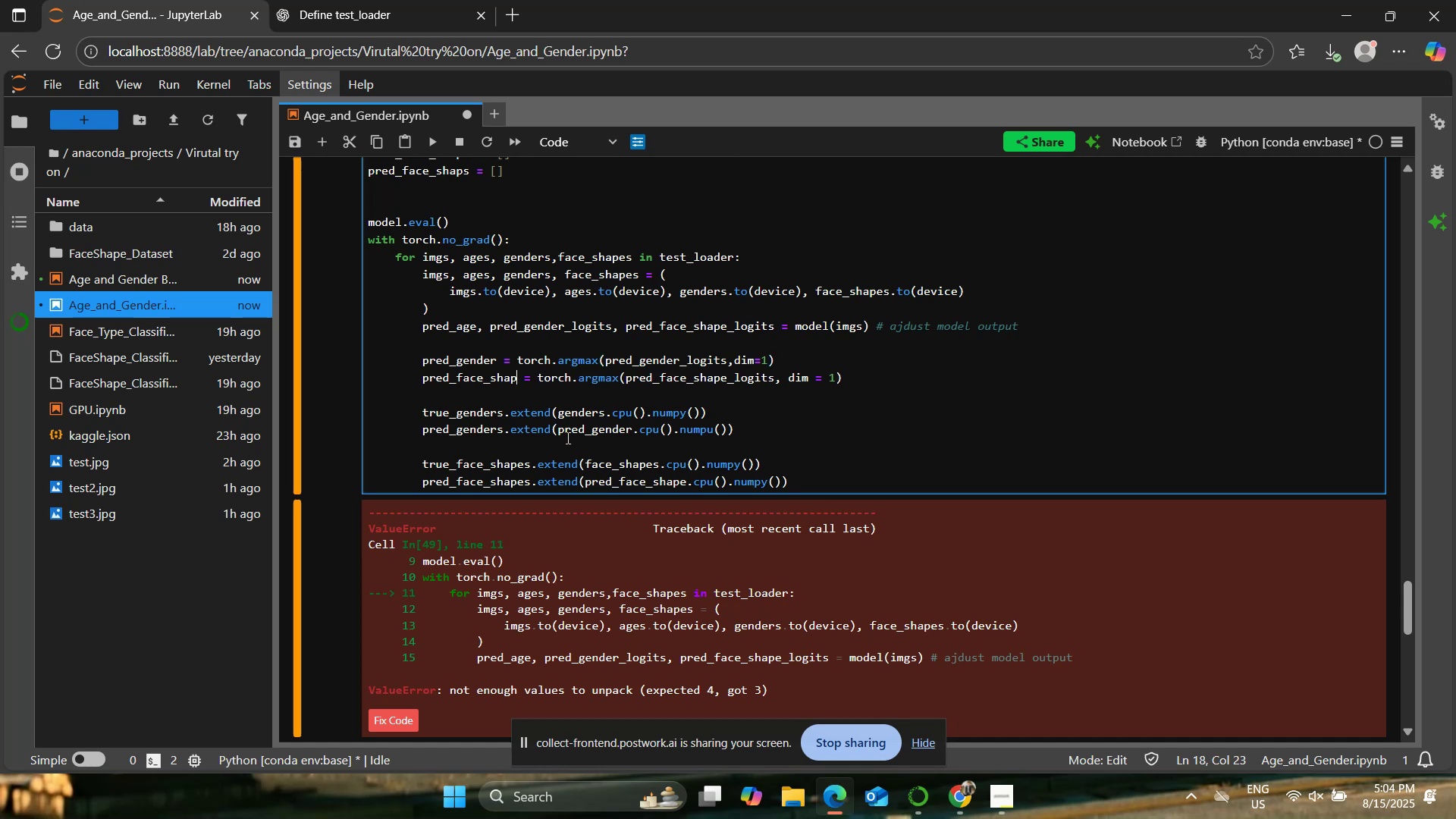 
key(E)
 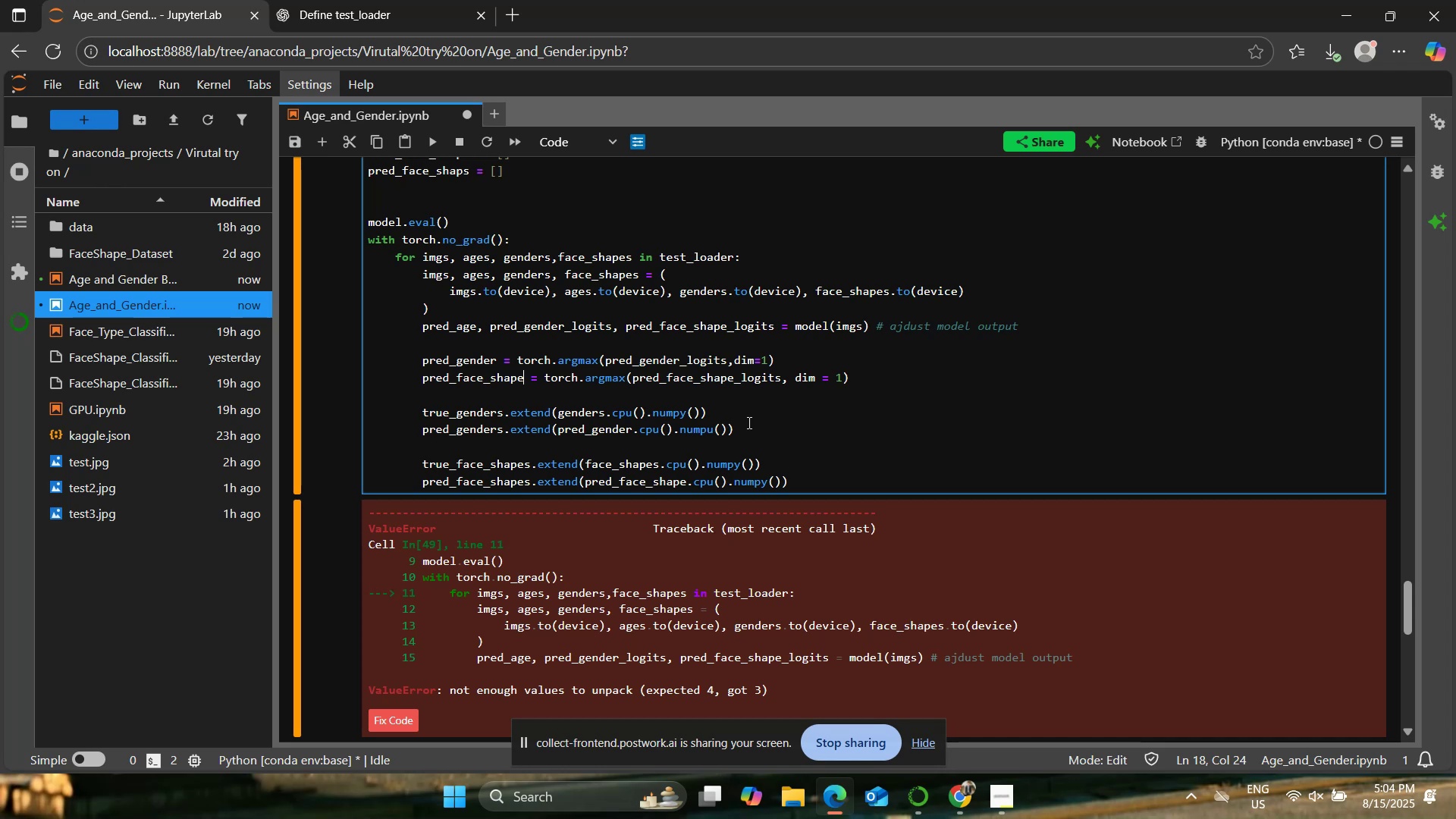 
wait(20.69)
 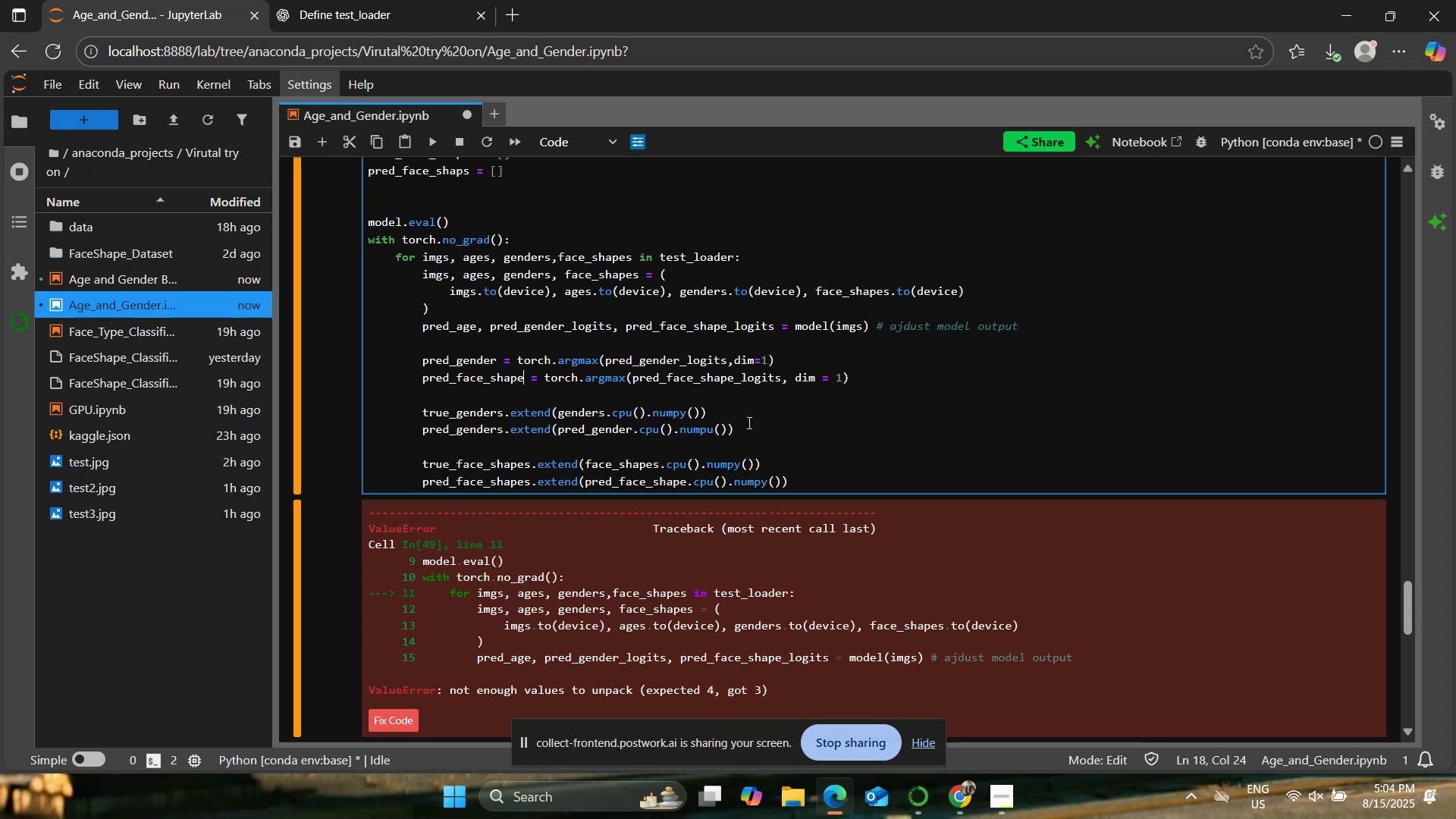 
key(ArrowRight)
 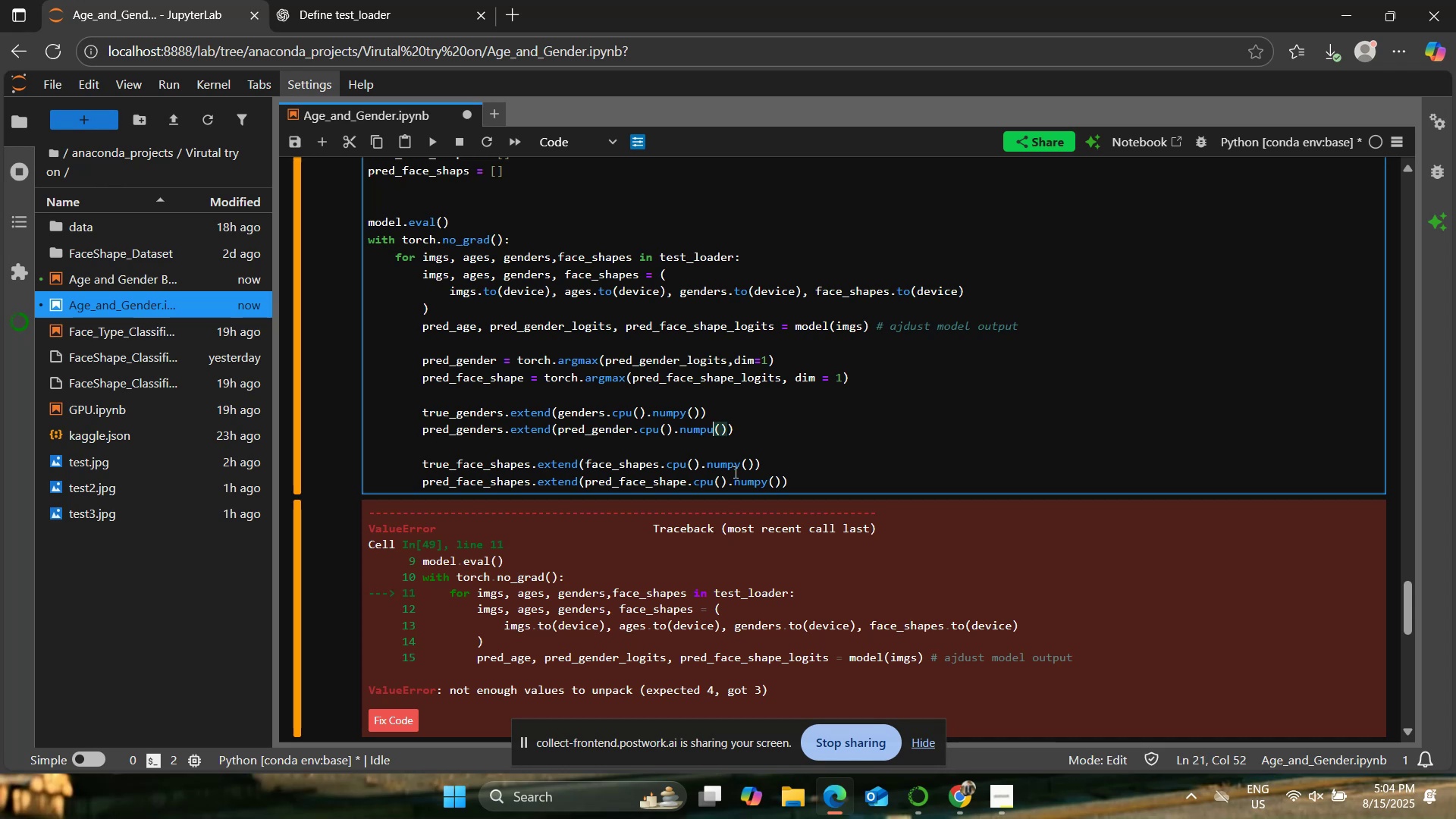 
key(Backspace)
 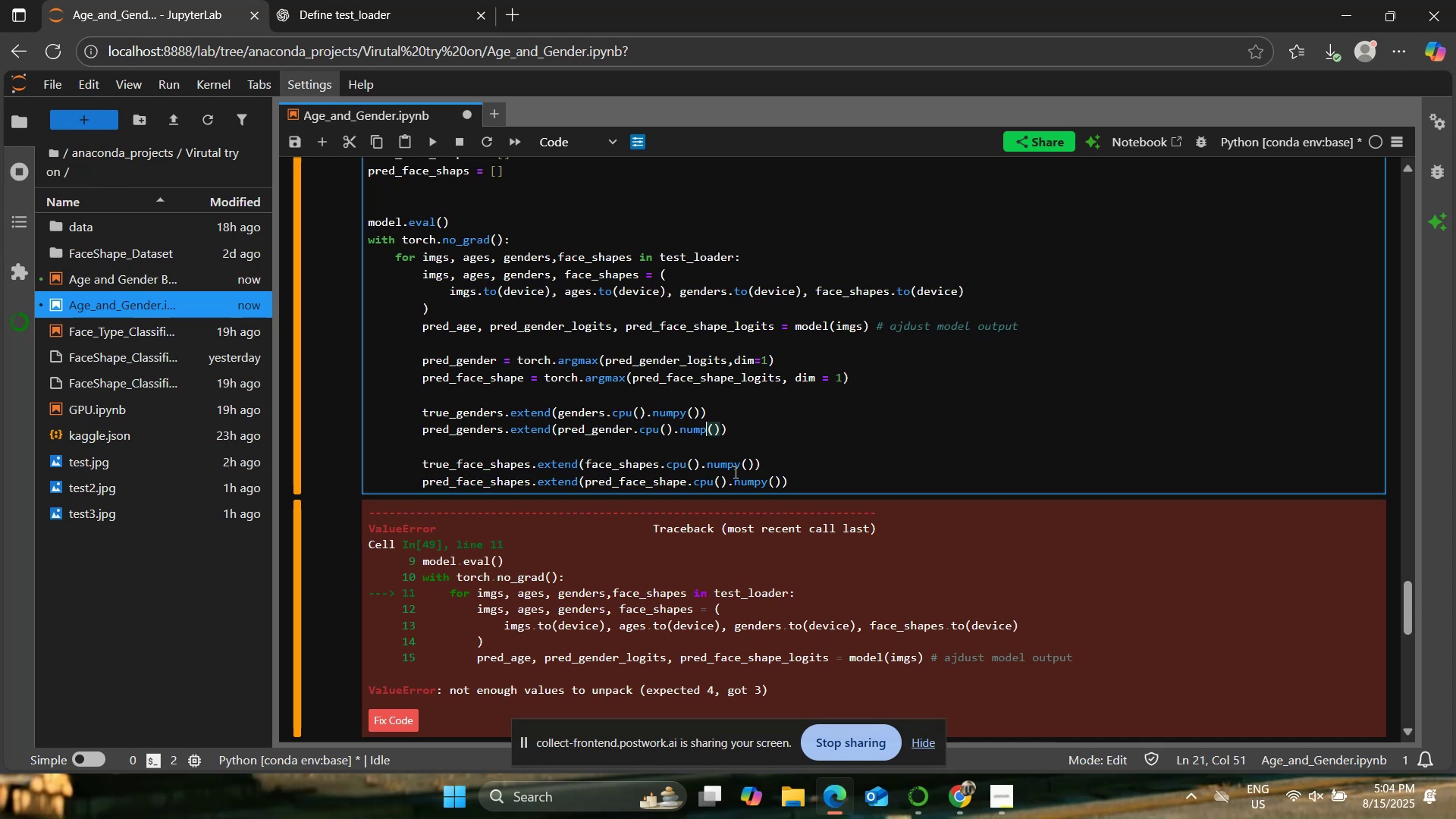 
key(Y)
 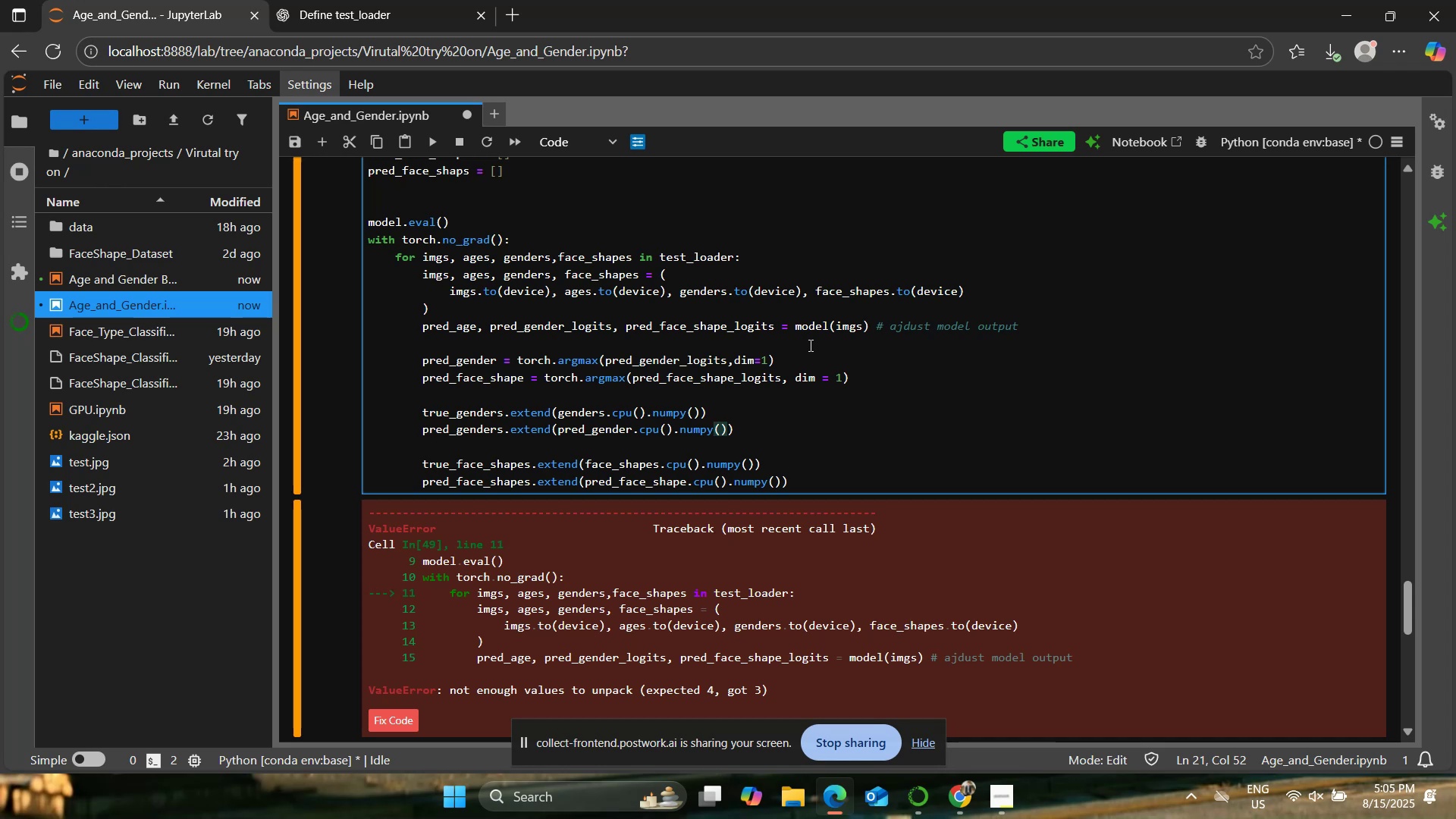 
wait(26.12)
 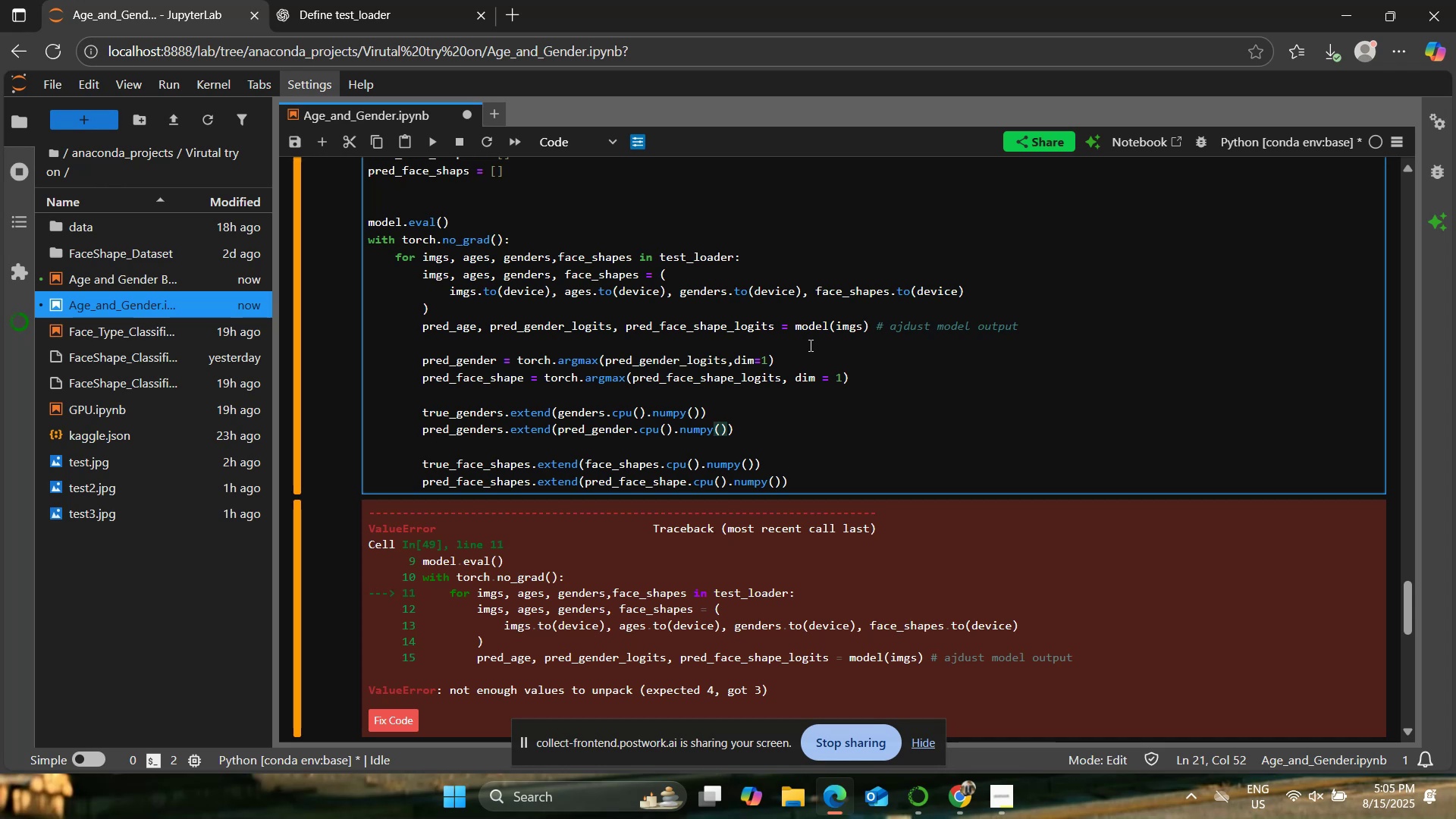 
scroll: coordinate [810, 320], scroll_direction: up, amount: 1.0
 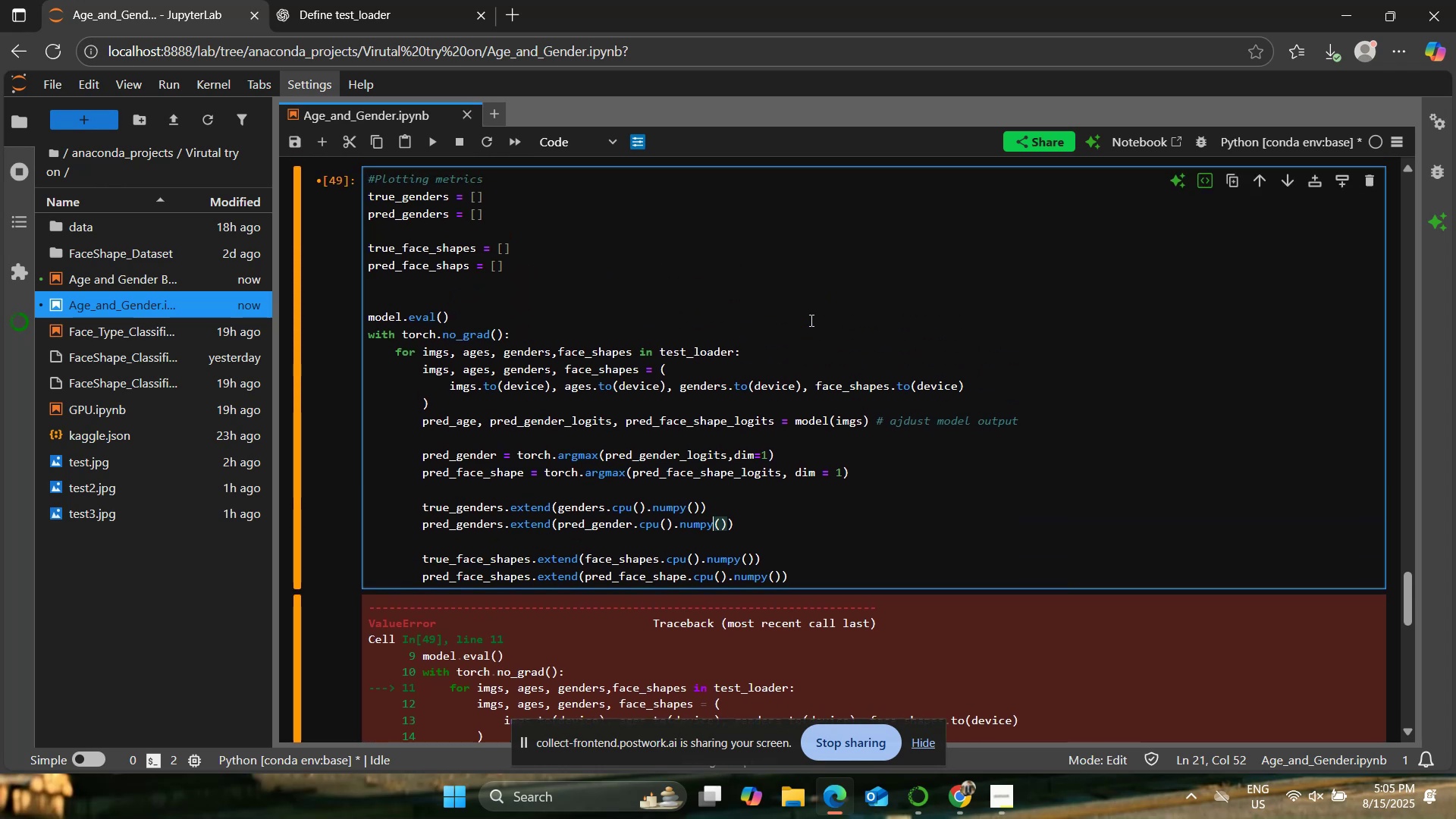 
wait(7.41)
 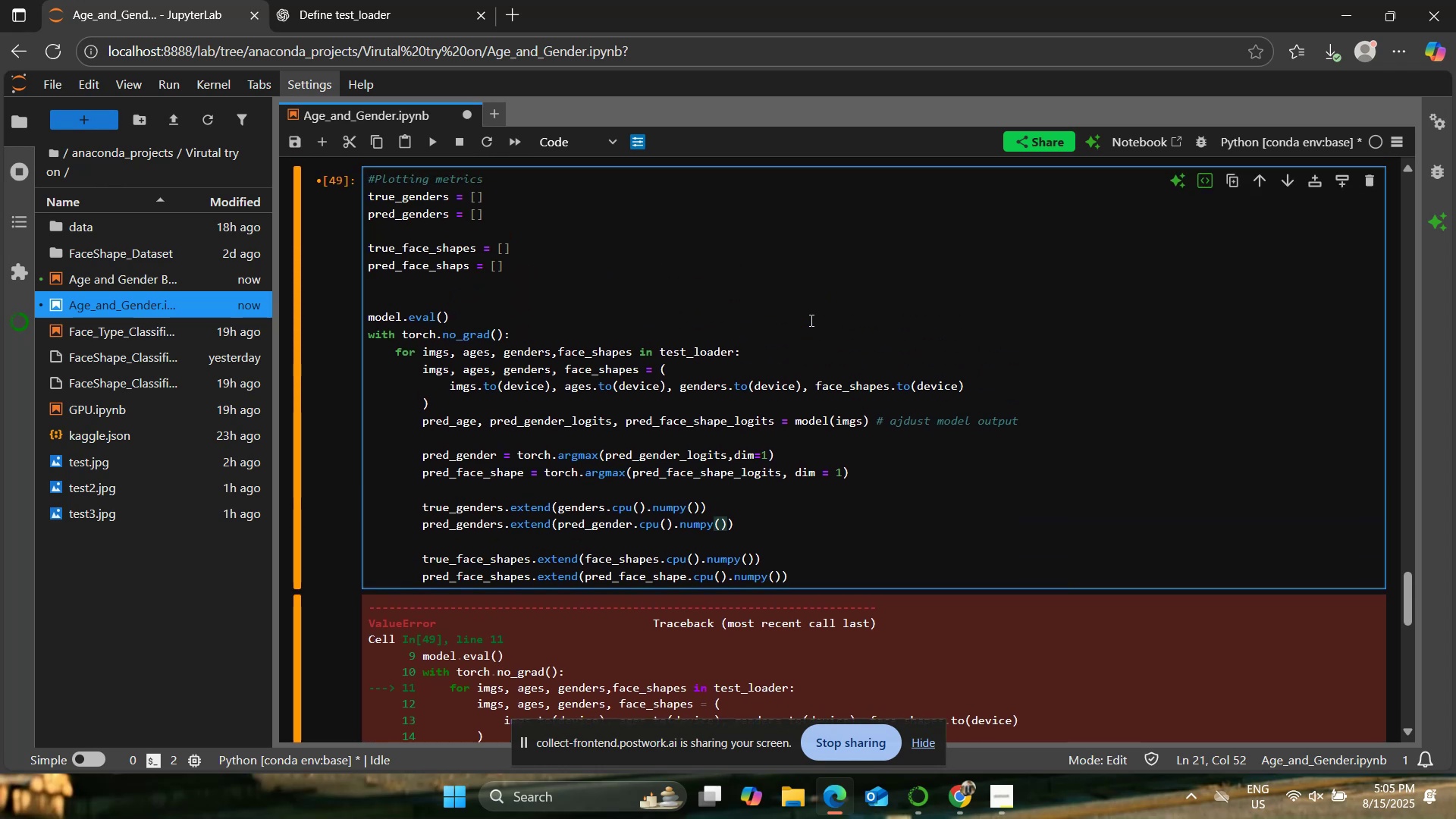 
left_click([463, 263])
 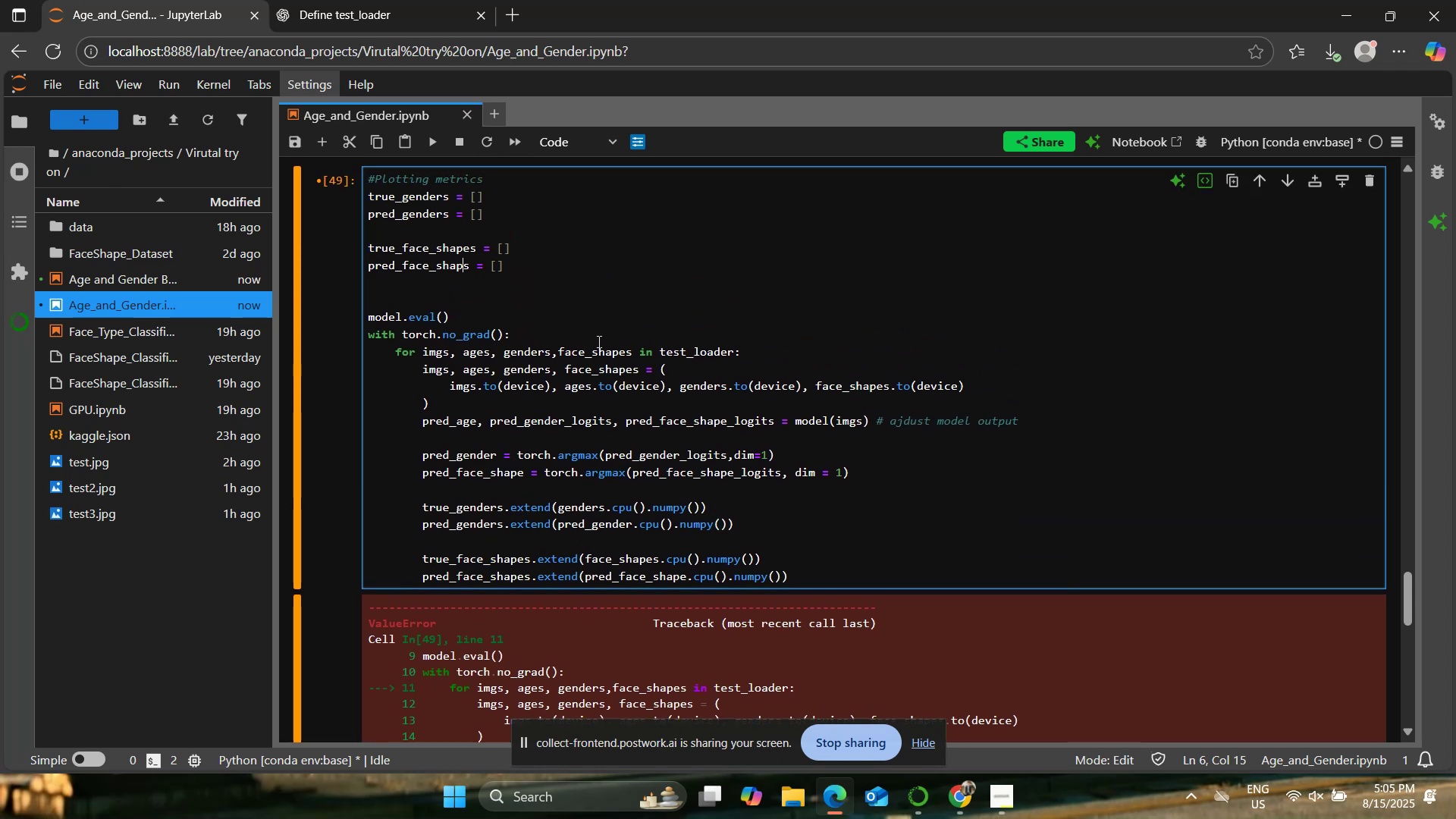 
key(E)
 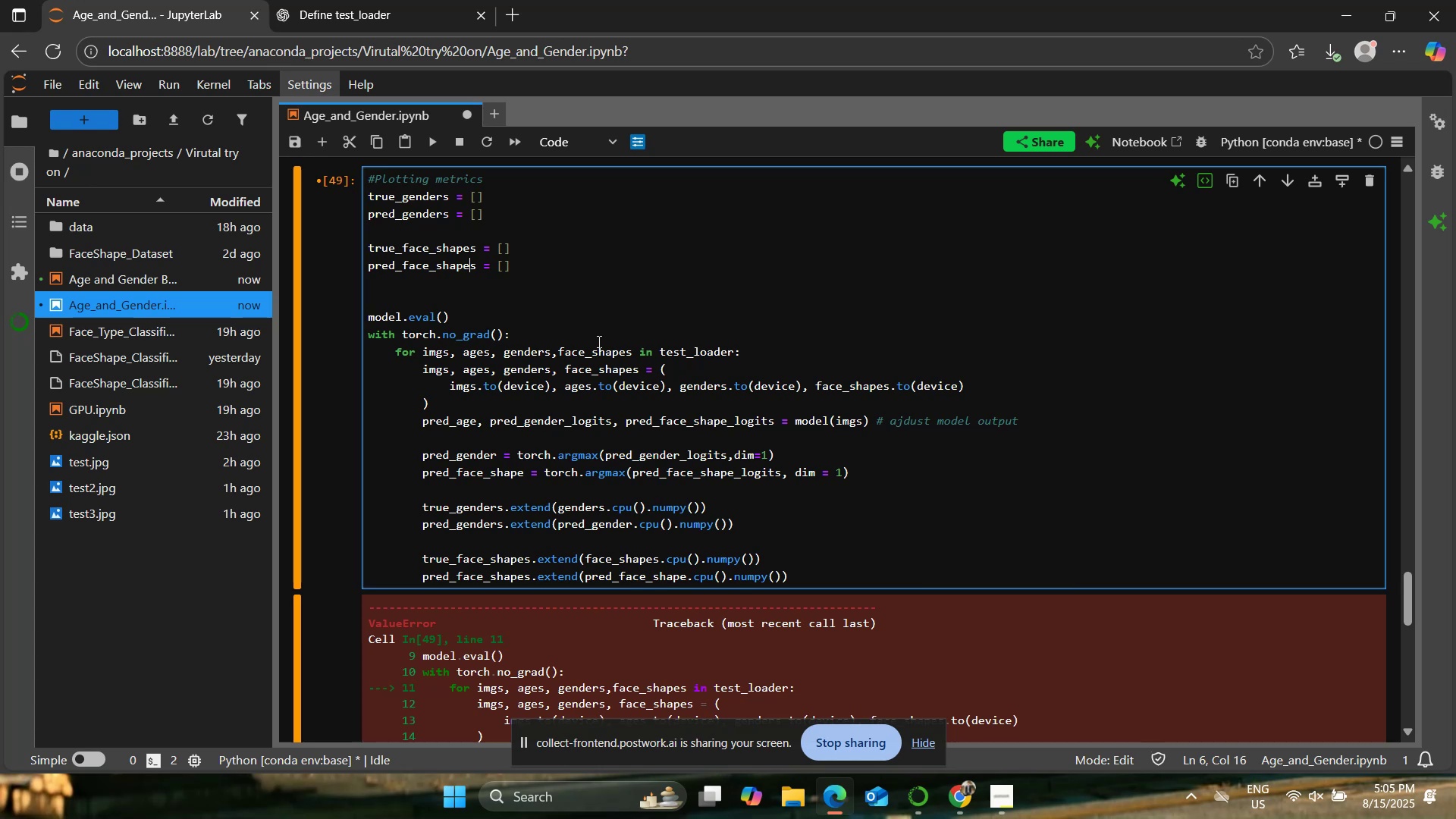 
left_click([598, 341])
 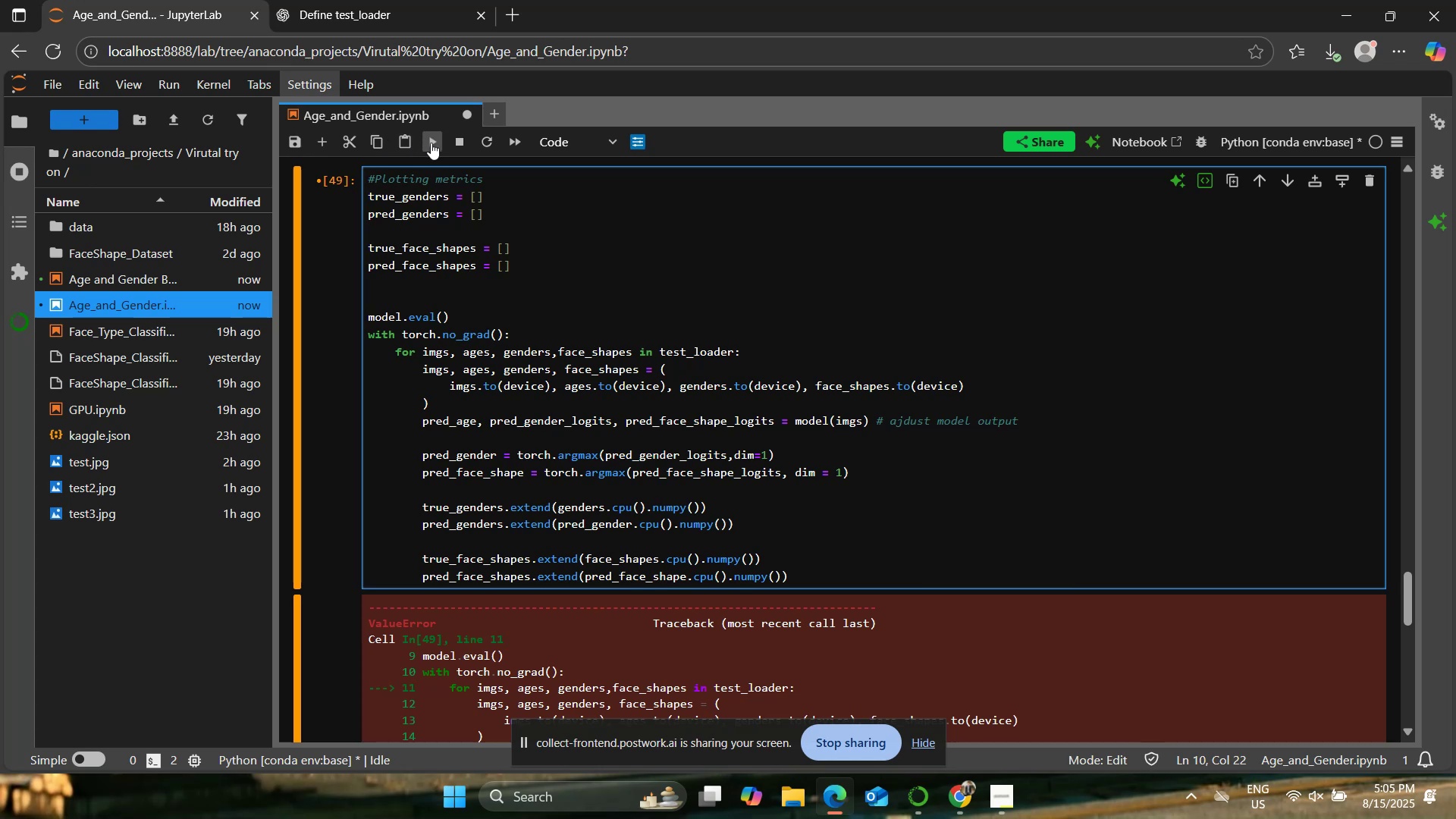 
left_click([431, 143])
 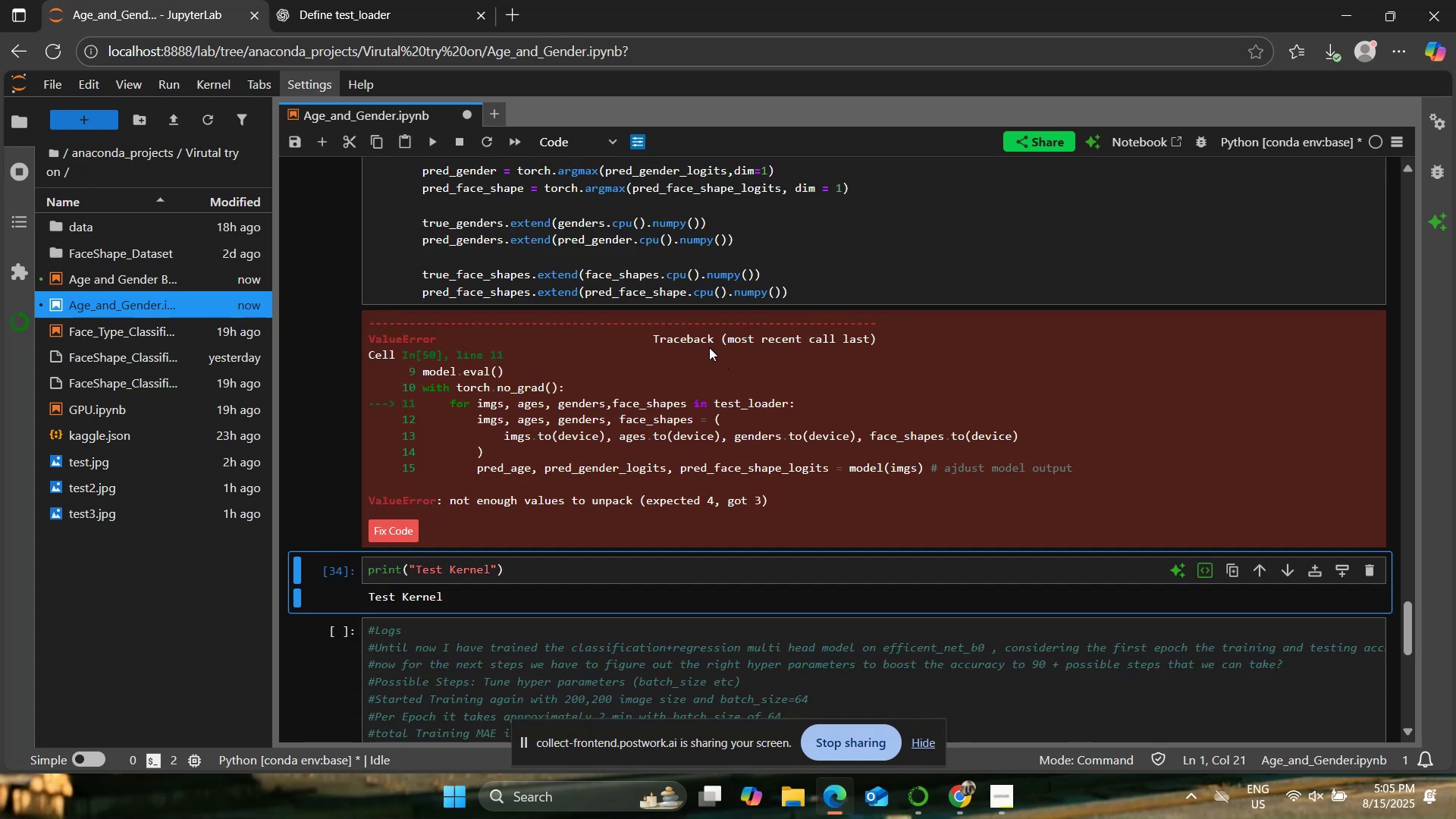 
left_click([703, 258])
 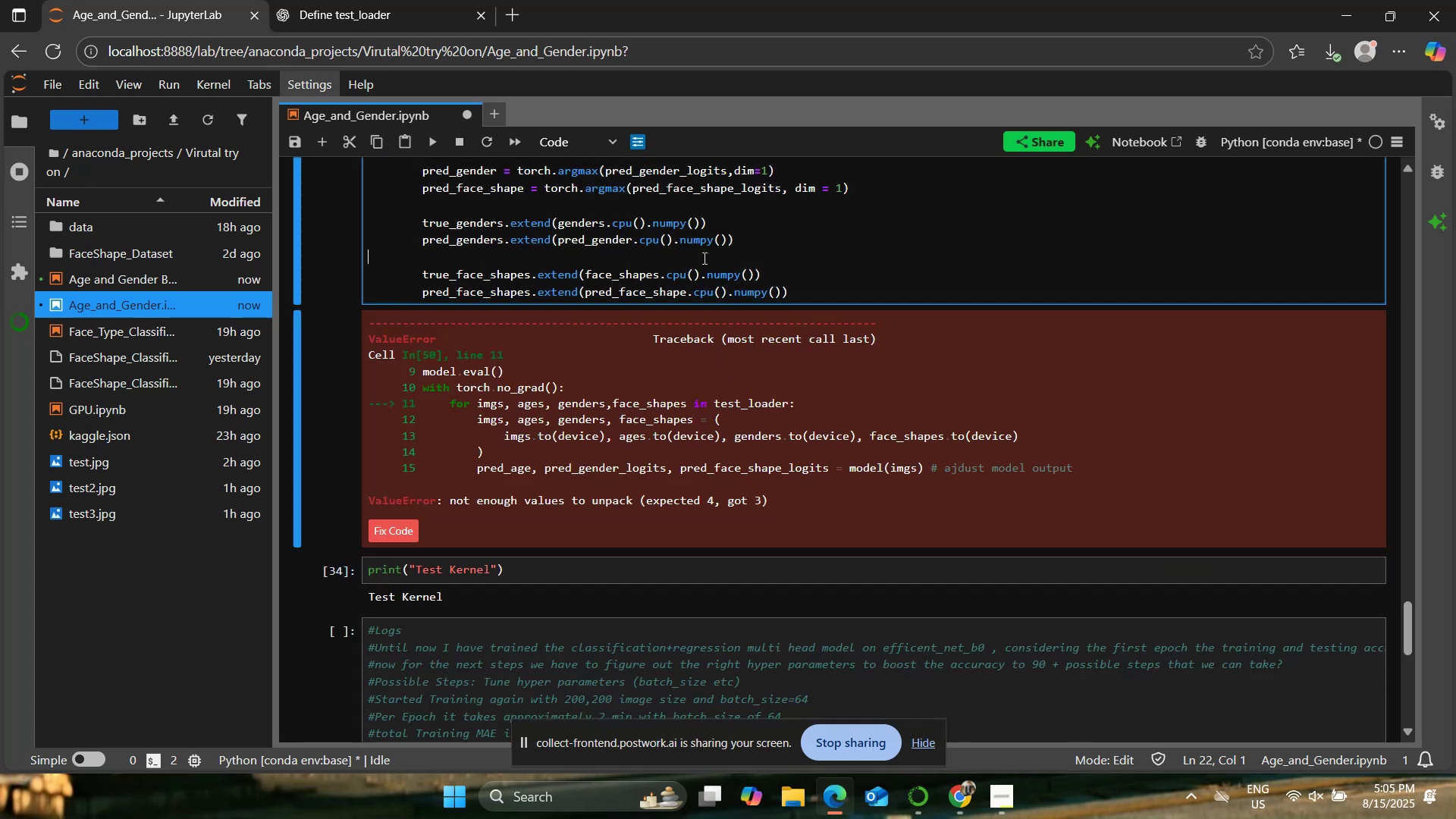 
key(Control+A)
 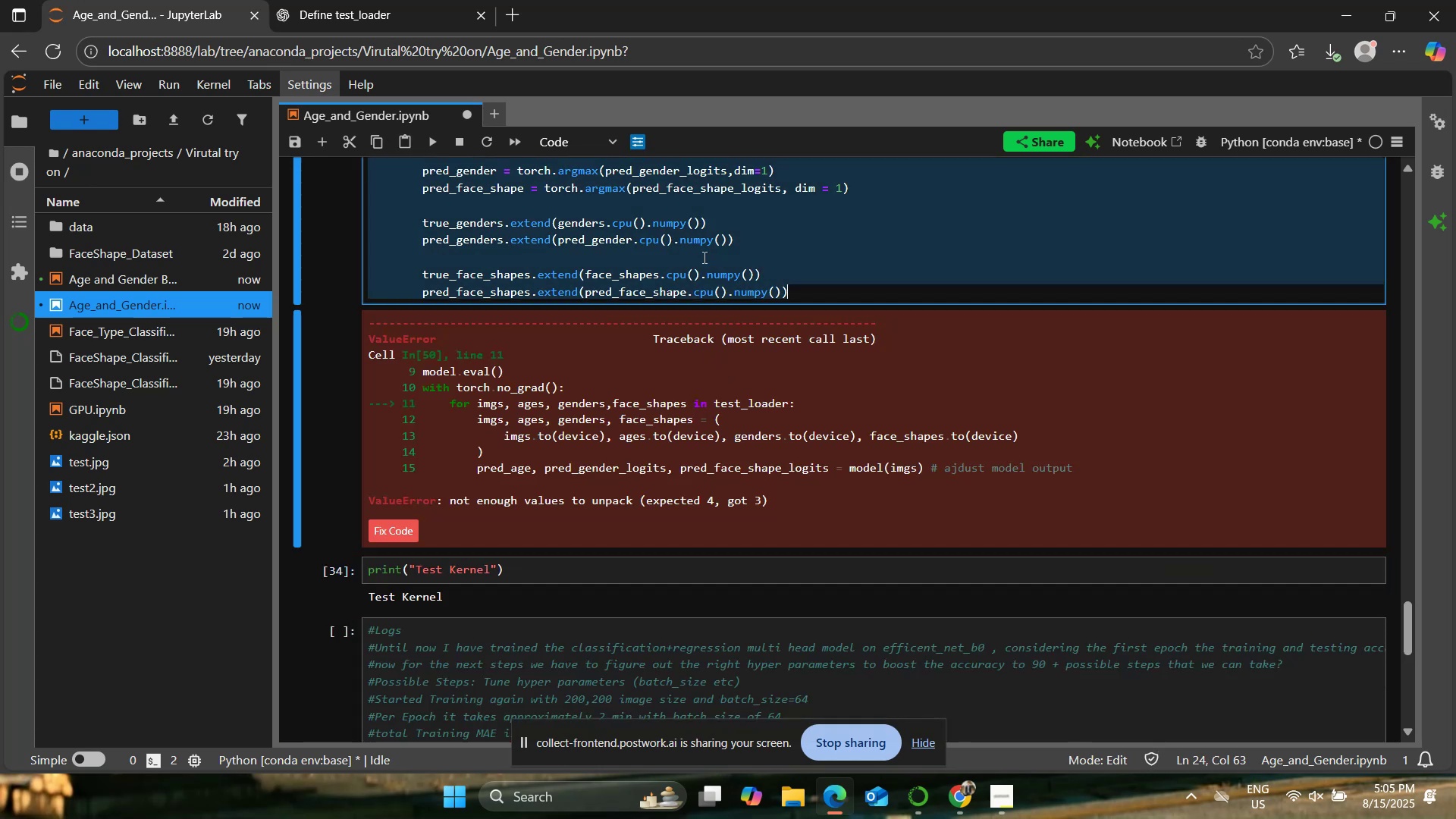 
key(Control+C)
 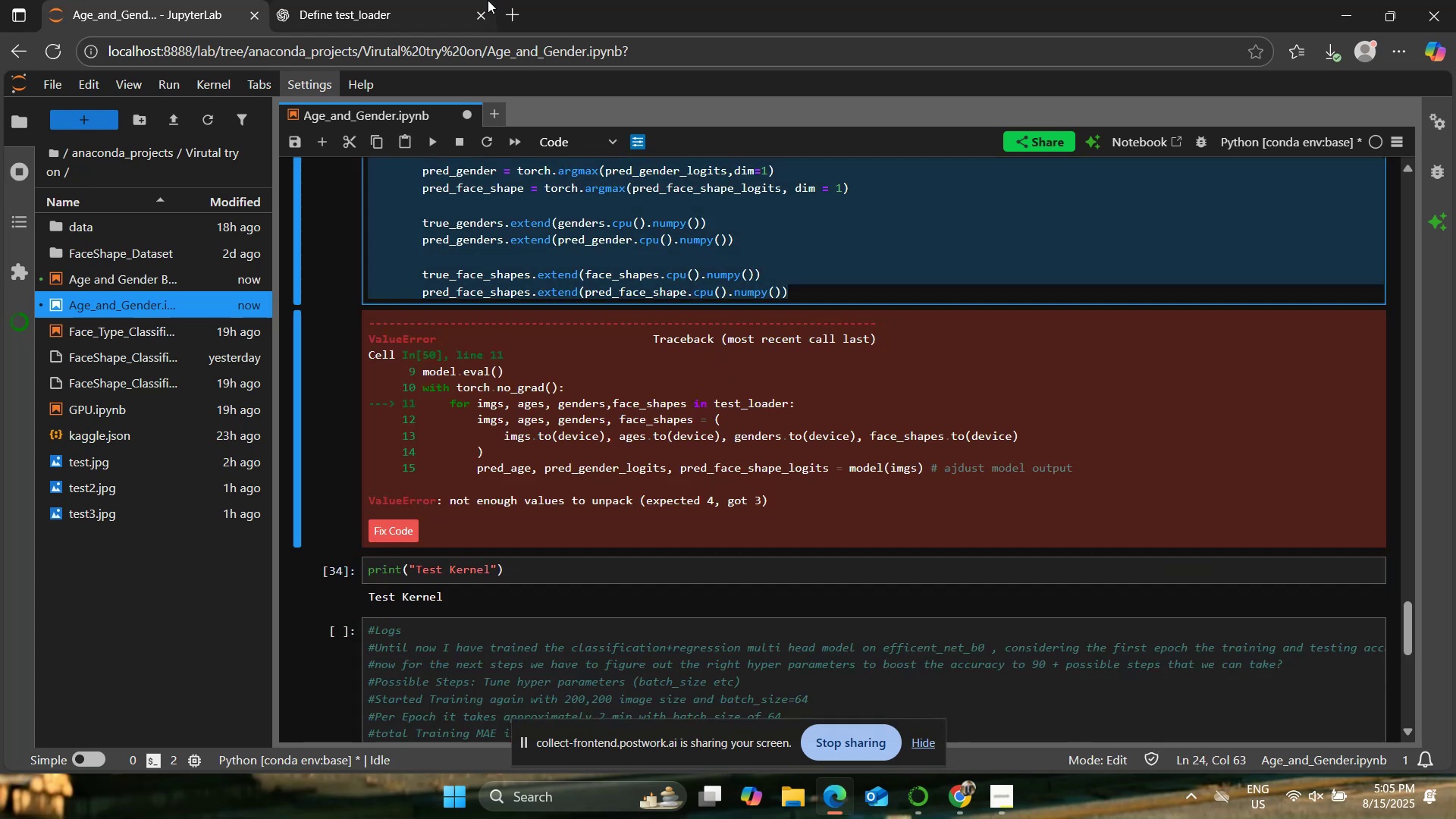 
left_click([457, 0])
 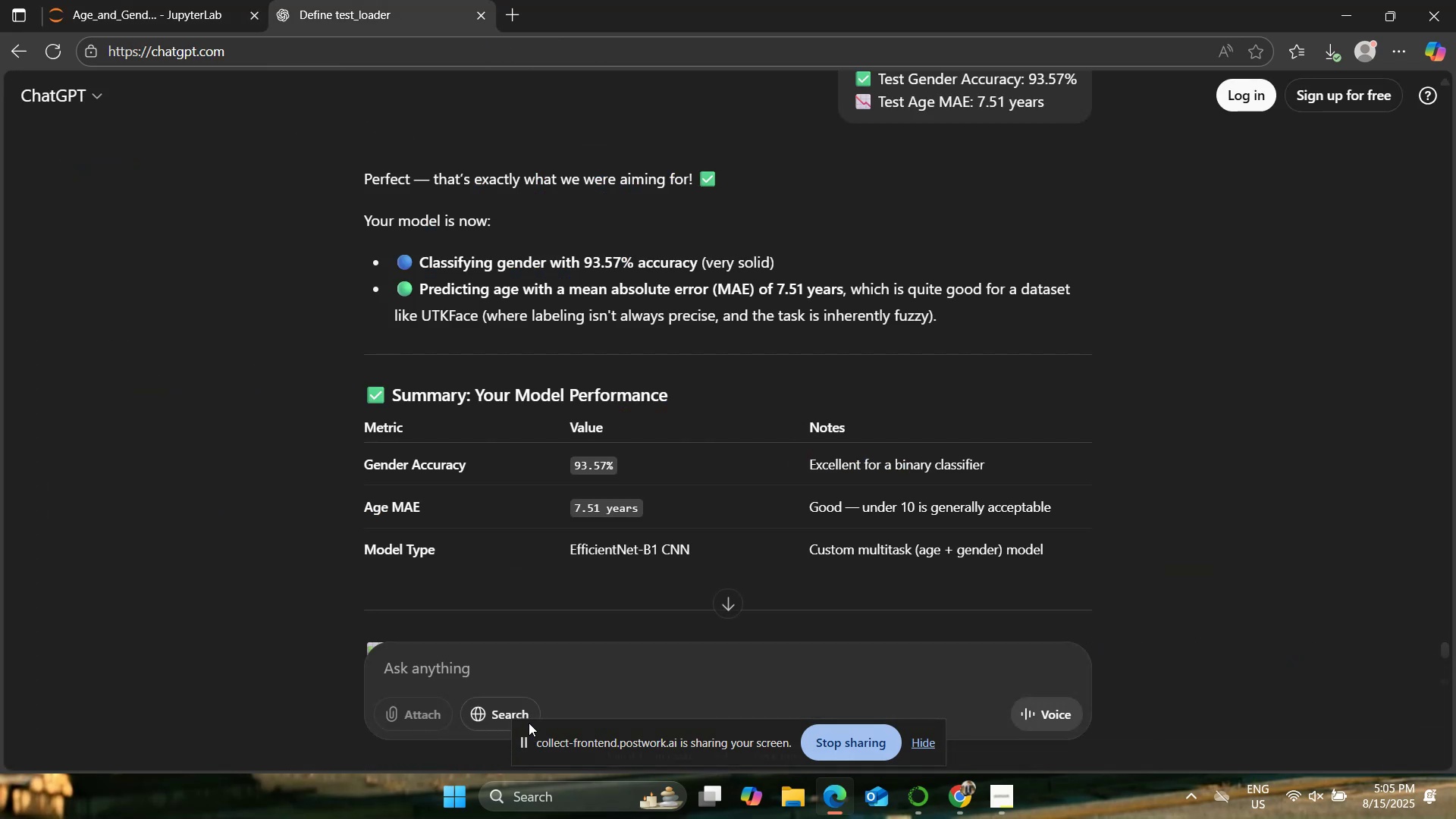 
left_click([511, 665])
 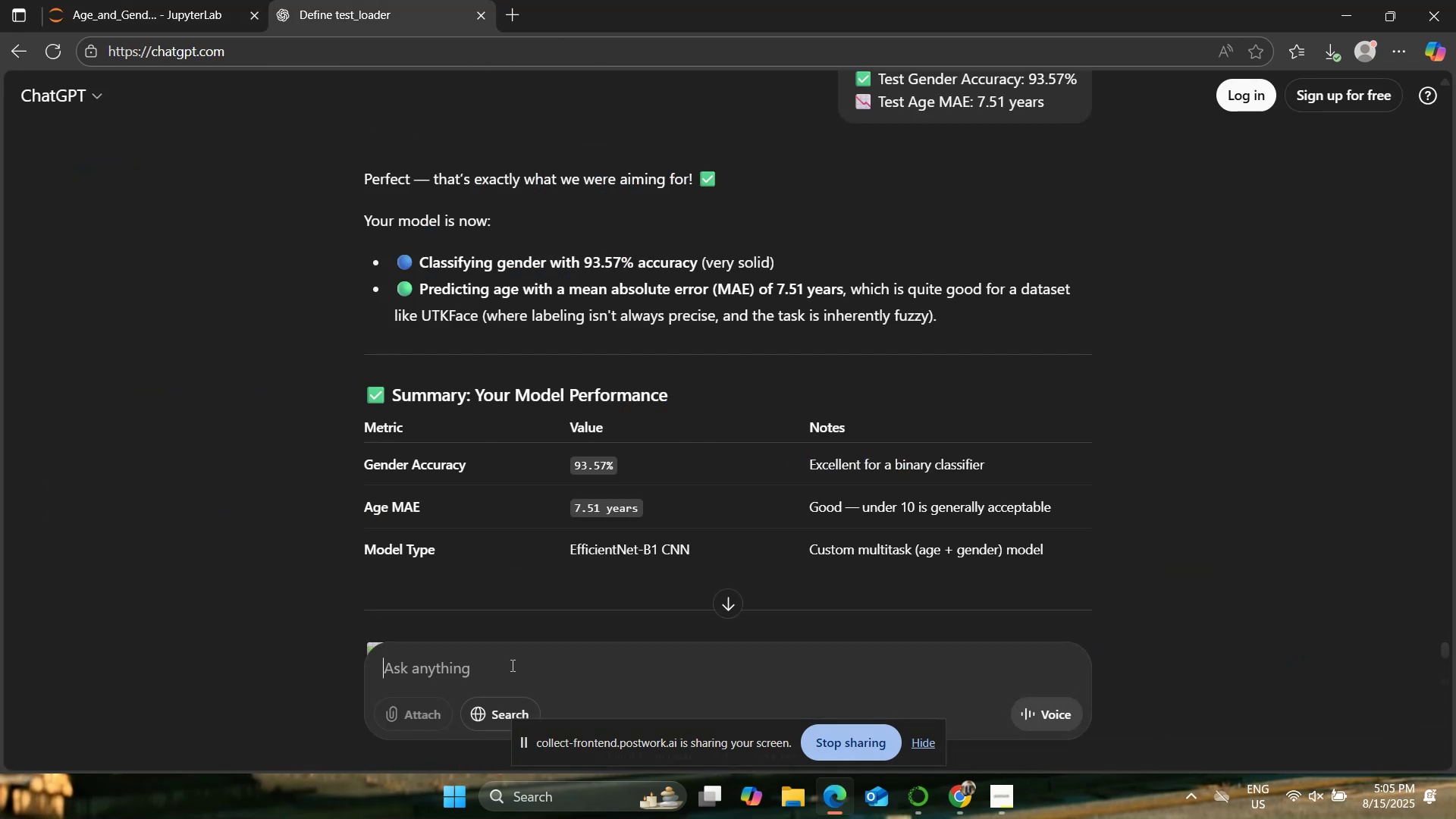 
key(Control+V)
 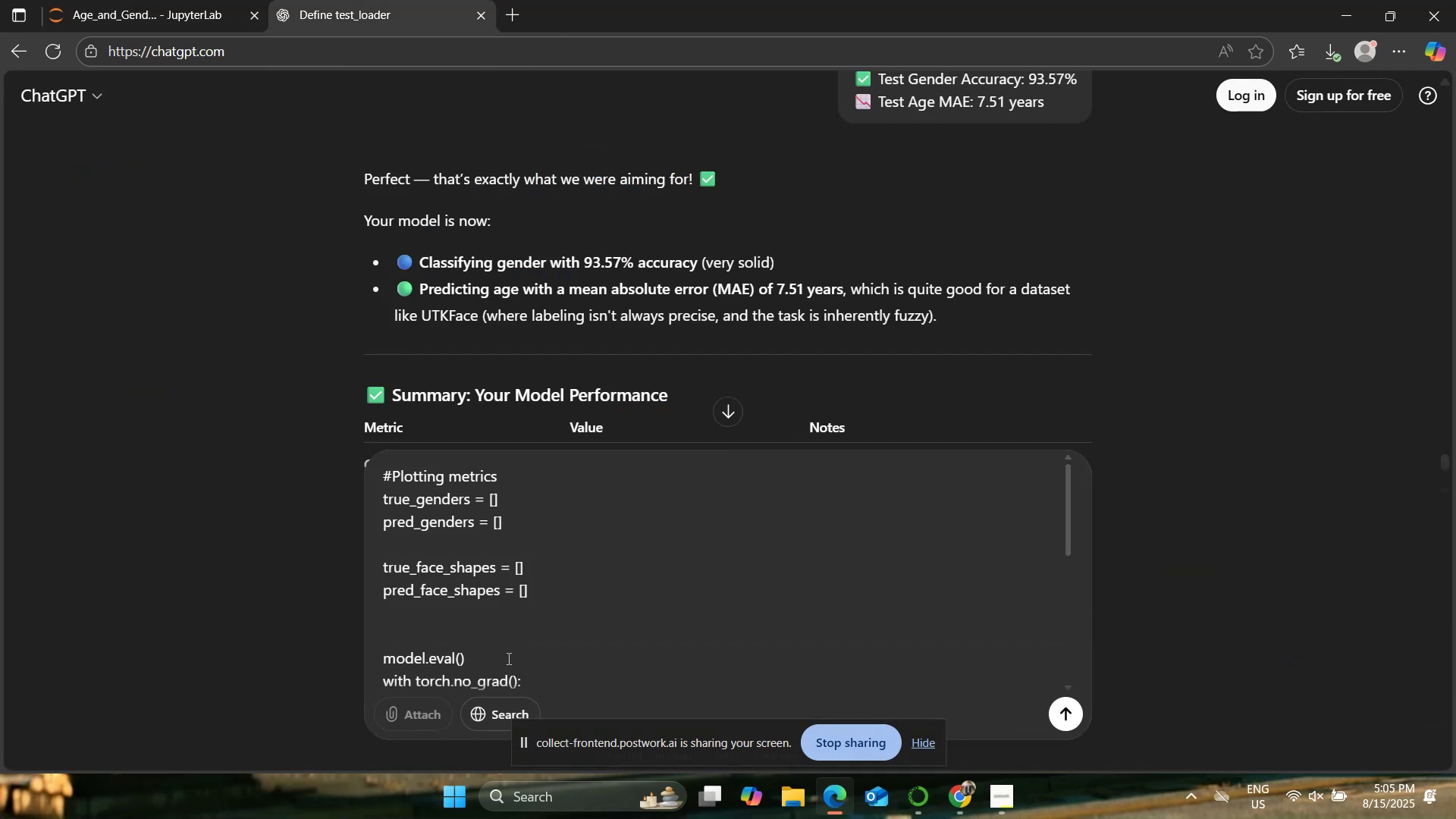 
scroll: coordinate [346, 396], scroll_direction: down, amount: 7.0
 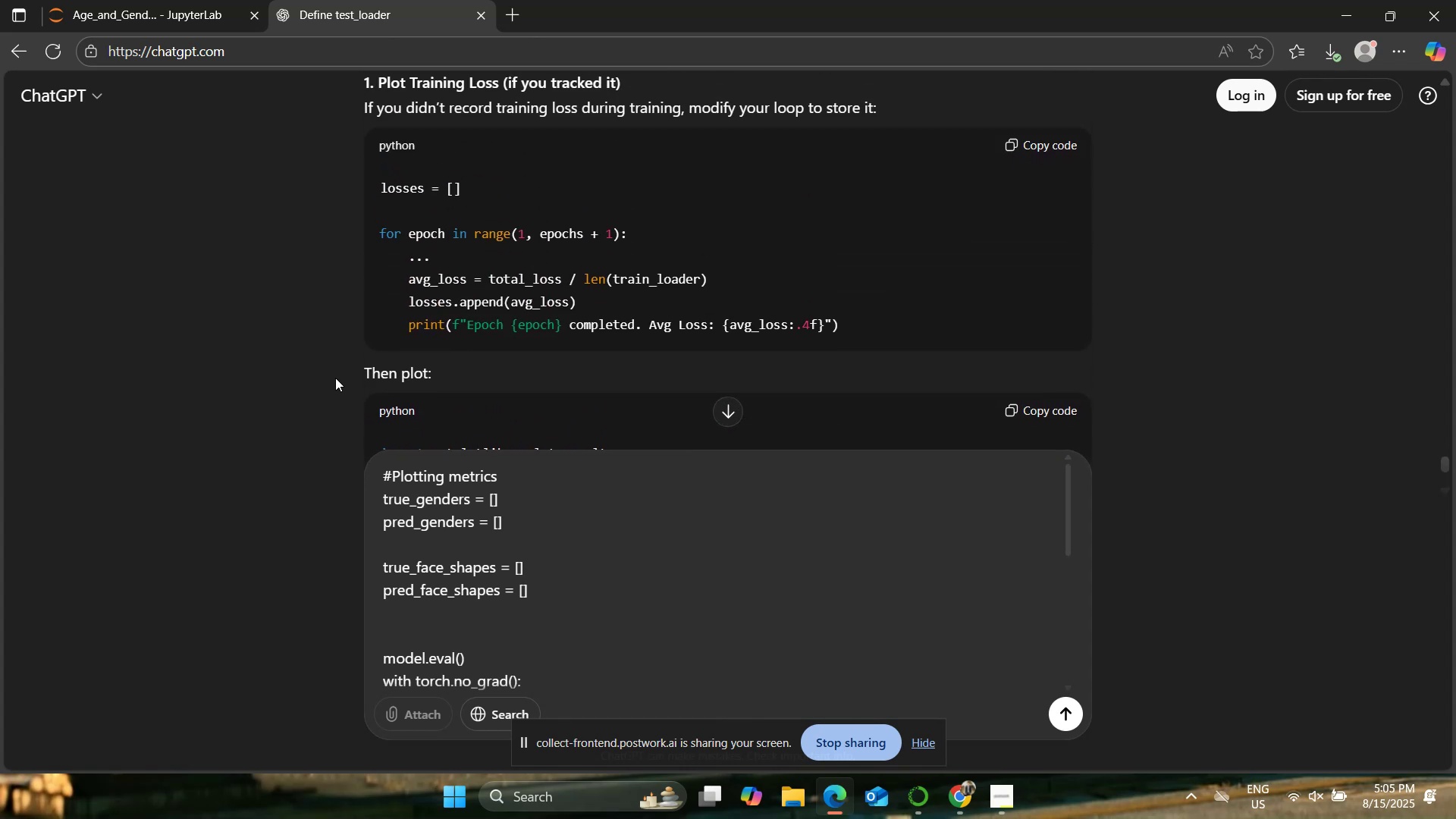 
scroll: coordinate [335, 378], scroll_direction: up, amount: 1.0
 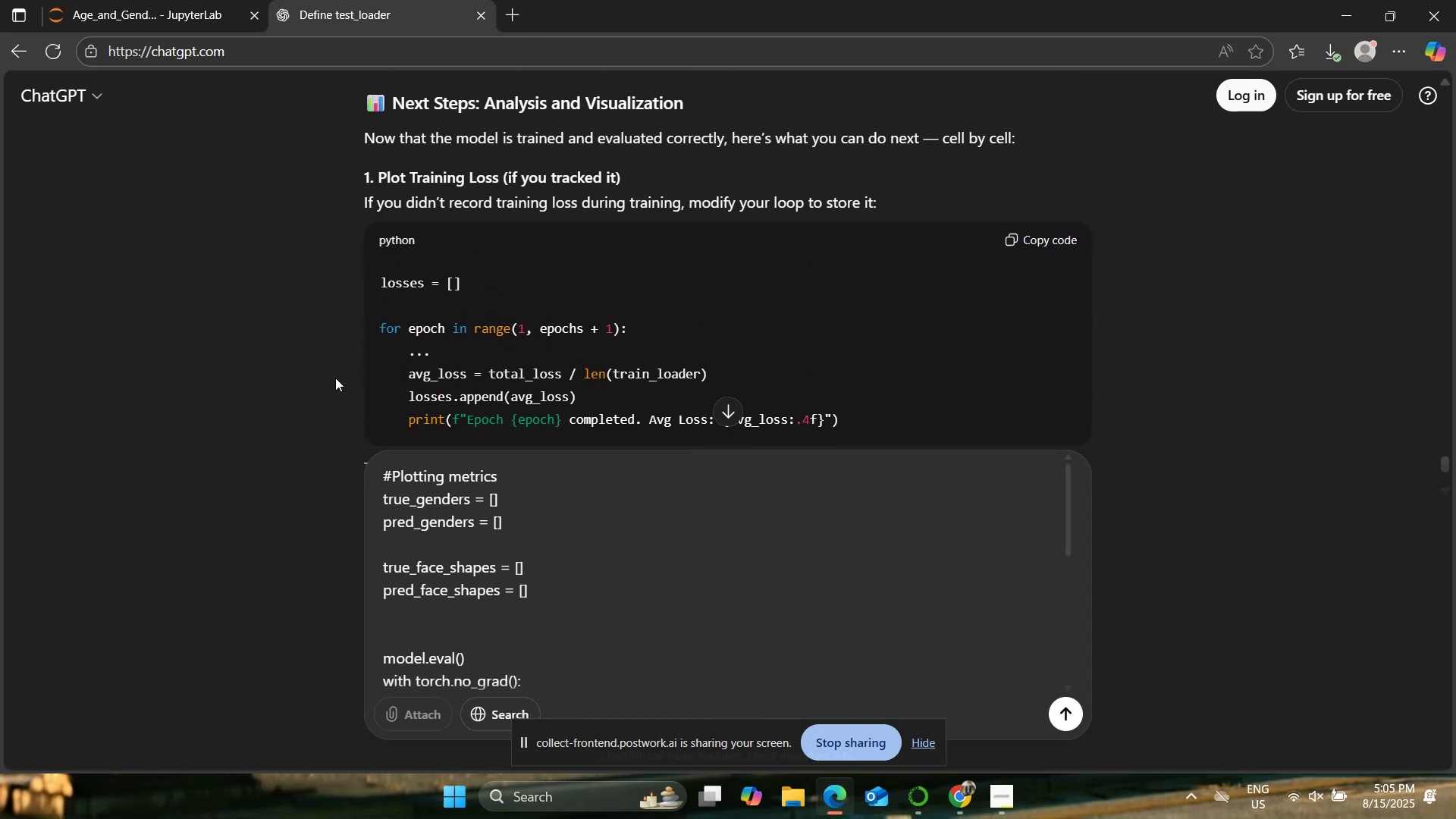 
scroll: coordinate [335, 378], scroll_direction: down, amount: 5.0
 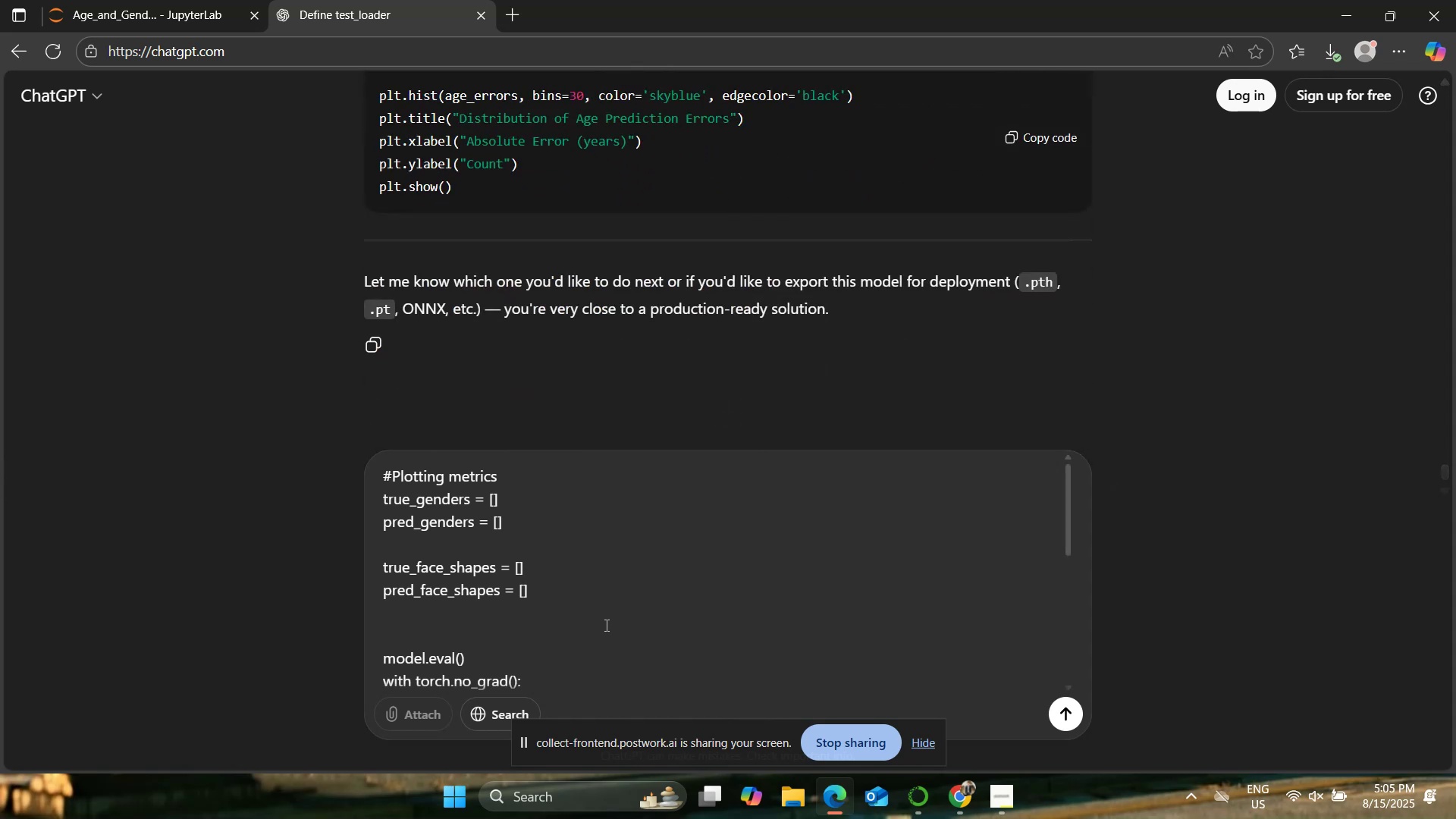 
left_click([615, 667])
 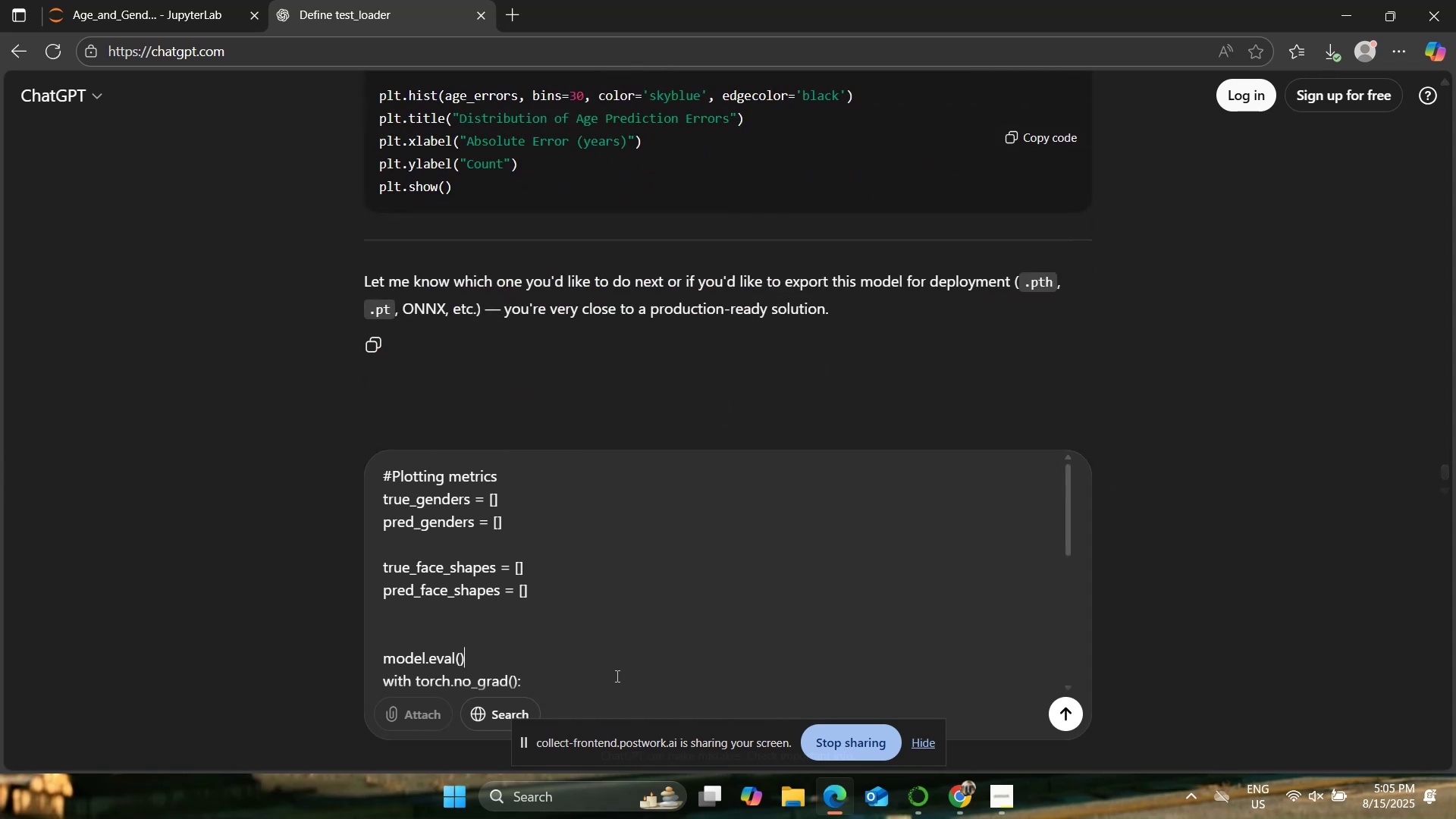 
left_click([616, 684])
 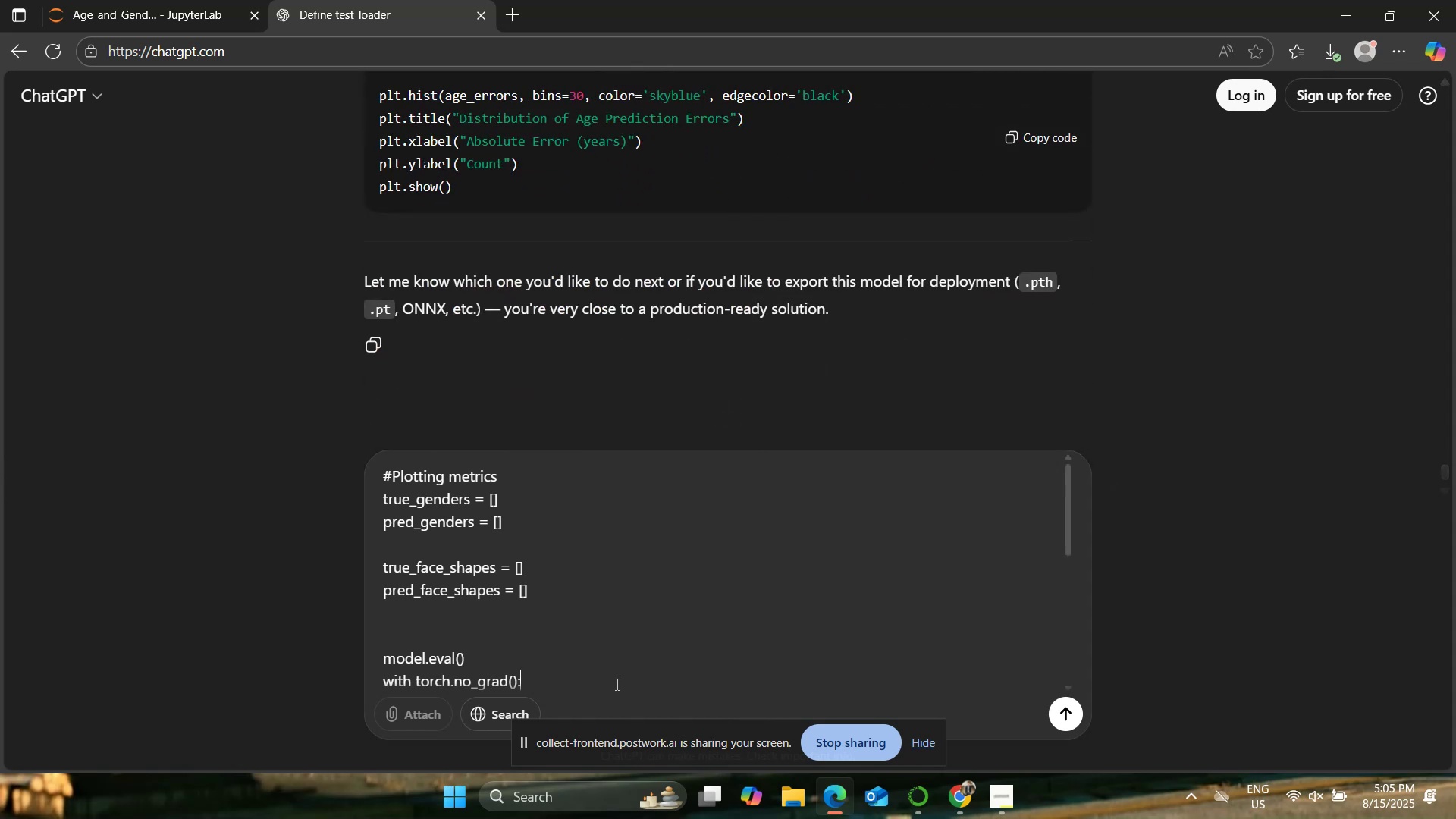 
key(Shift+Enter)
 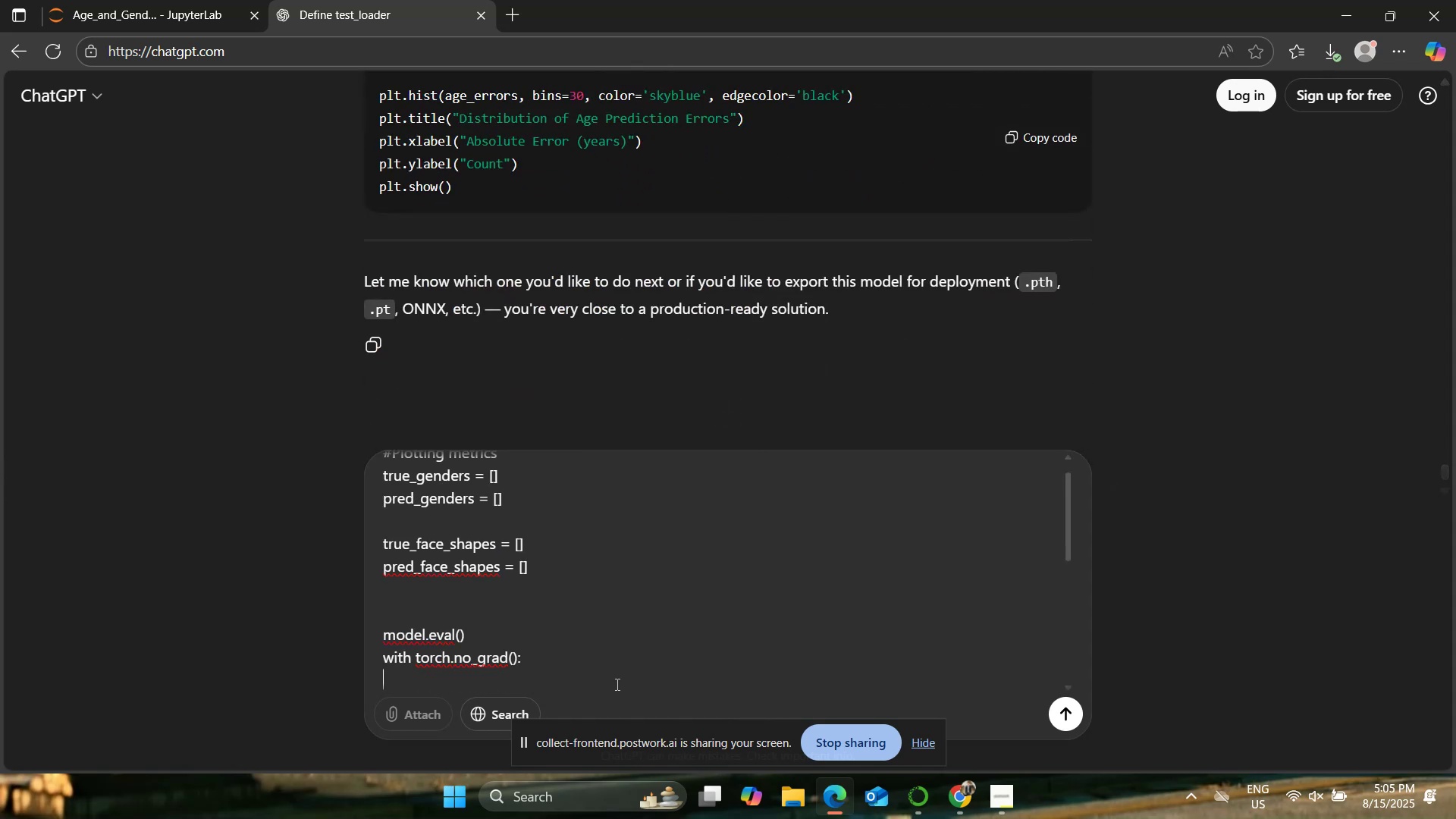 
key(Shift+Enter)
 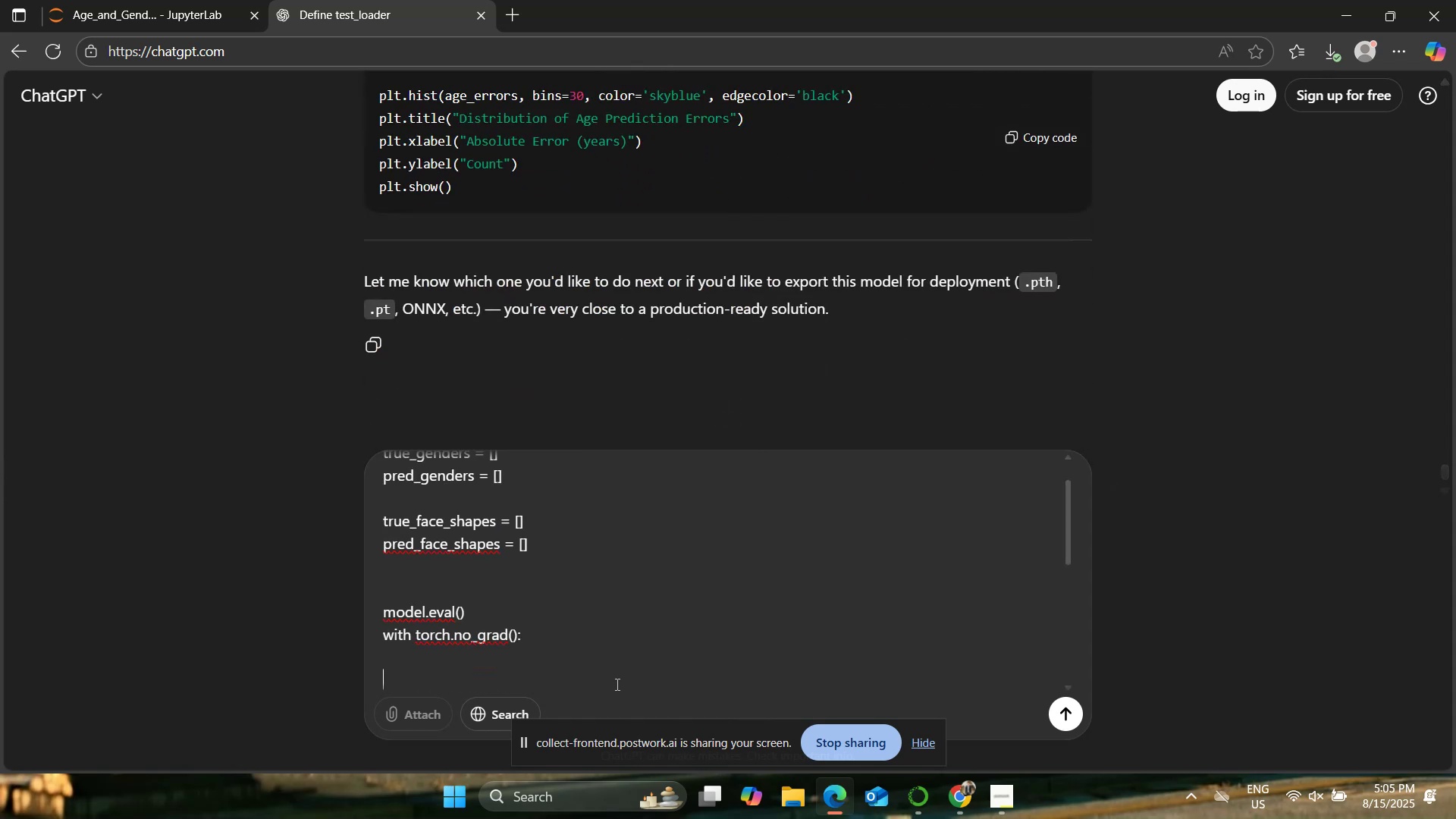 
key(Shift+Enter)
 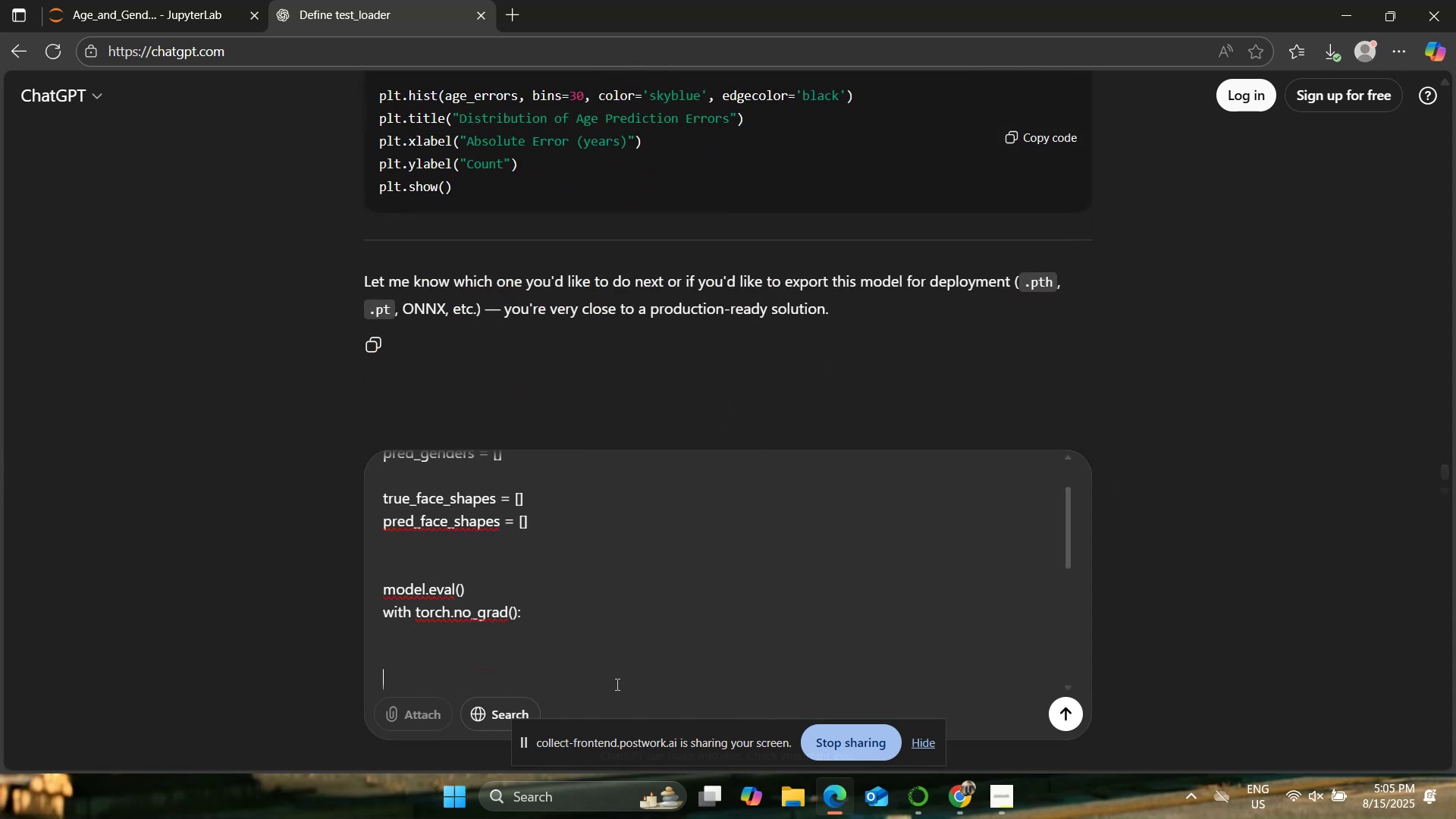 
key(Shift+Enter)
 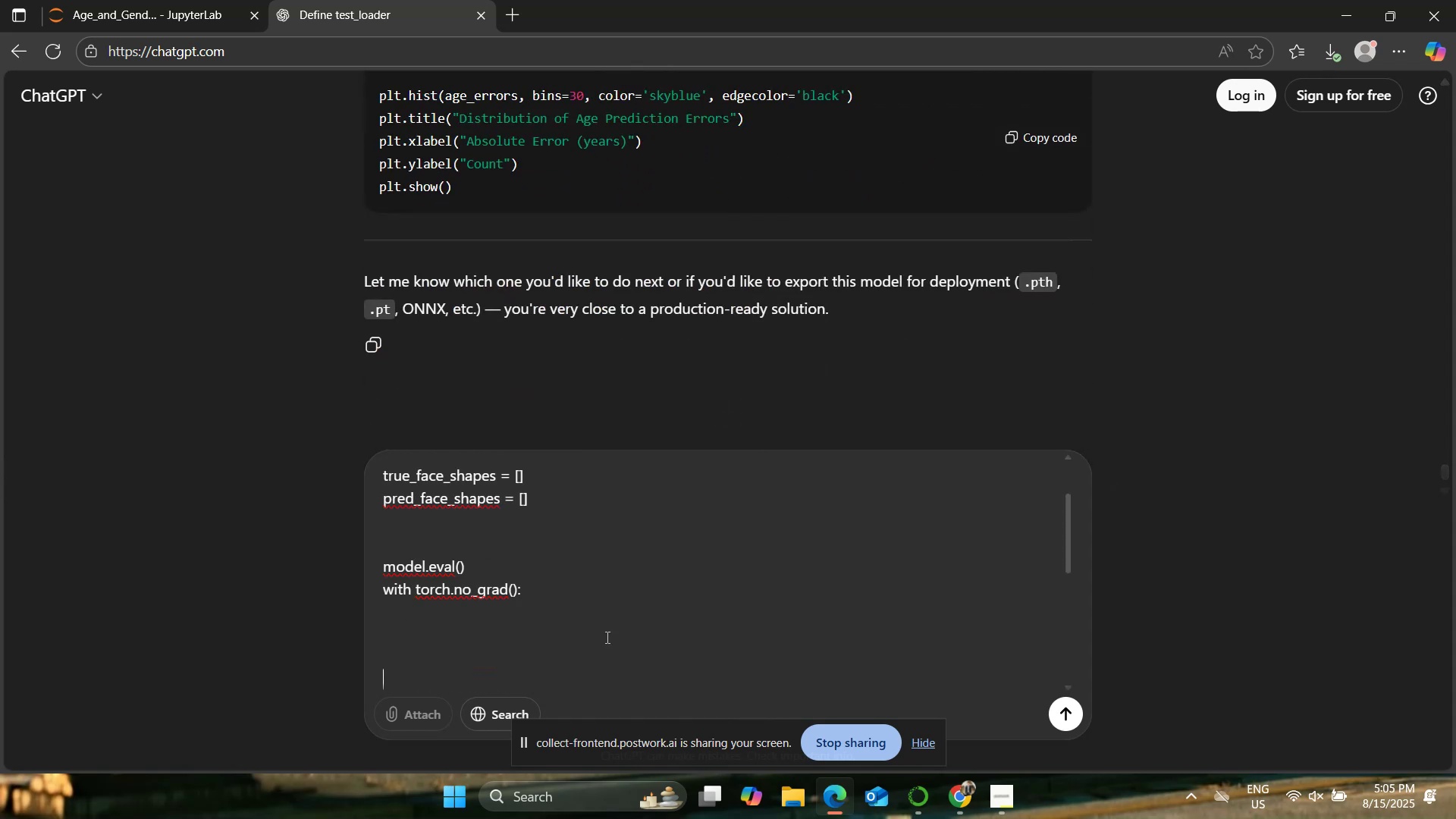 
left_click([209, 0])
 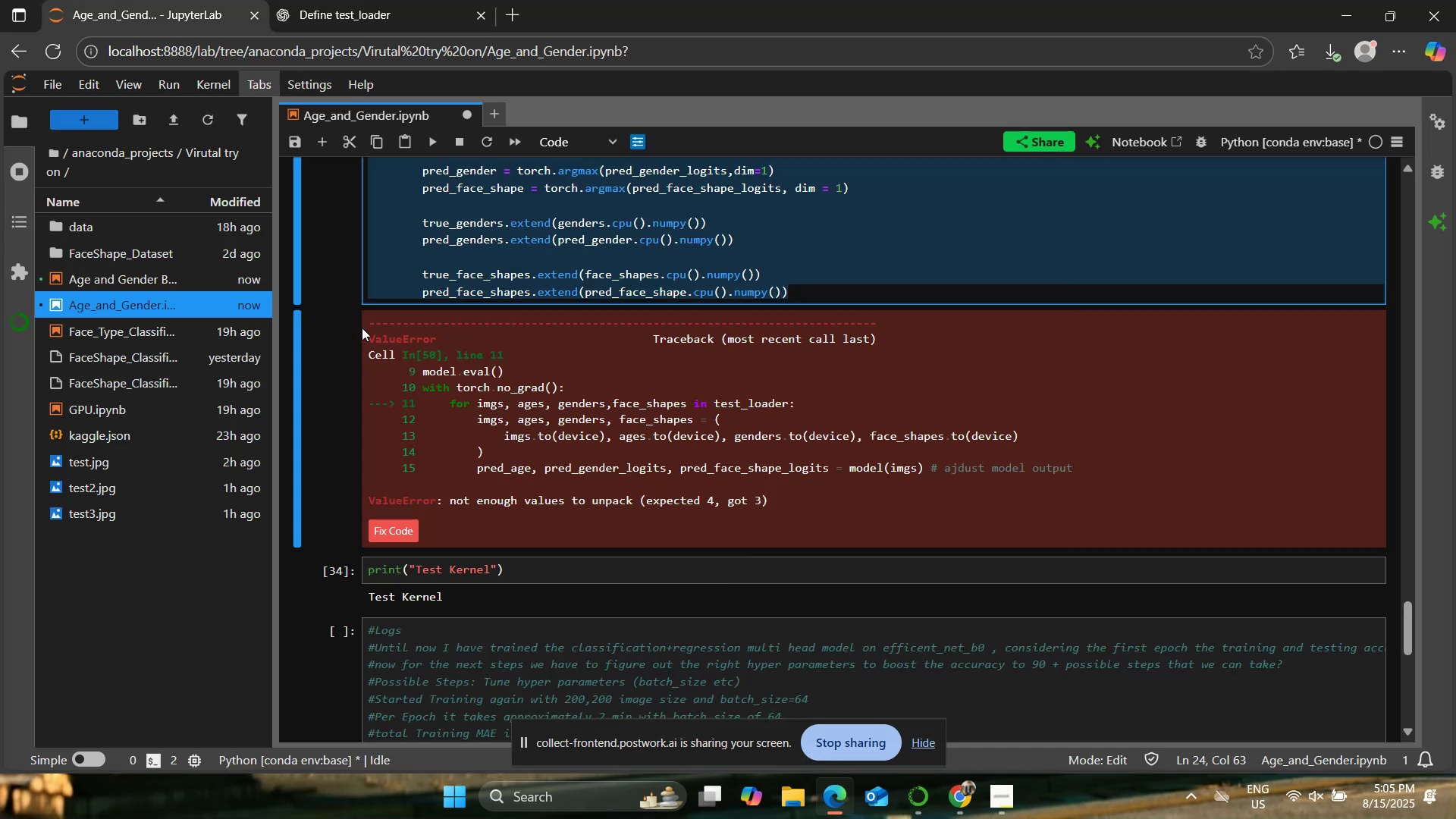 
left_click_drag(start_coordinate=[369, 322], to_coordinate=[802, 523])
 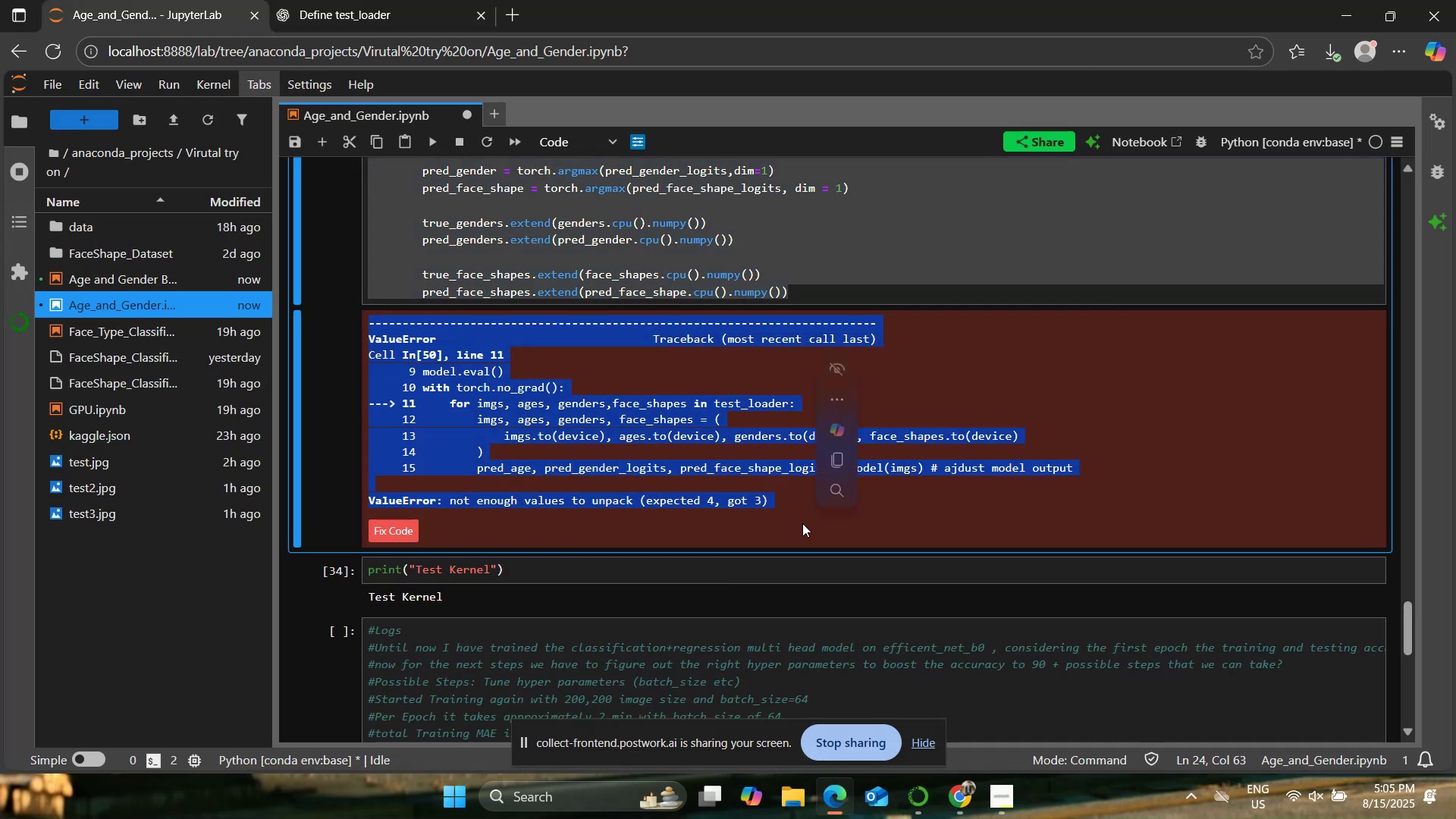 
key(Control+C)
 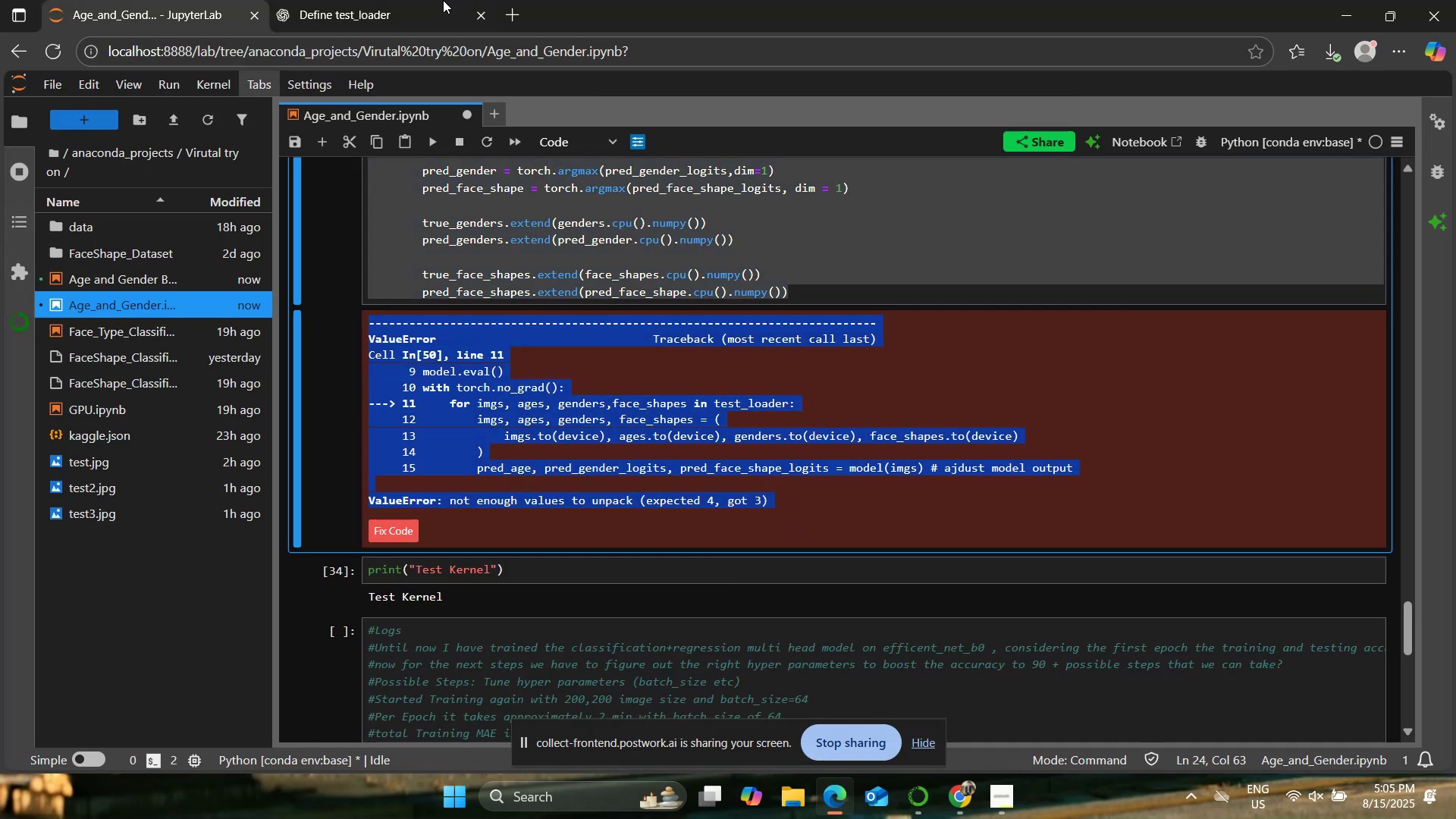 
left_click([417, 0])
 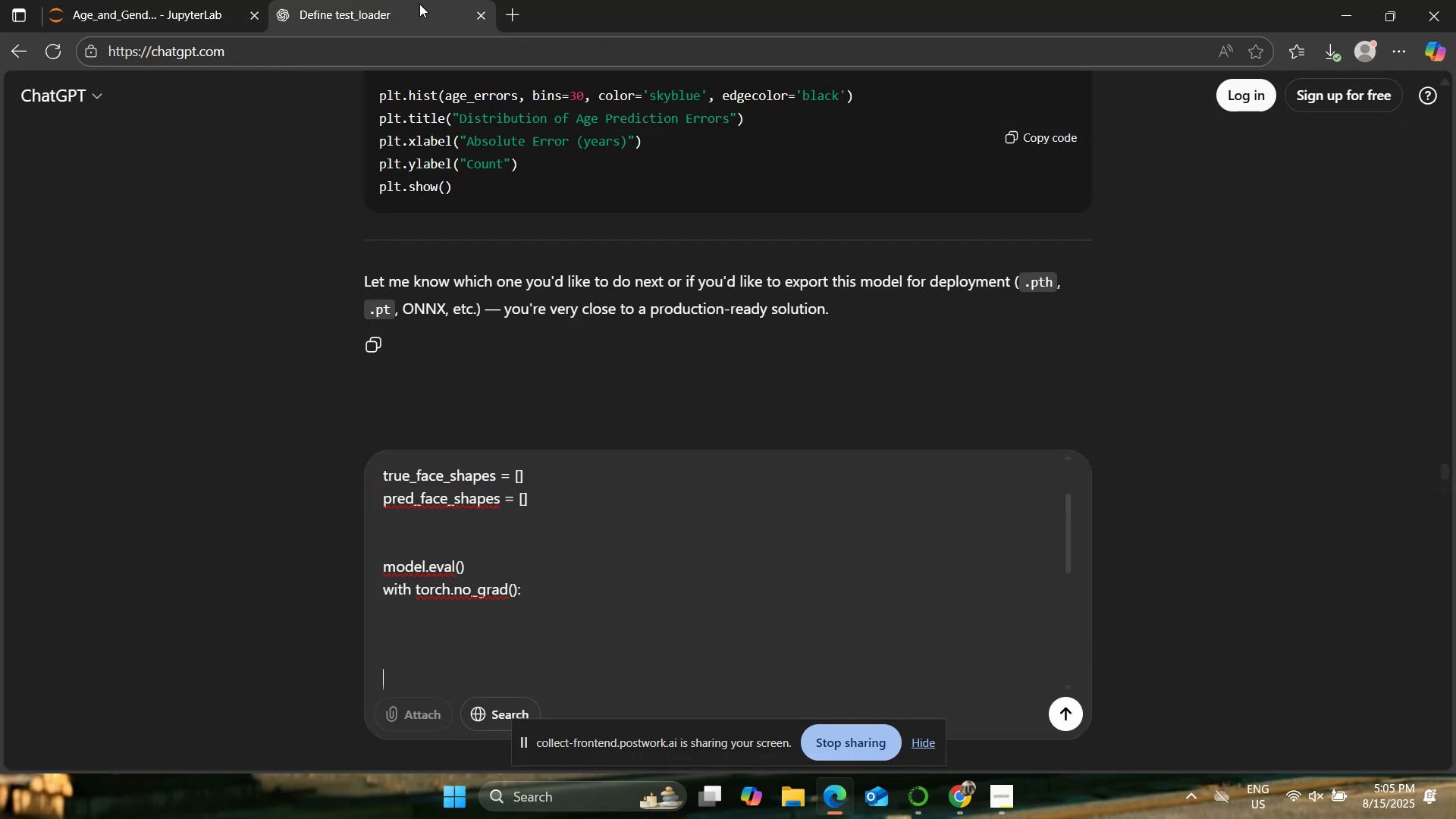 
key(Control+V)
 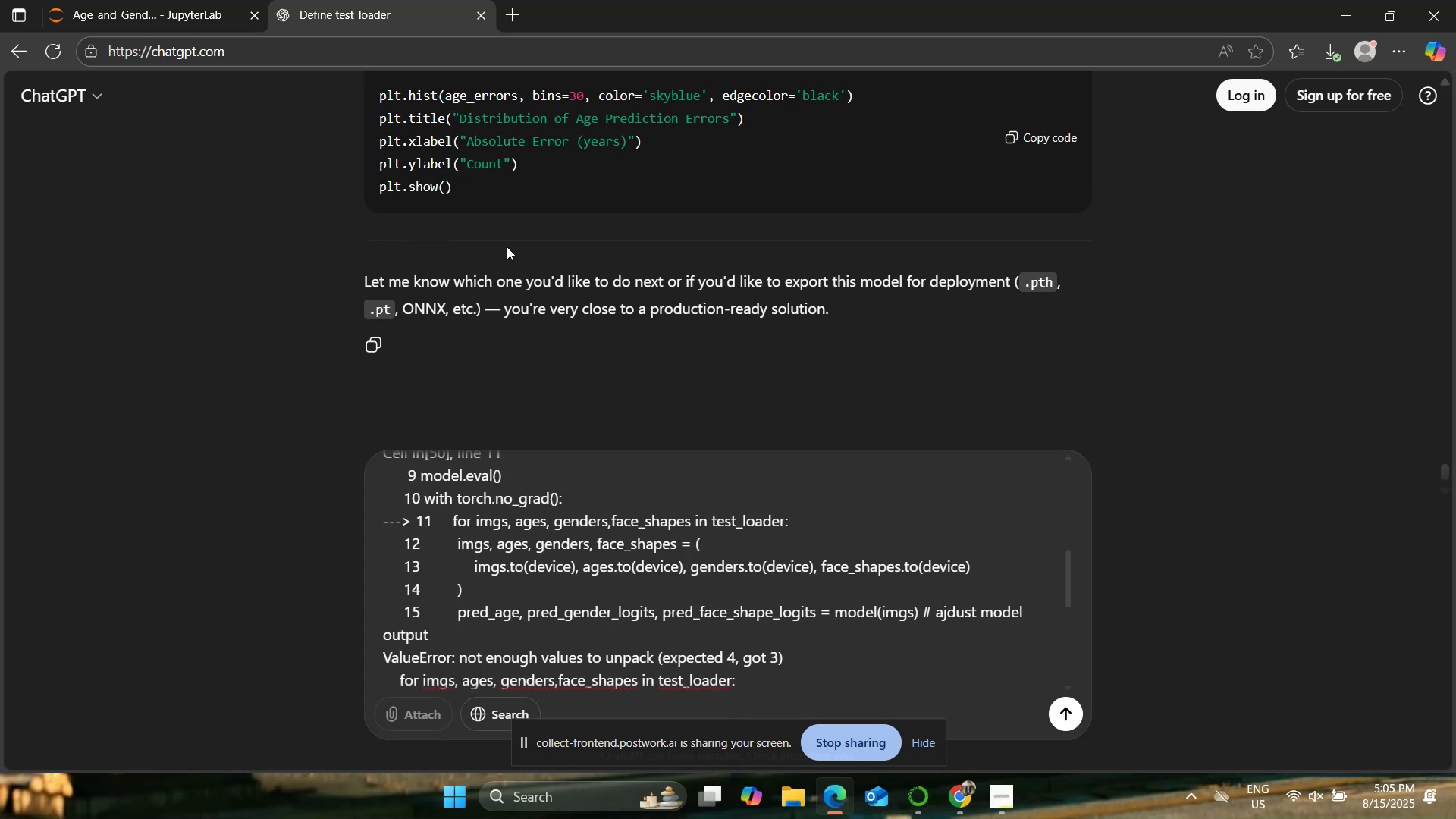 
key(Enter)
 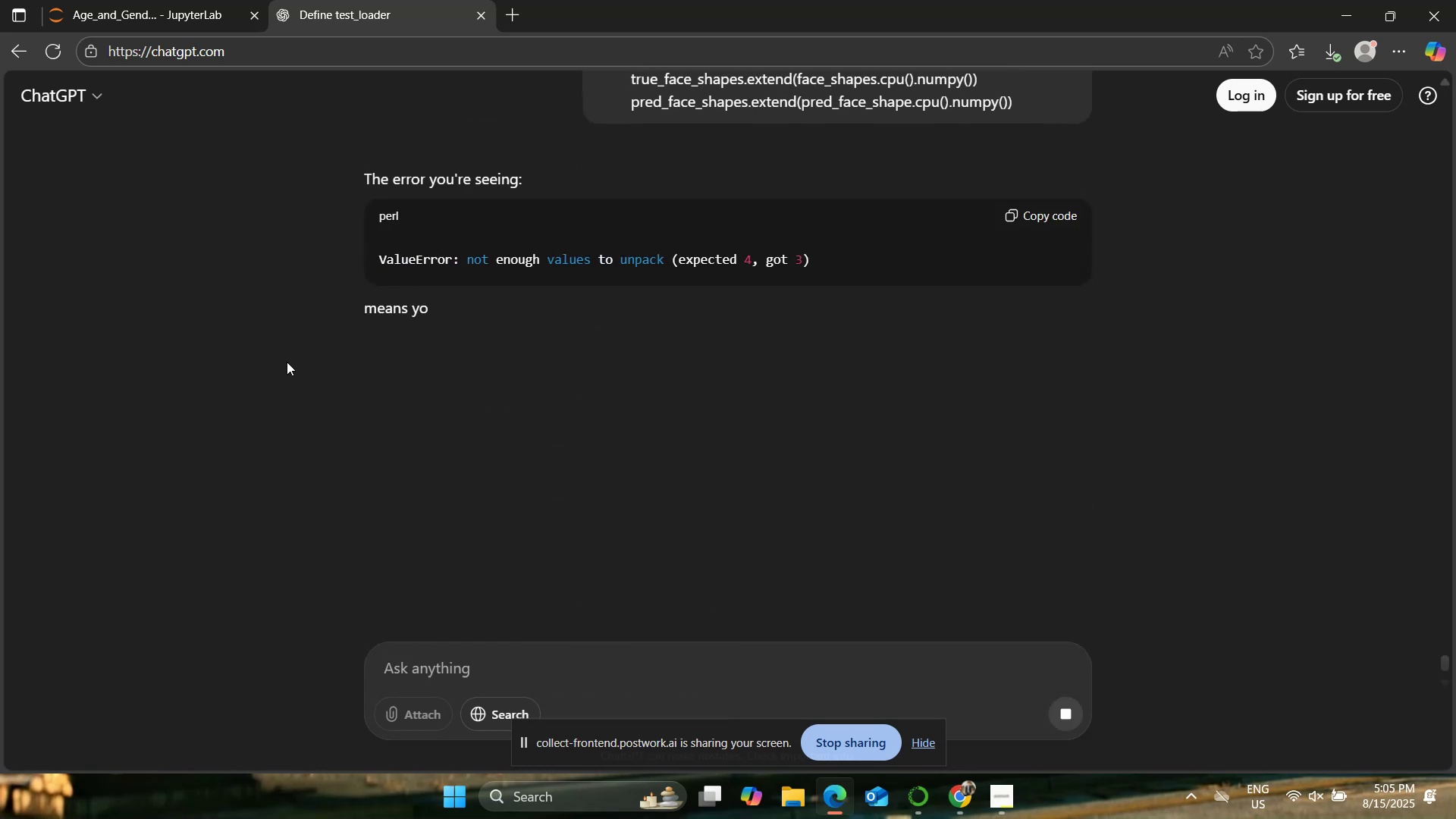 
wait(8.58)
 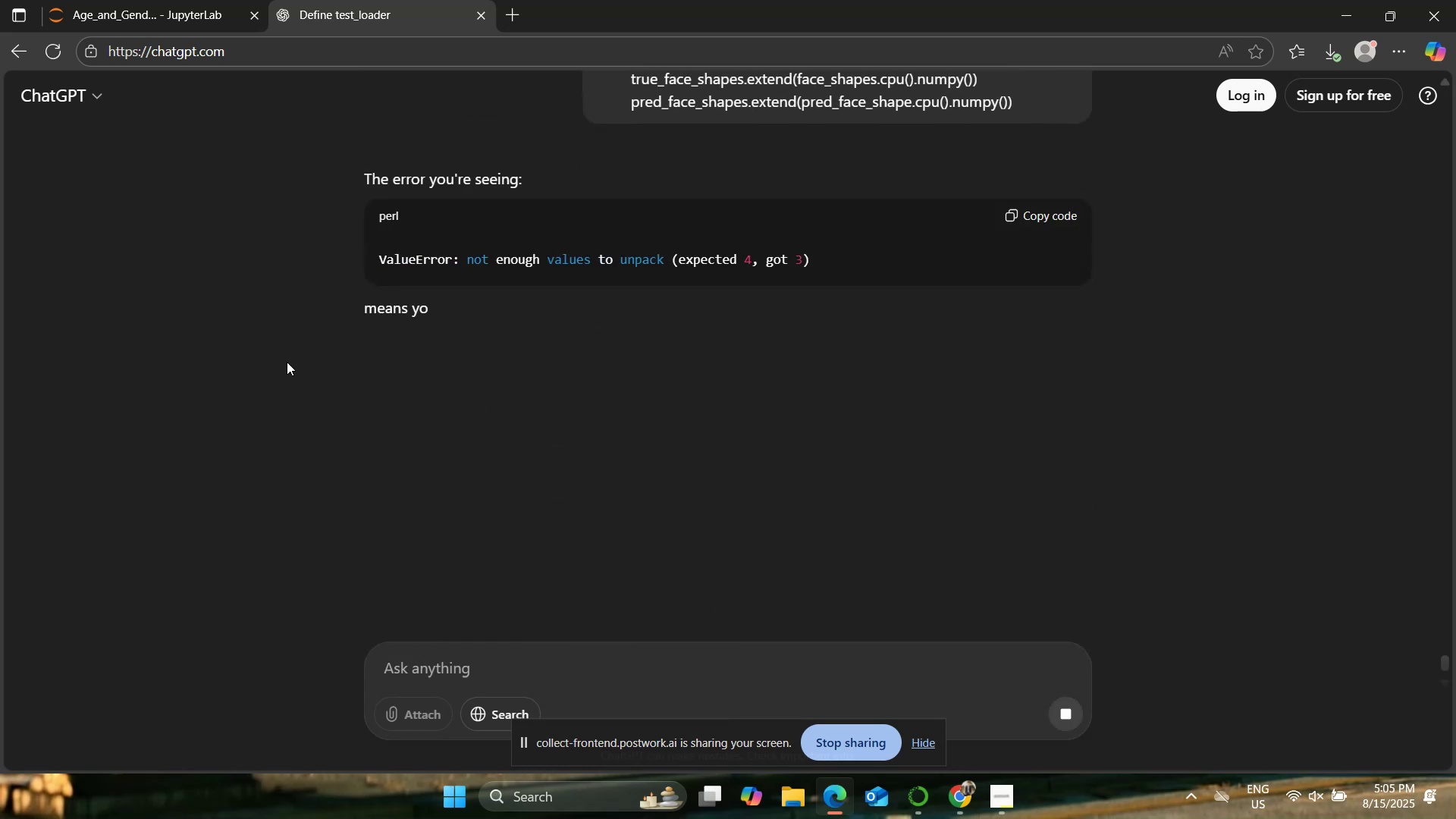 
scroll: coordinate [294, 375], scroll_direction: up, amount: 1.0
 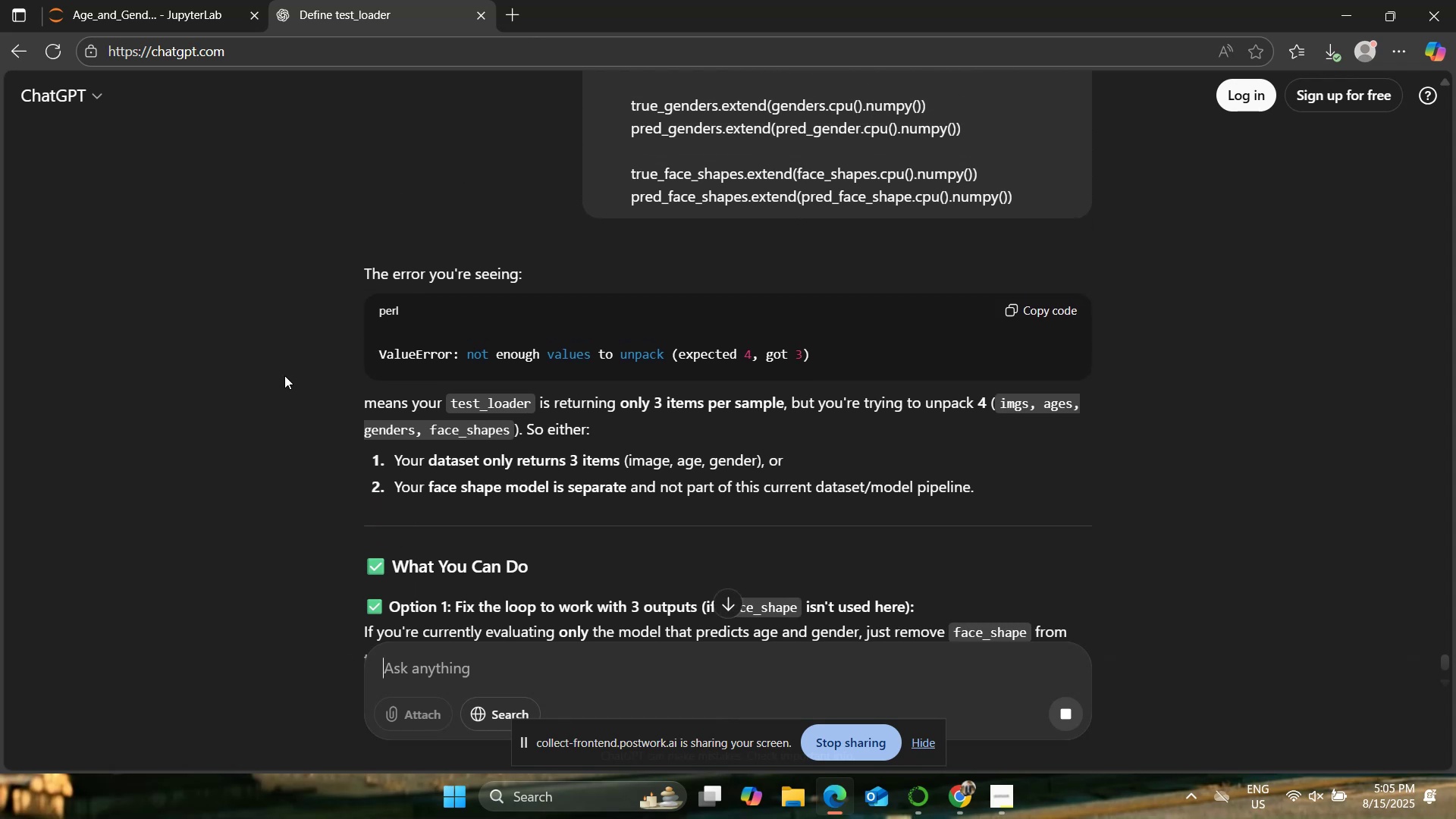 
left_click([195, 0])
 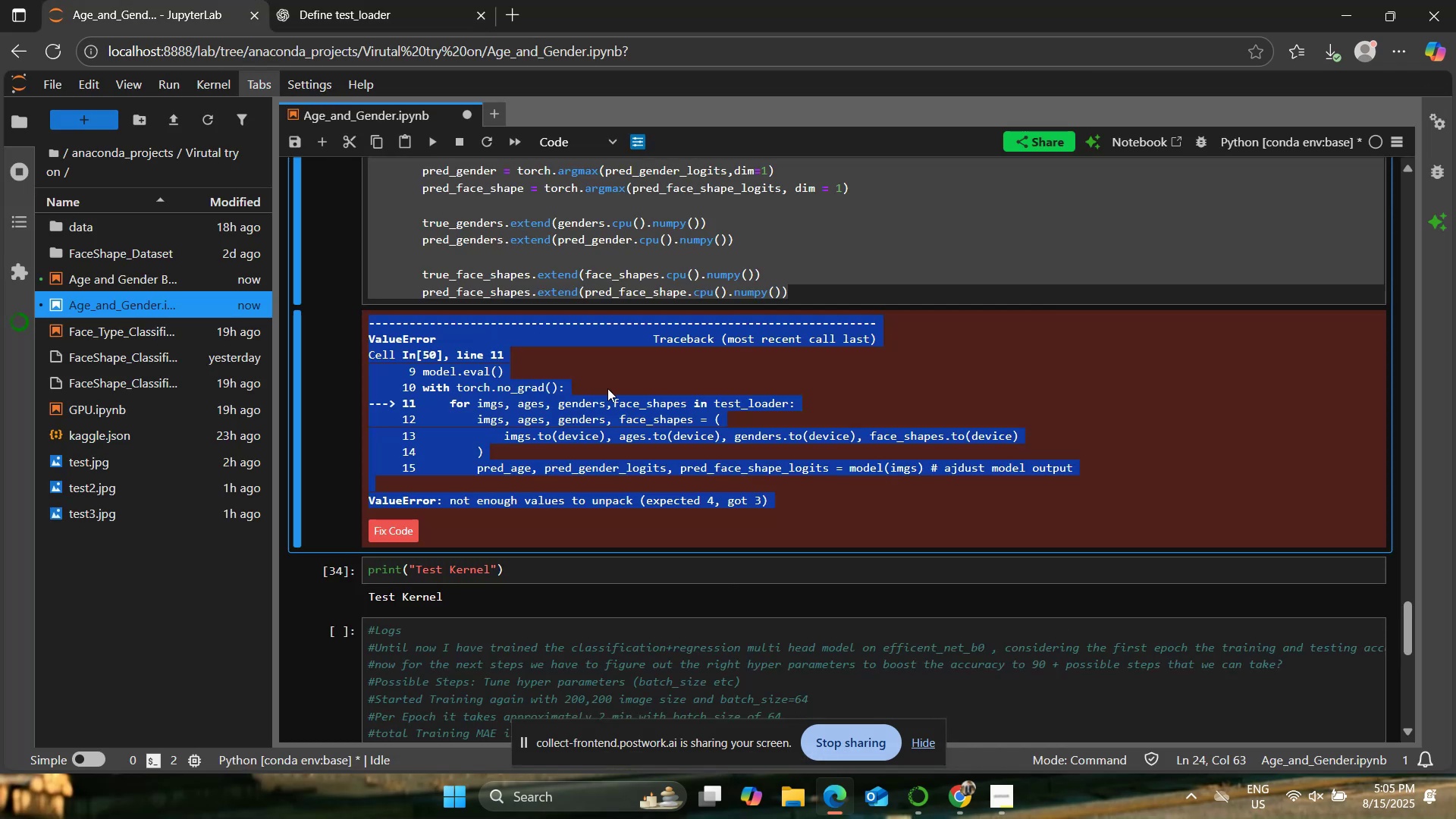 
left_click([613, 381])
 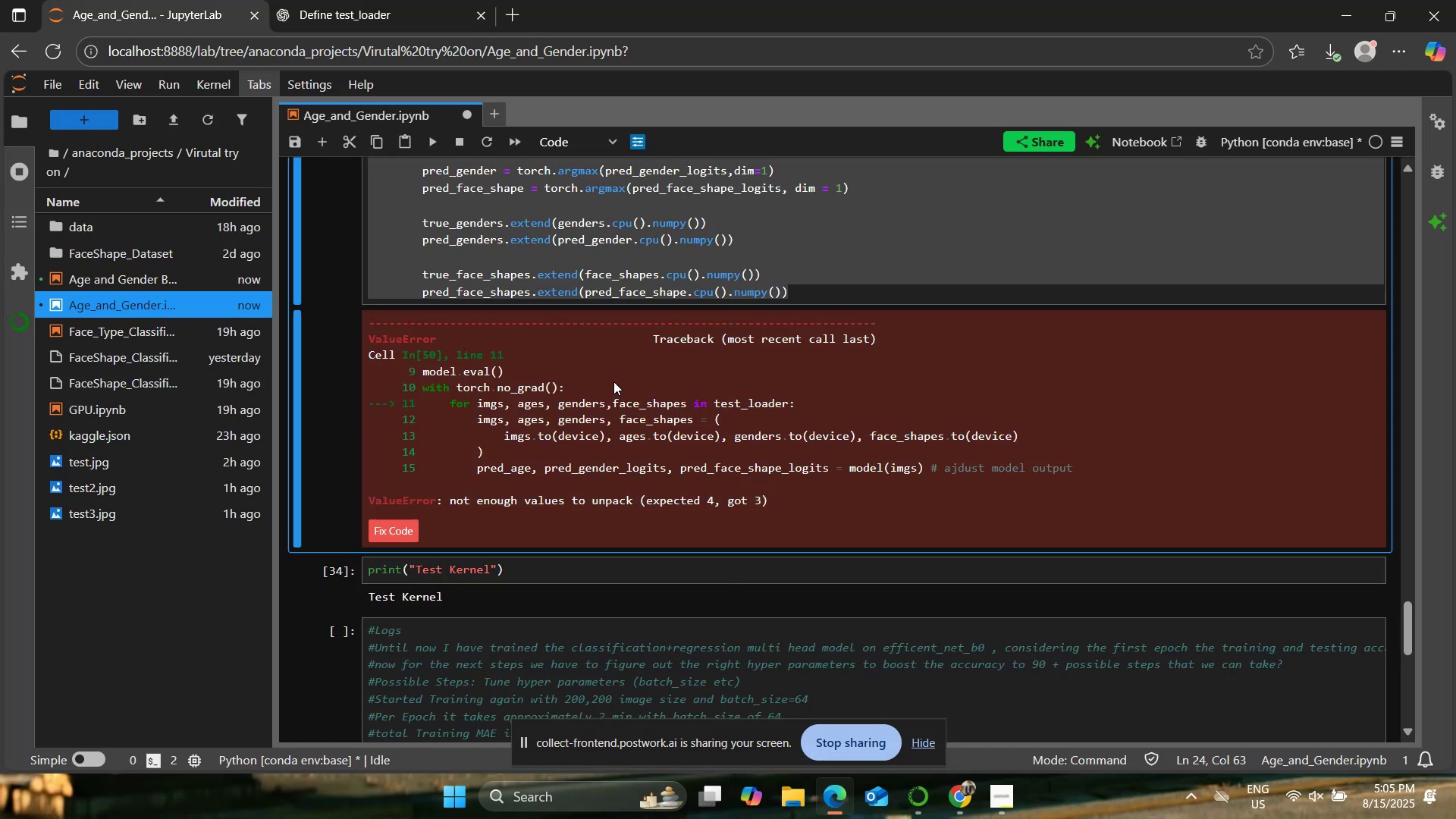 
scroll: coordinate [613, 381], scroll_direction: up, amount: 4.0
 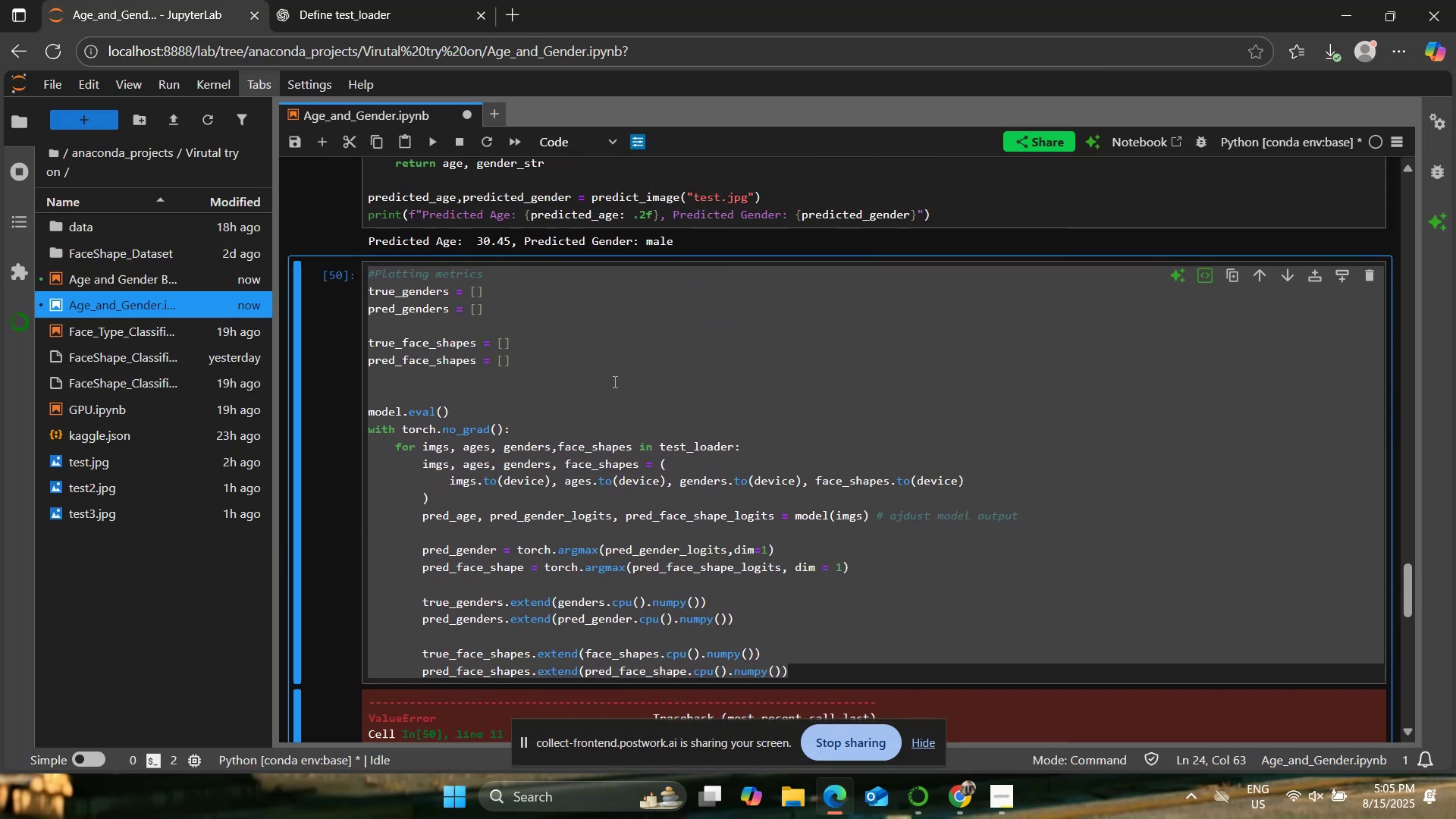 
left_click([613, 381])
 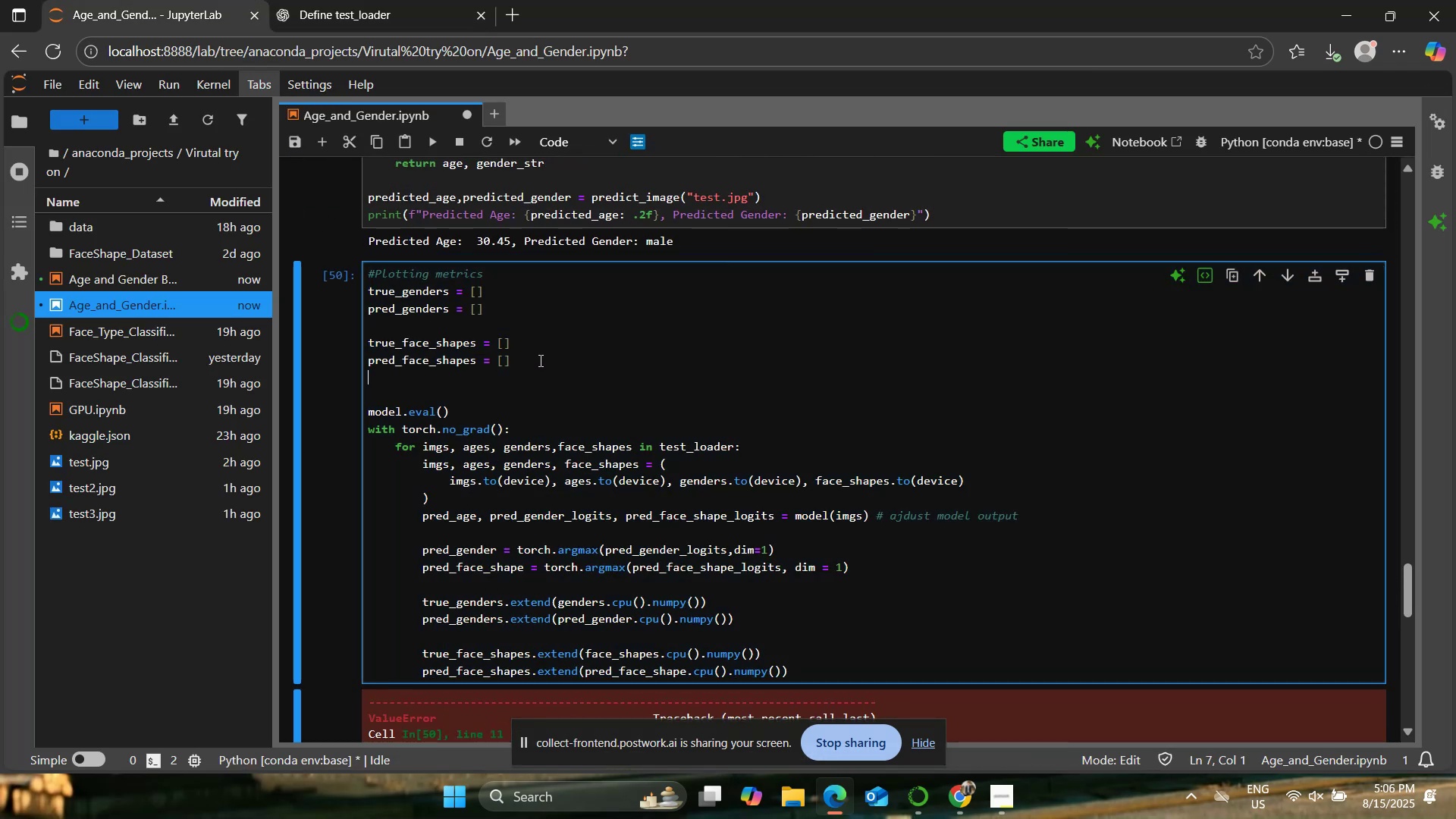 
wait(5.49)
 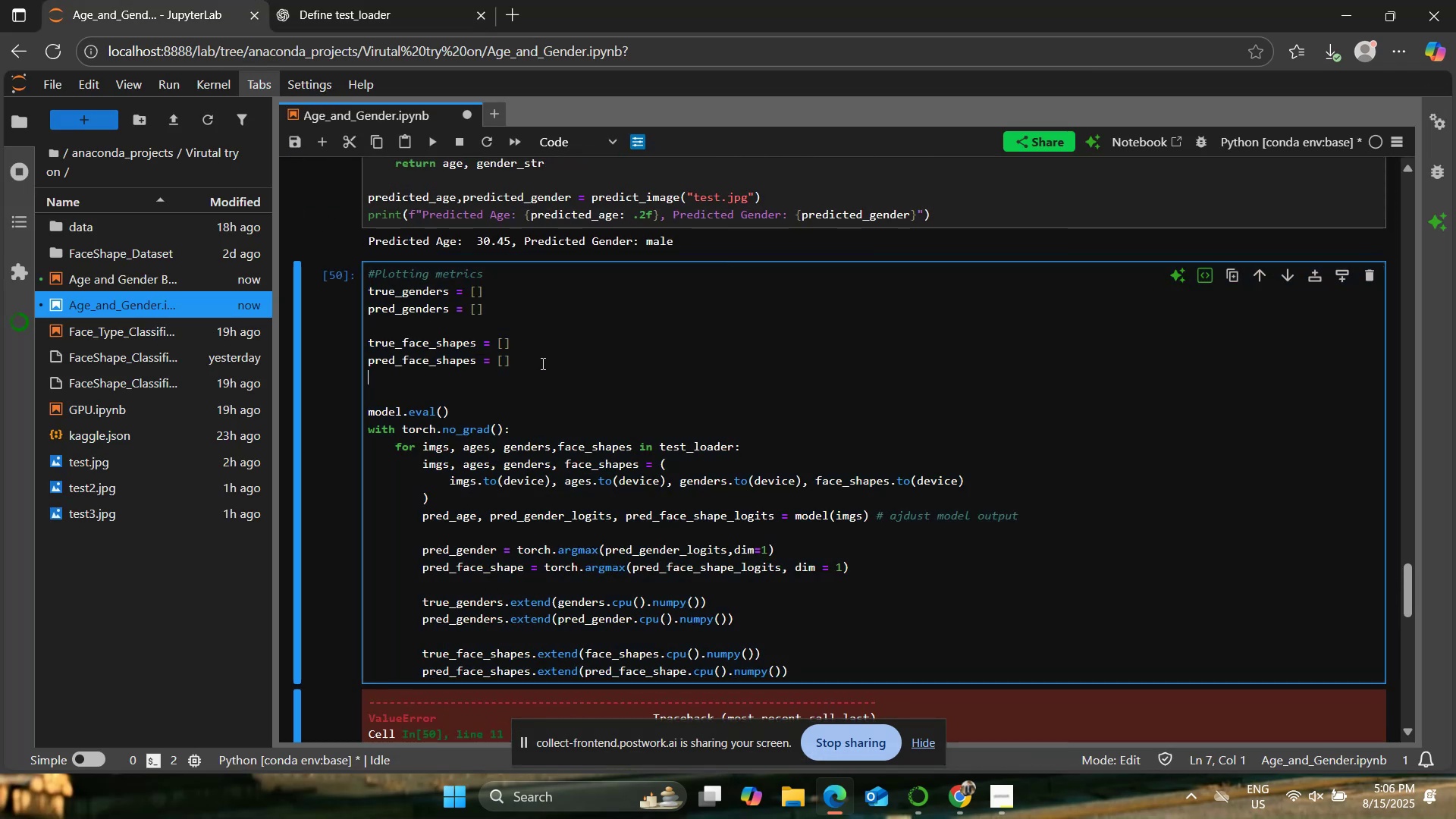 
left_click_drag(start_coordinate=[634, 445], to_coordinate=[557, 439])
 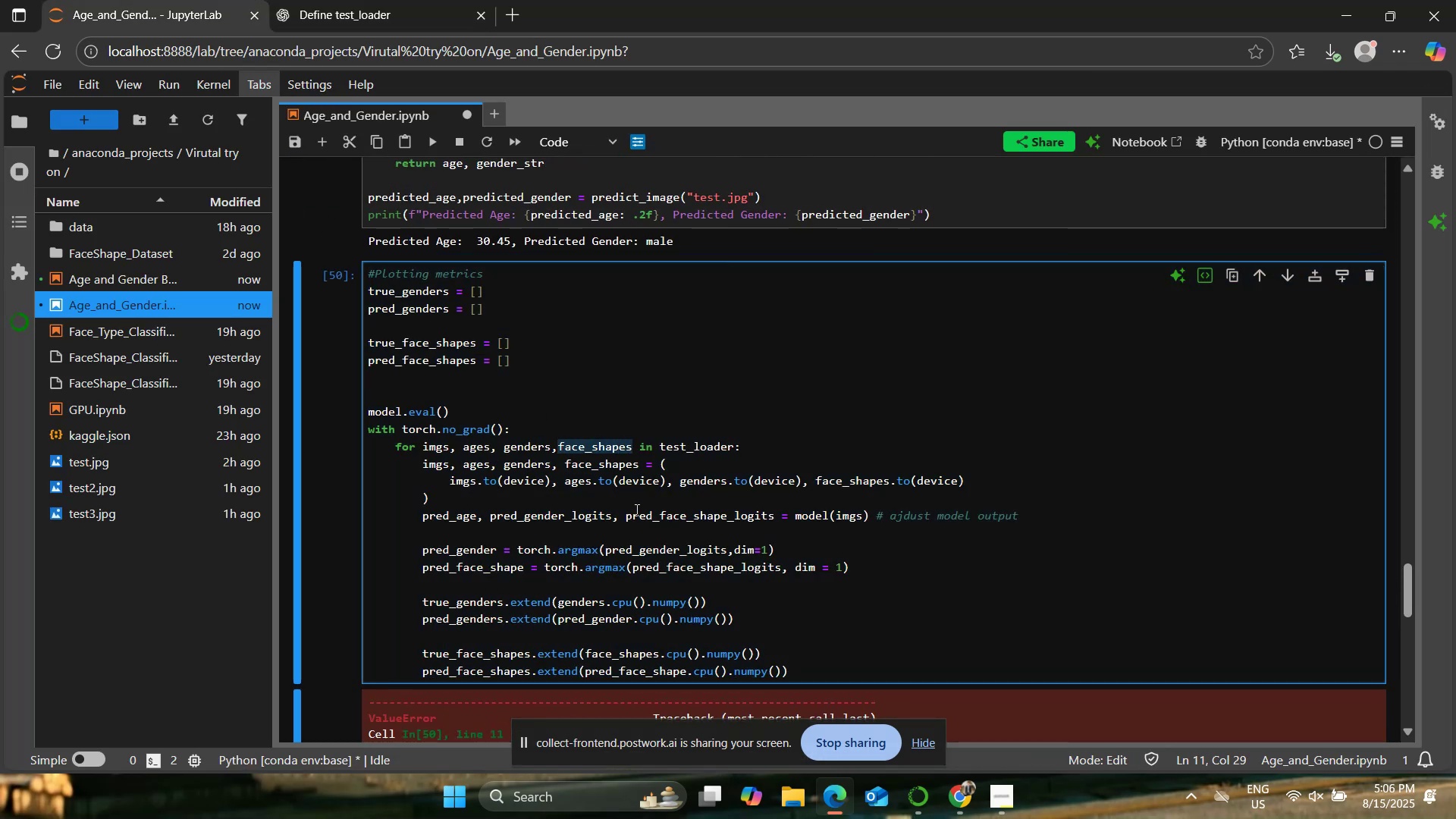 
key(Backspace)
 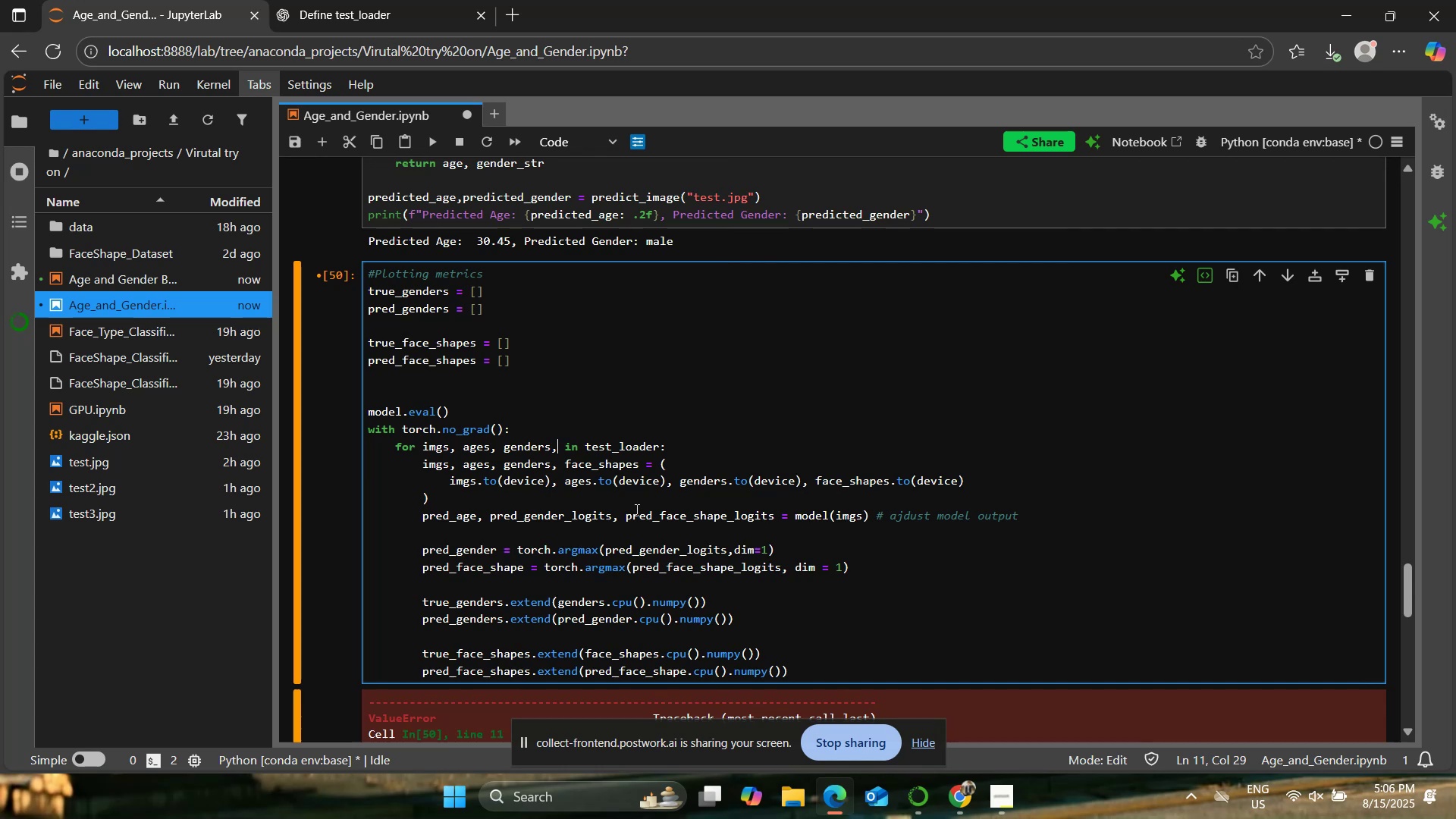 
key(Backspace)
 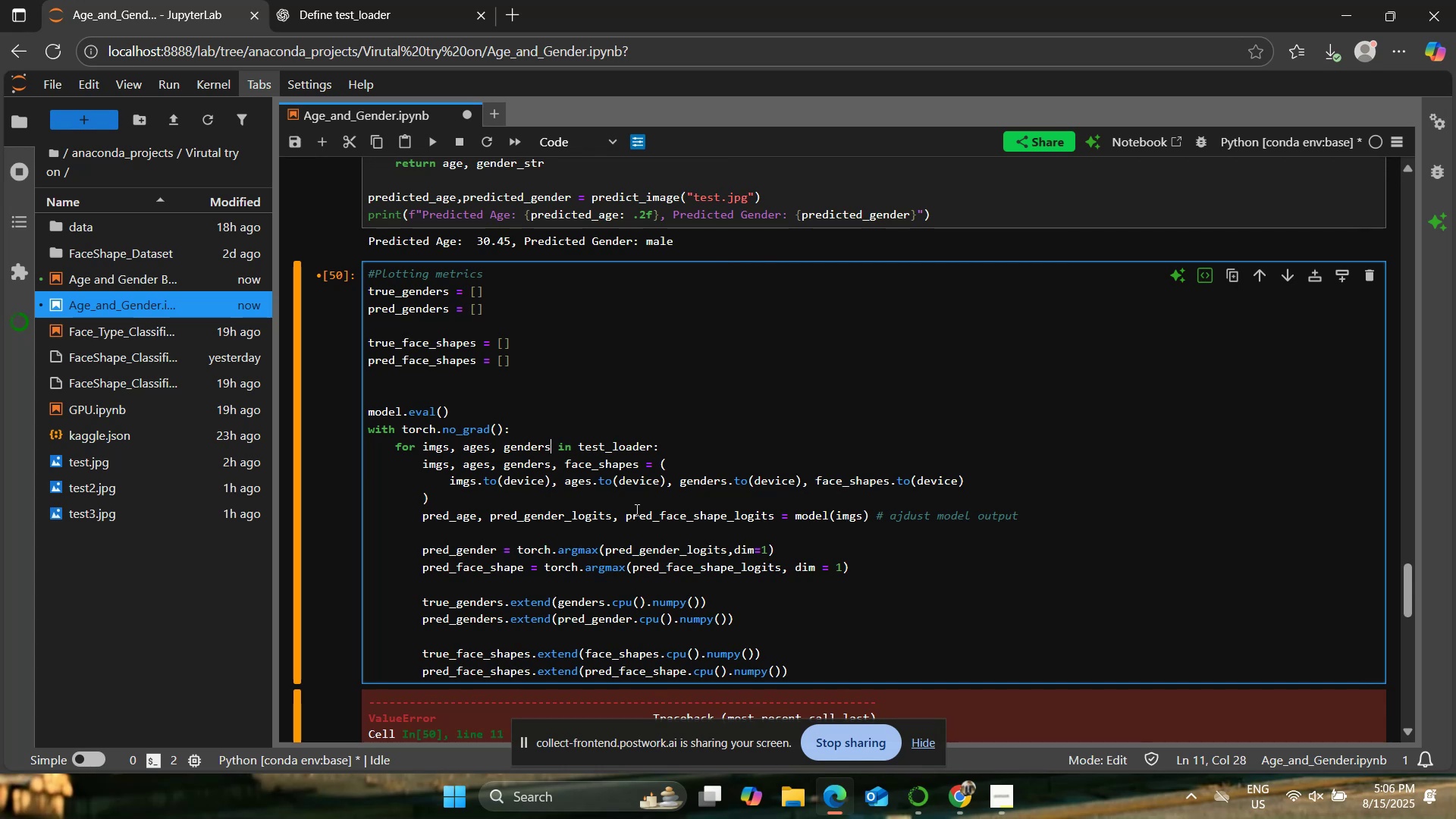 
key(ArrowDown)
 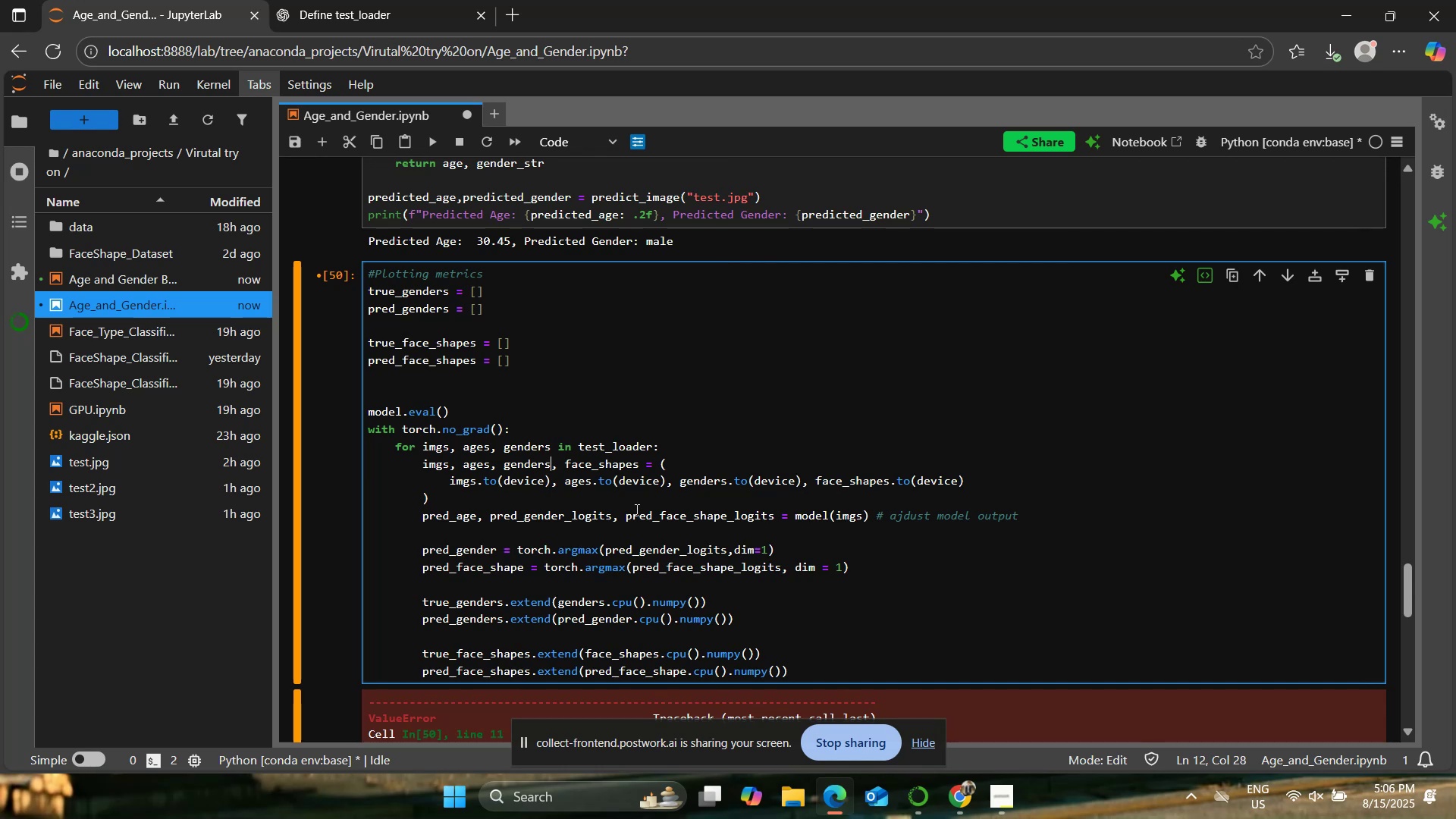 
hold_key(key=ArrowRight, duration=0.83)
 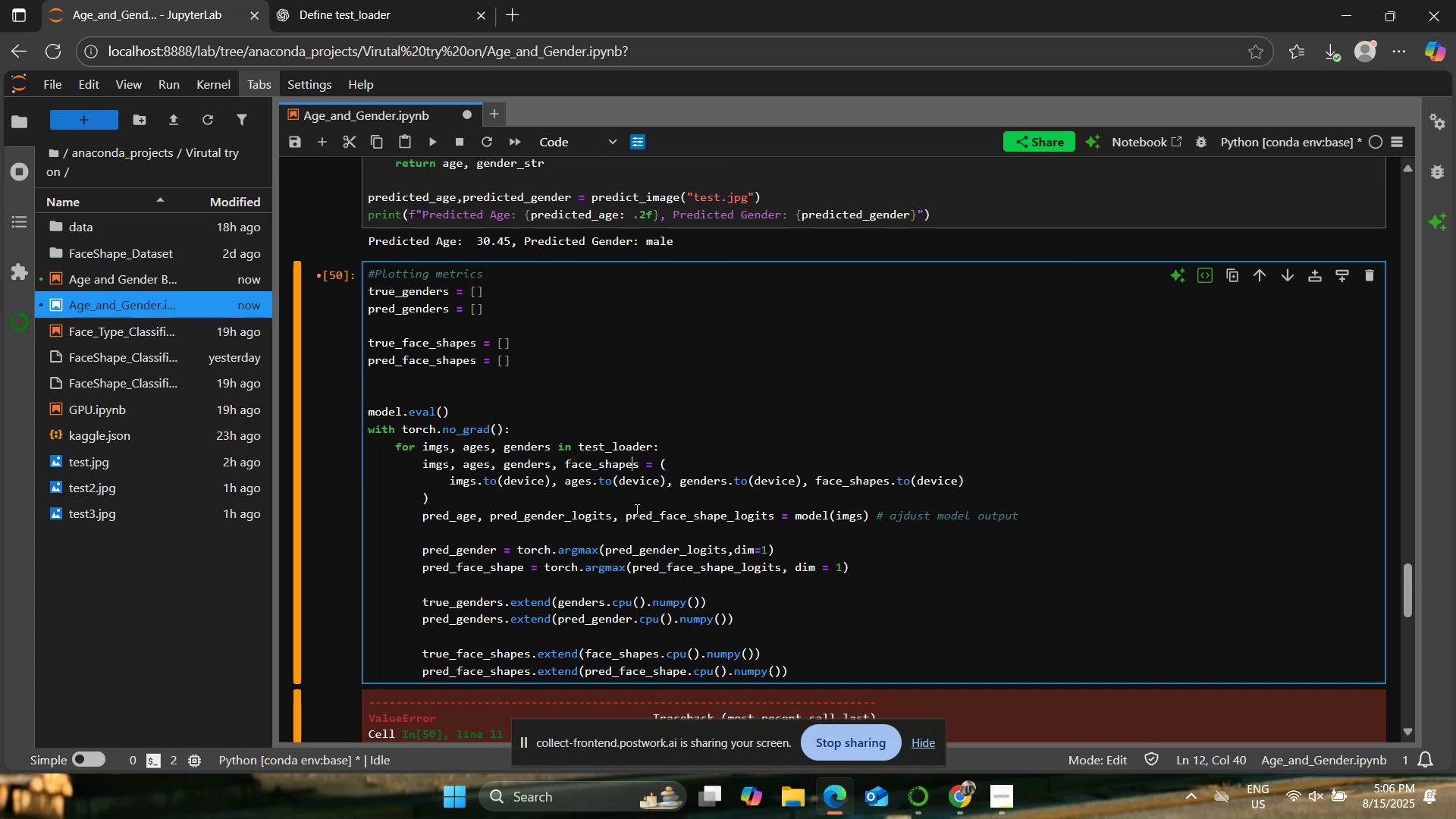 
key(ArrowRight)
 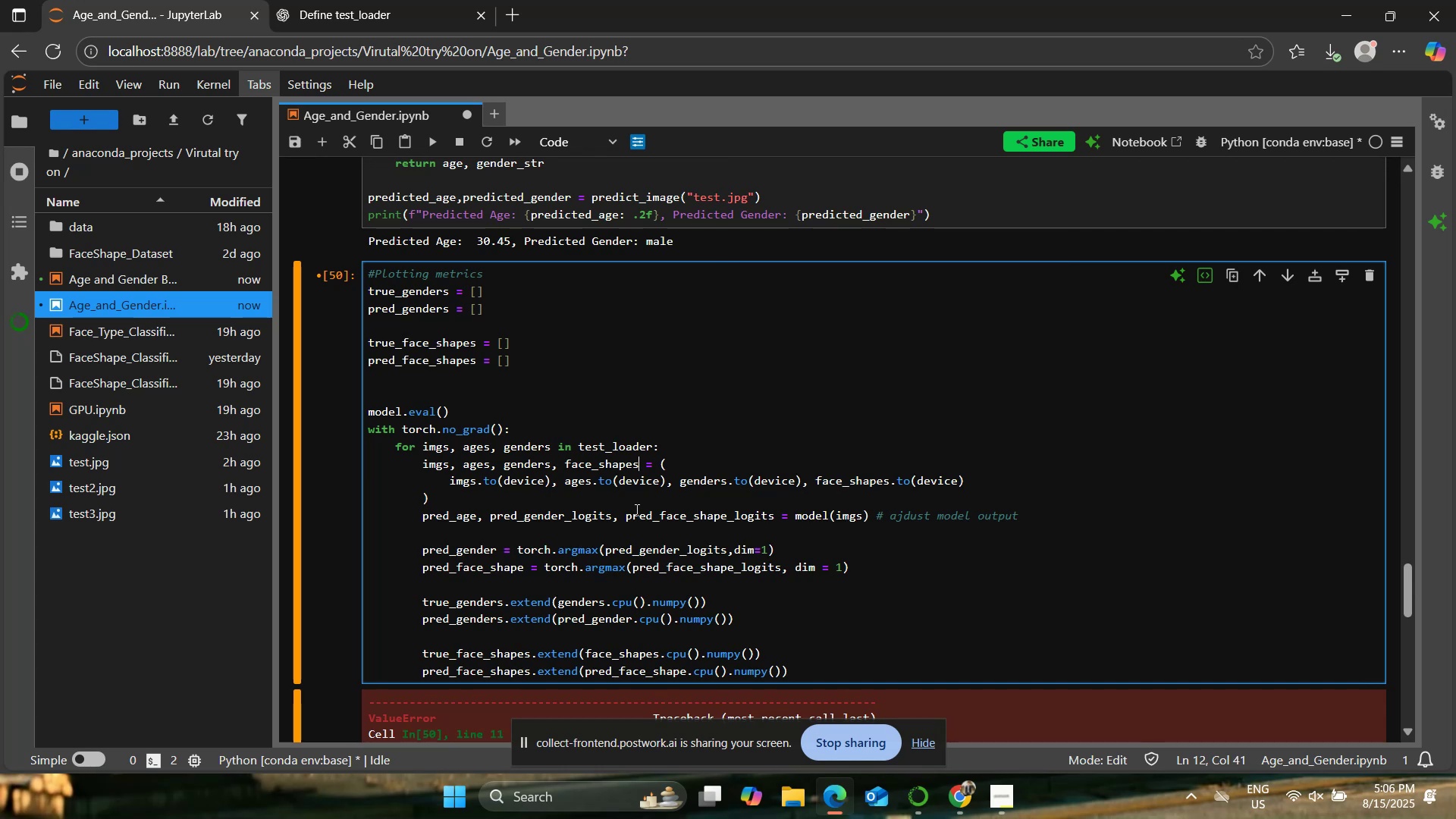 
hold_key(key=Backspace, duration=0.78)
 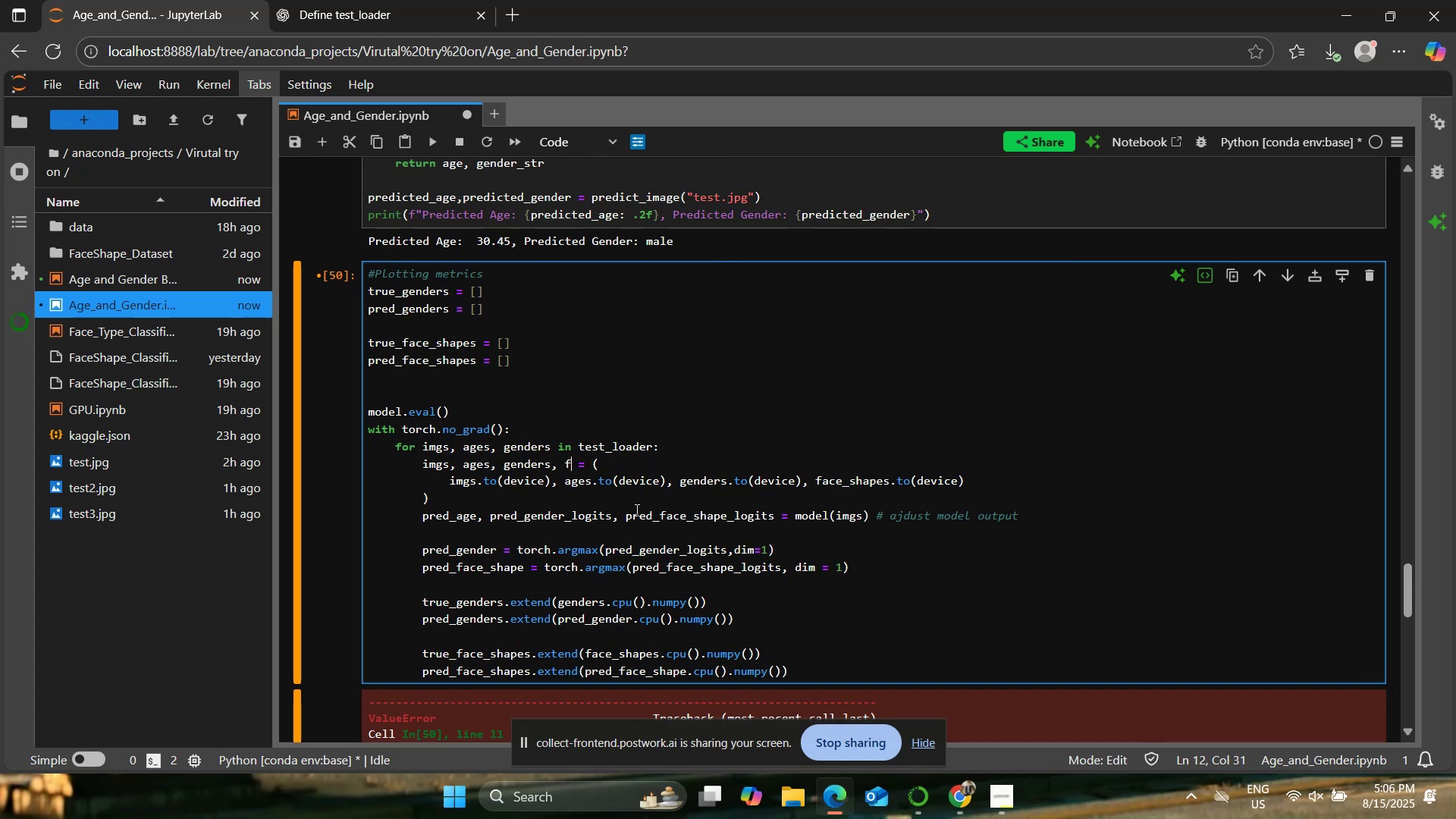 
key(Backspace)
 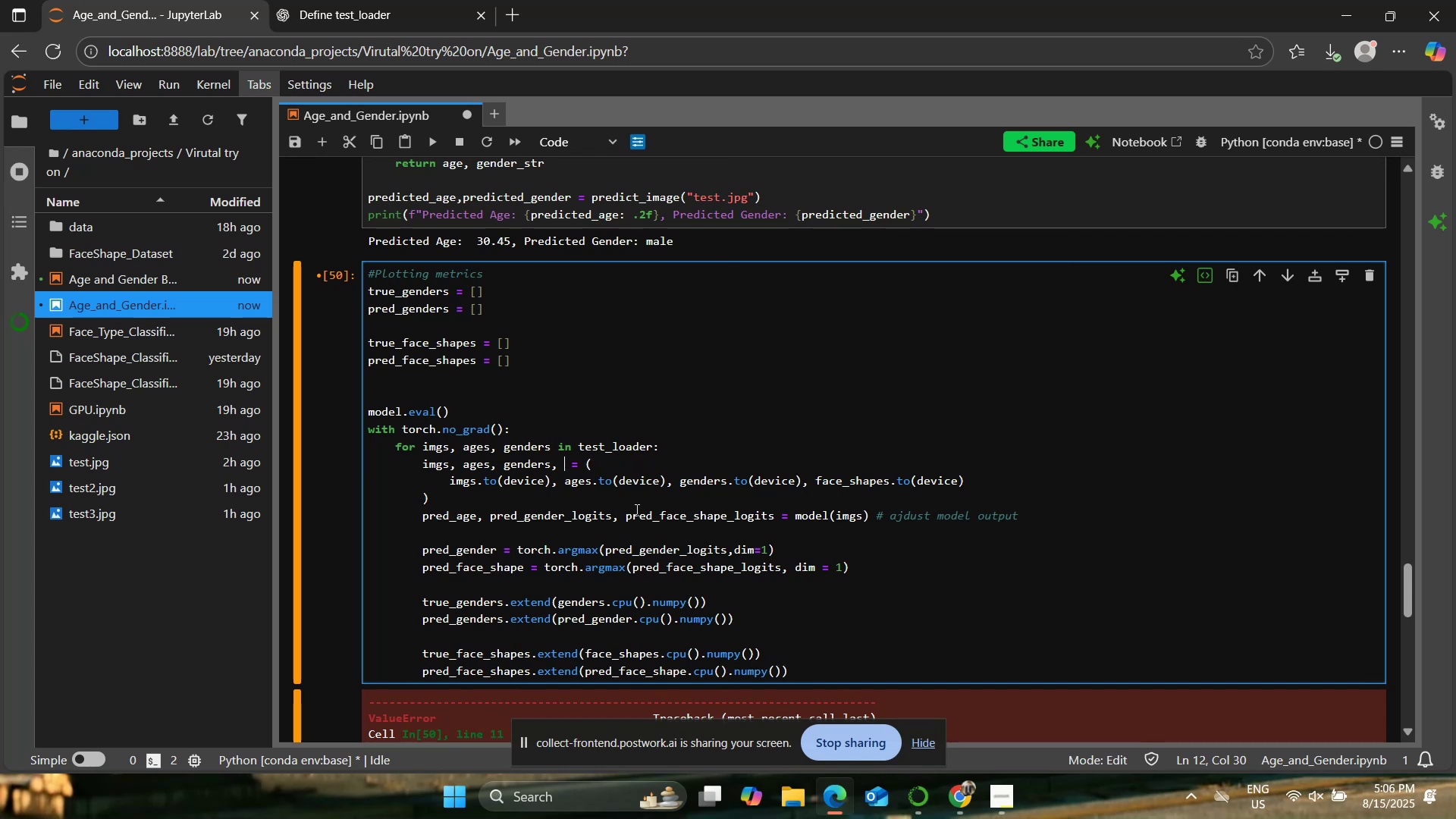 
key(Backspace)
 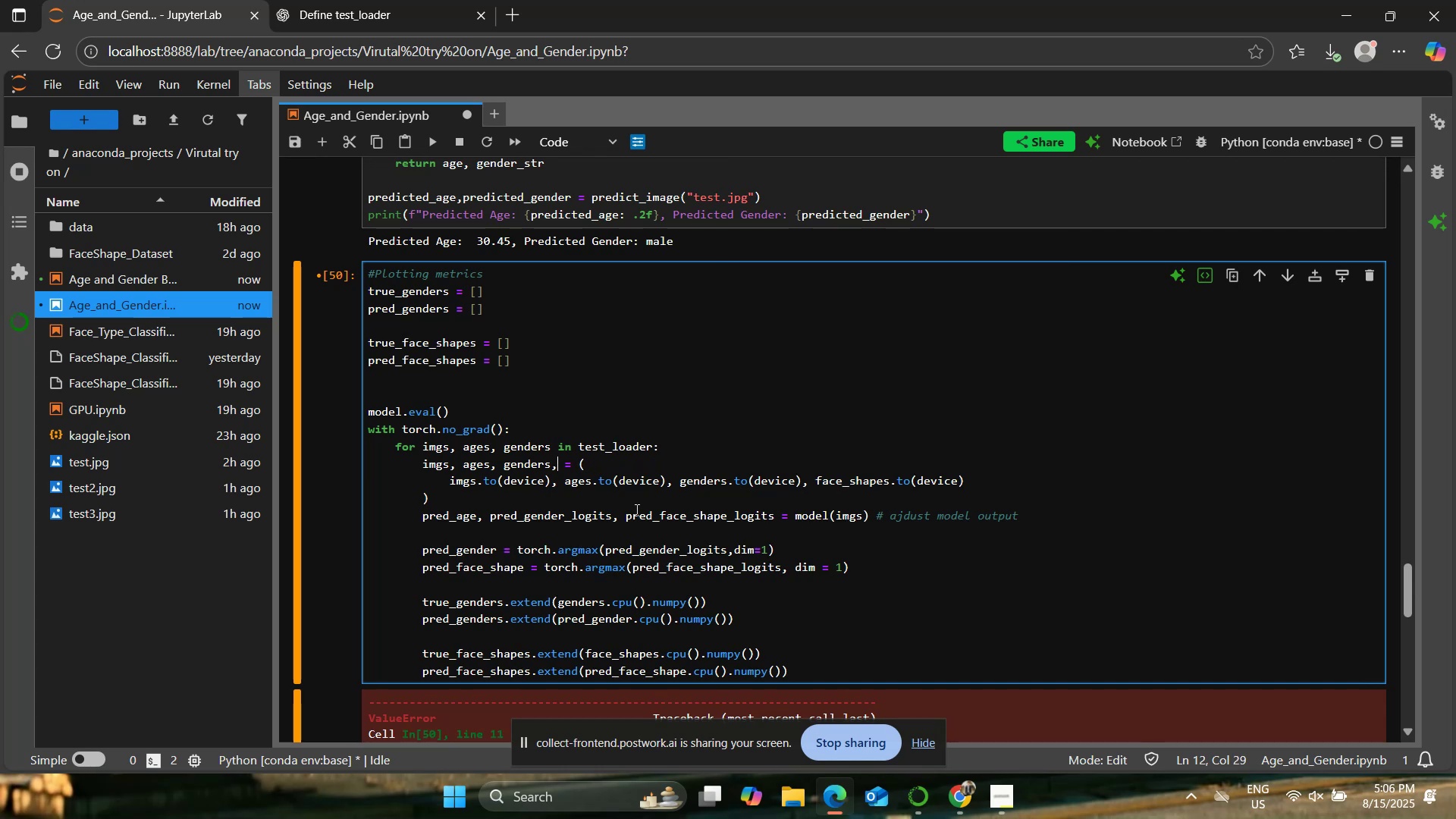 
key(Backspace)
 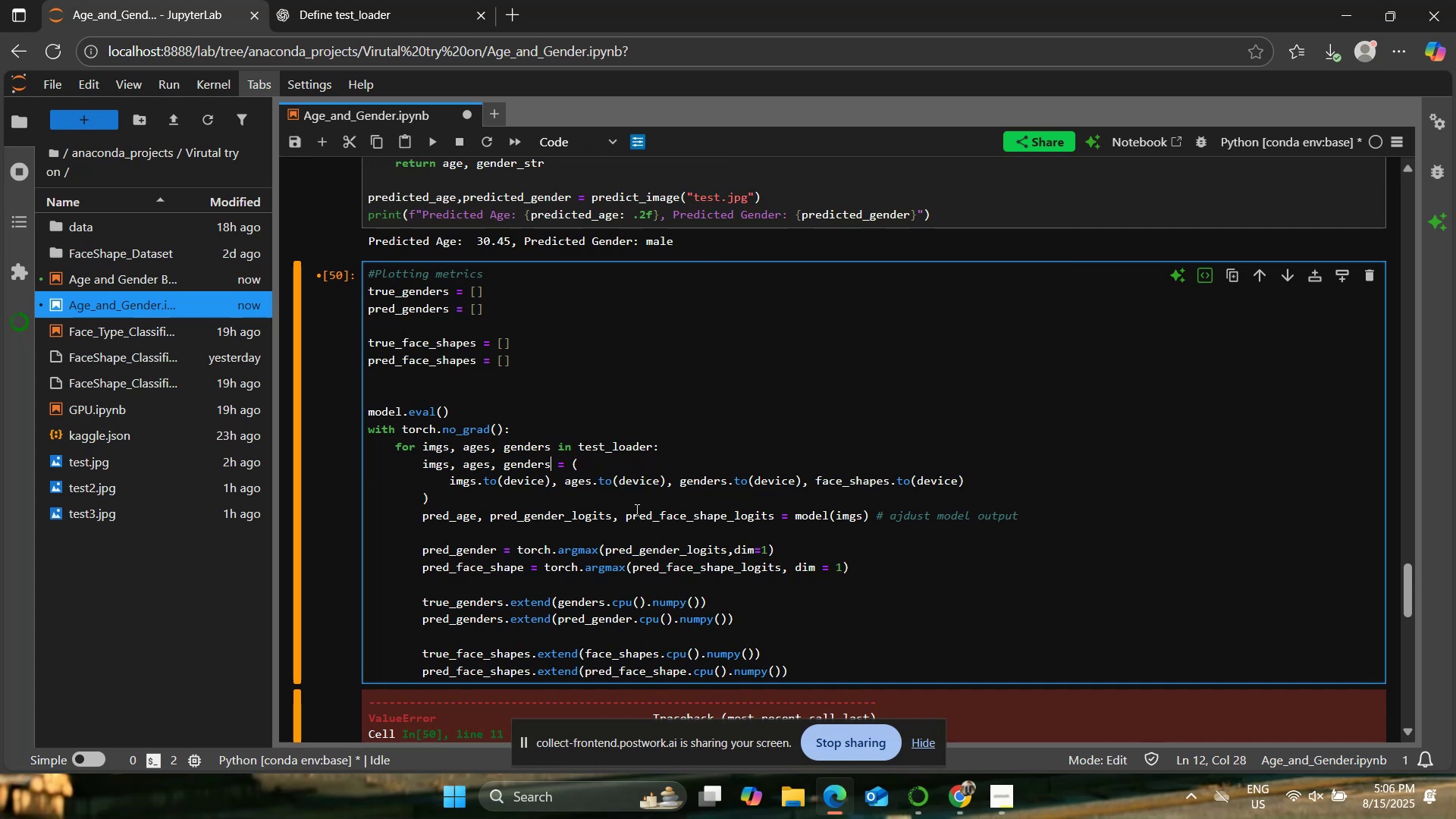 
key(ArrowDown)
 